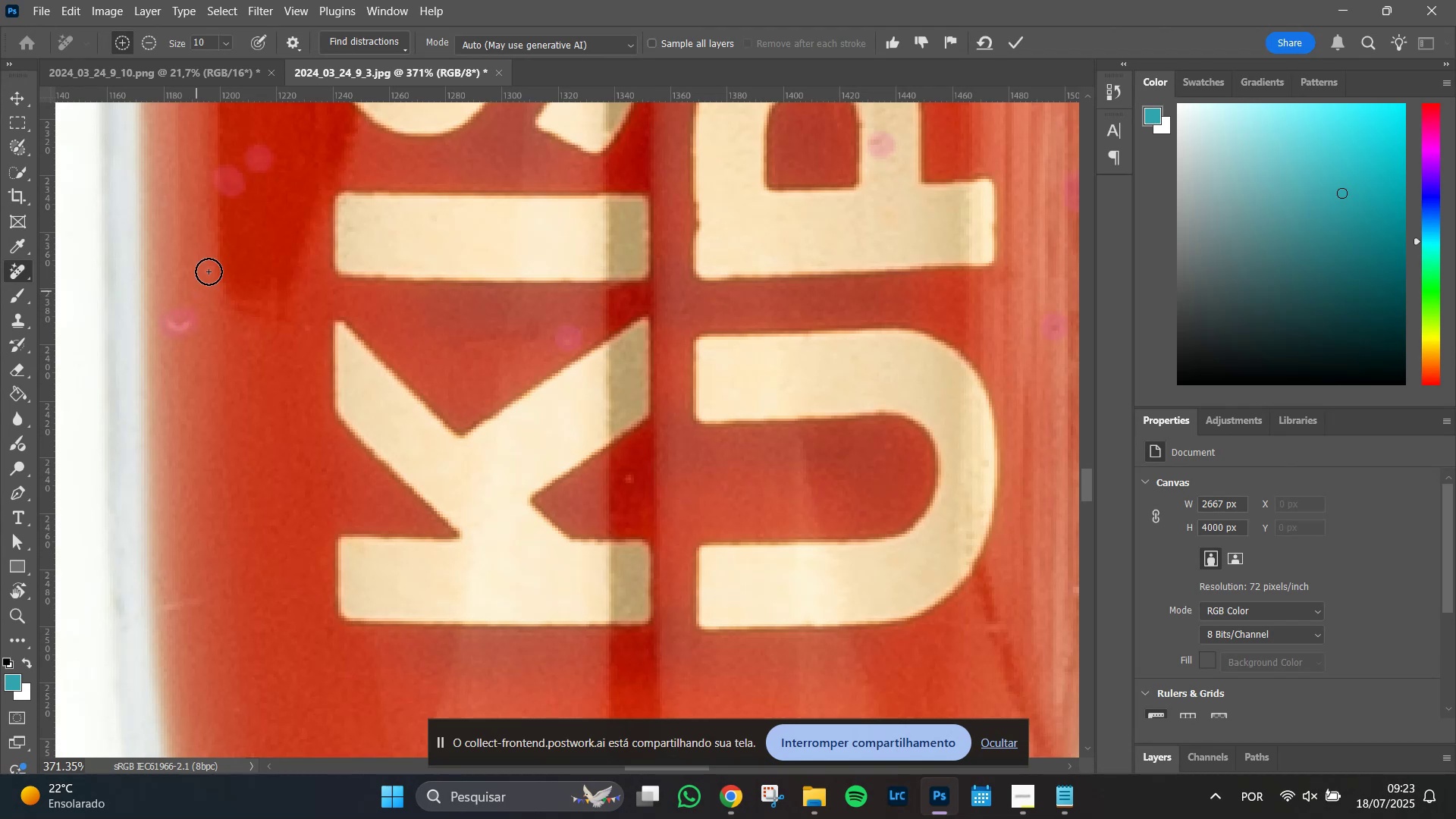 
left_click([208, 271])
 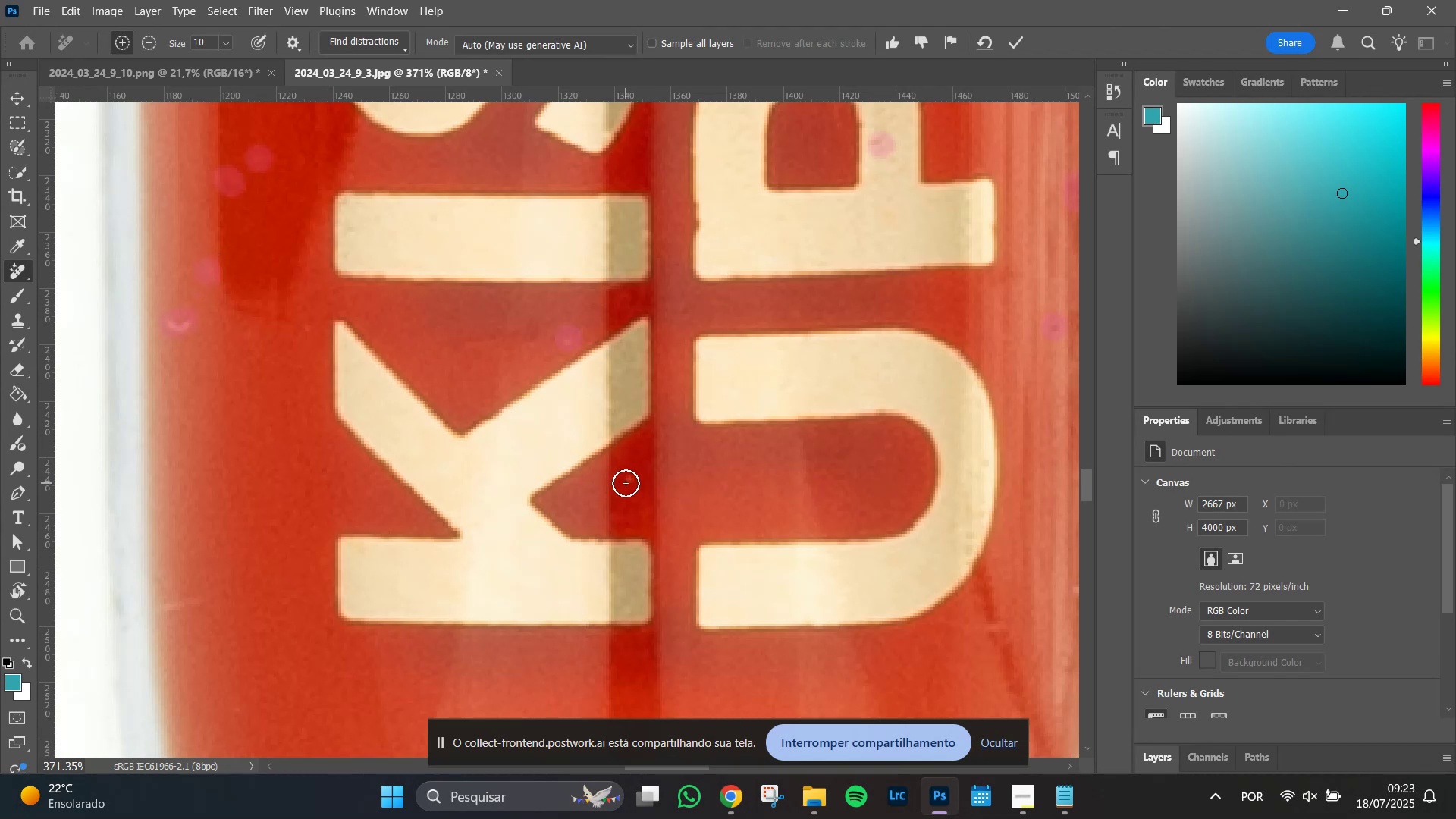 
left_click([632, 478])
 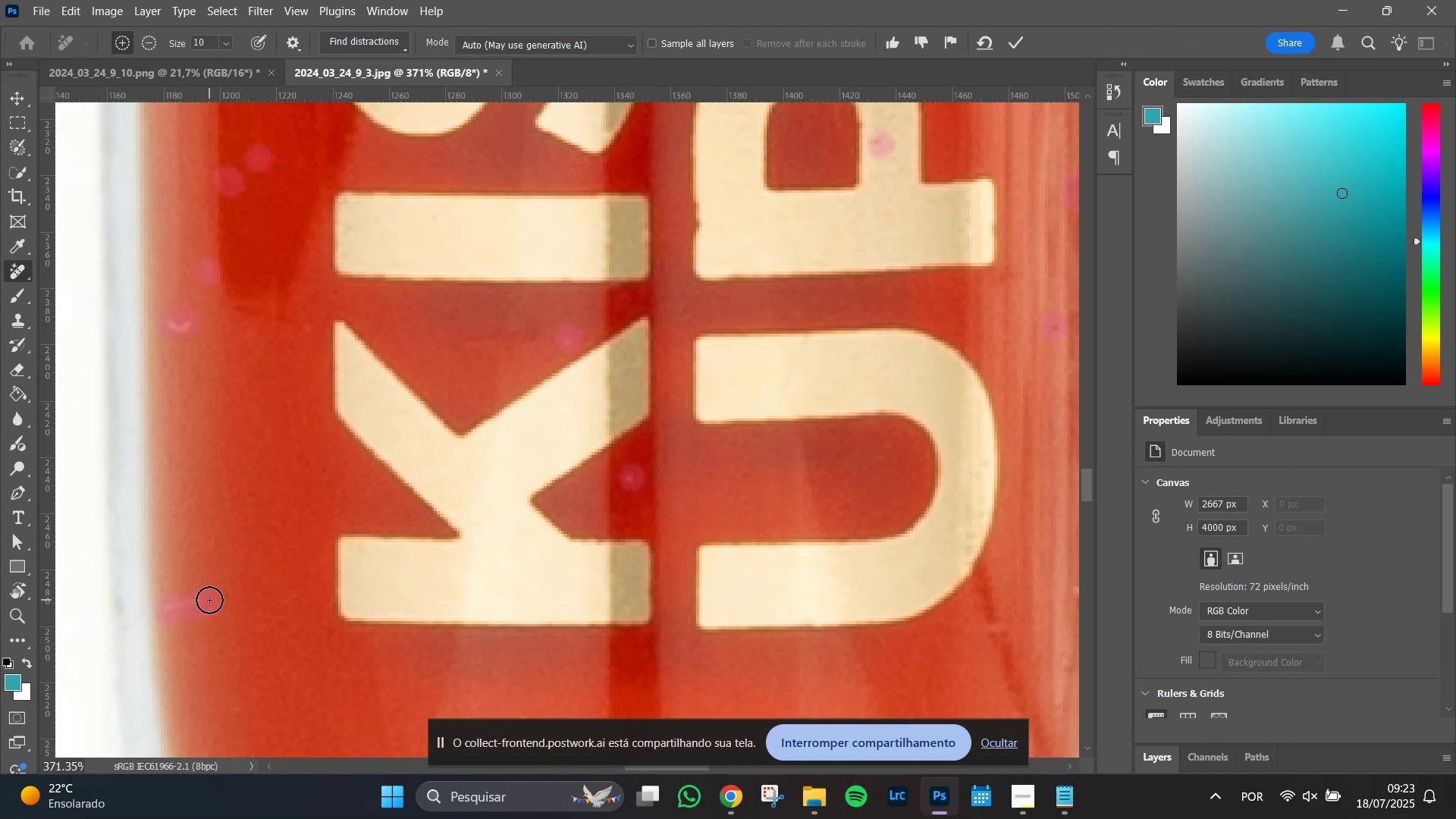 
hold_key(key=Space, duration=1.51)
 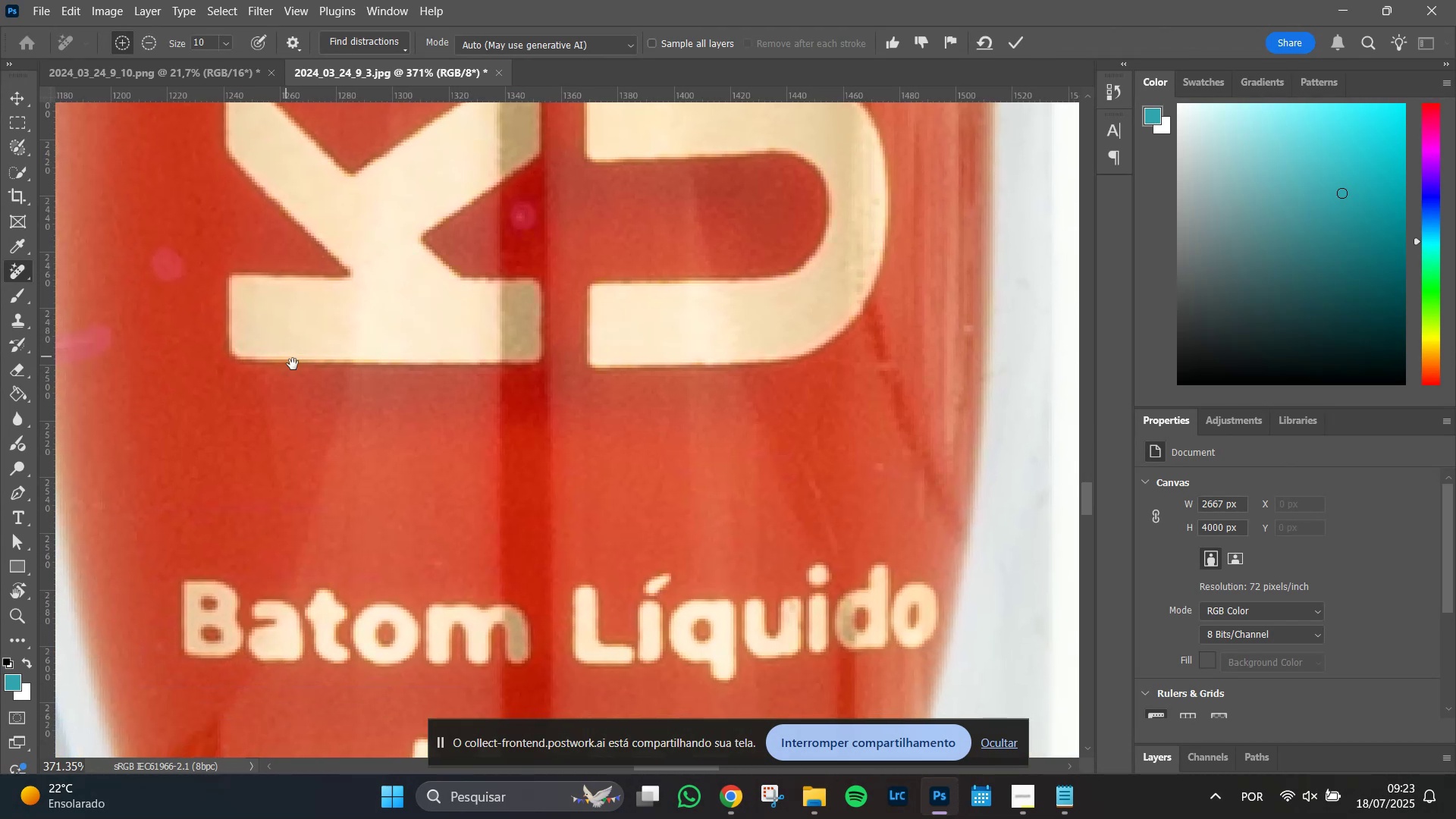 
hold_key(key=Space, duration=1.01)
 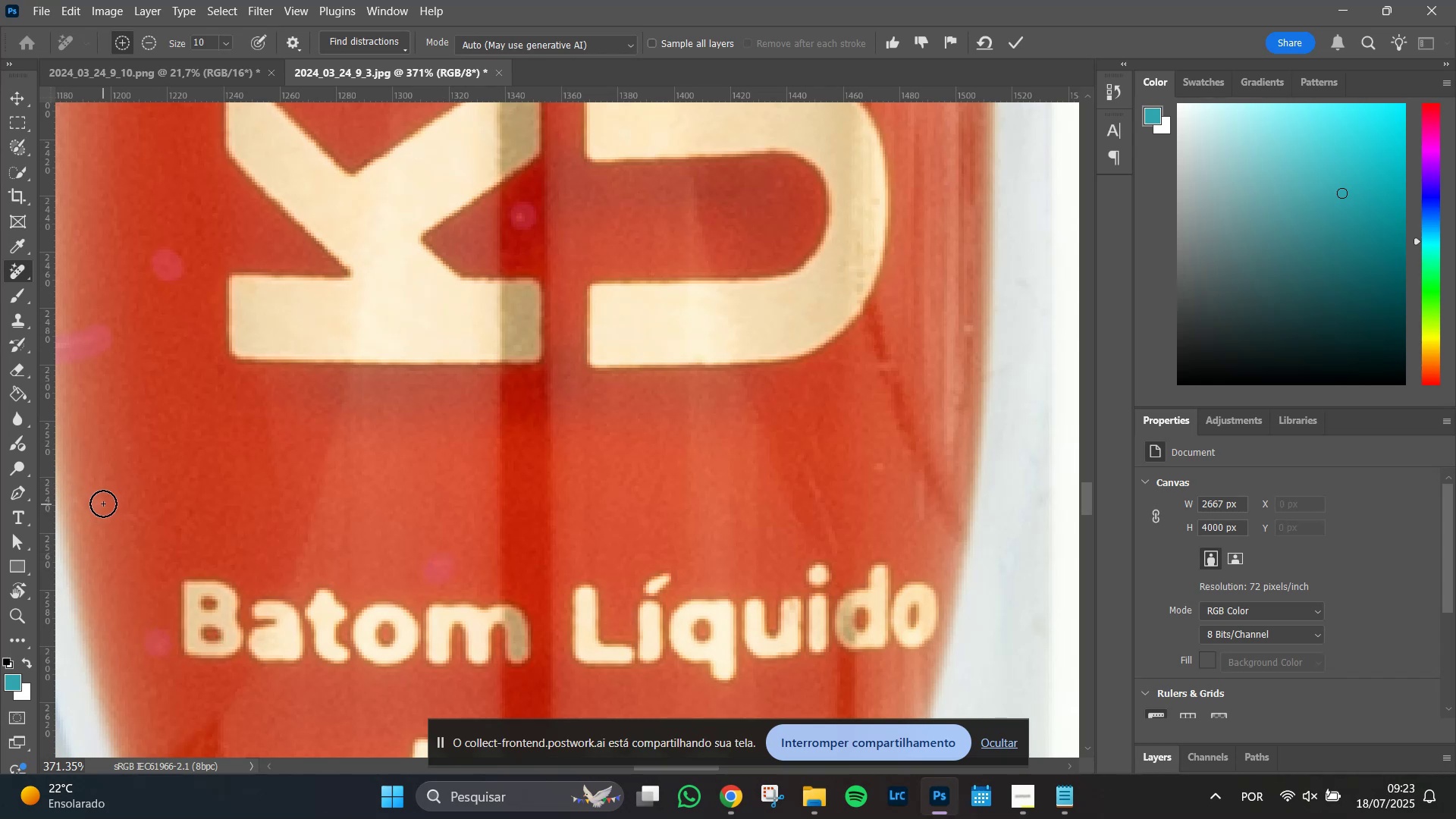 
hold_key(key=Space, duration=1.36)
 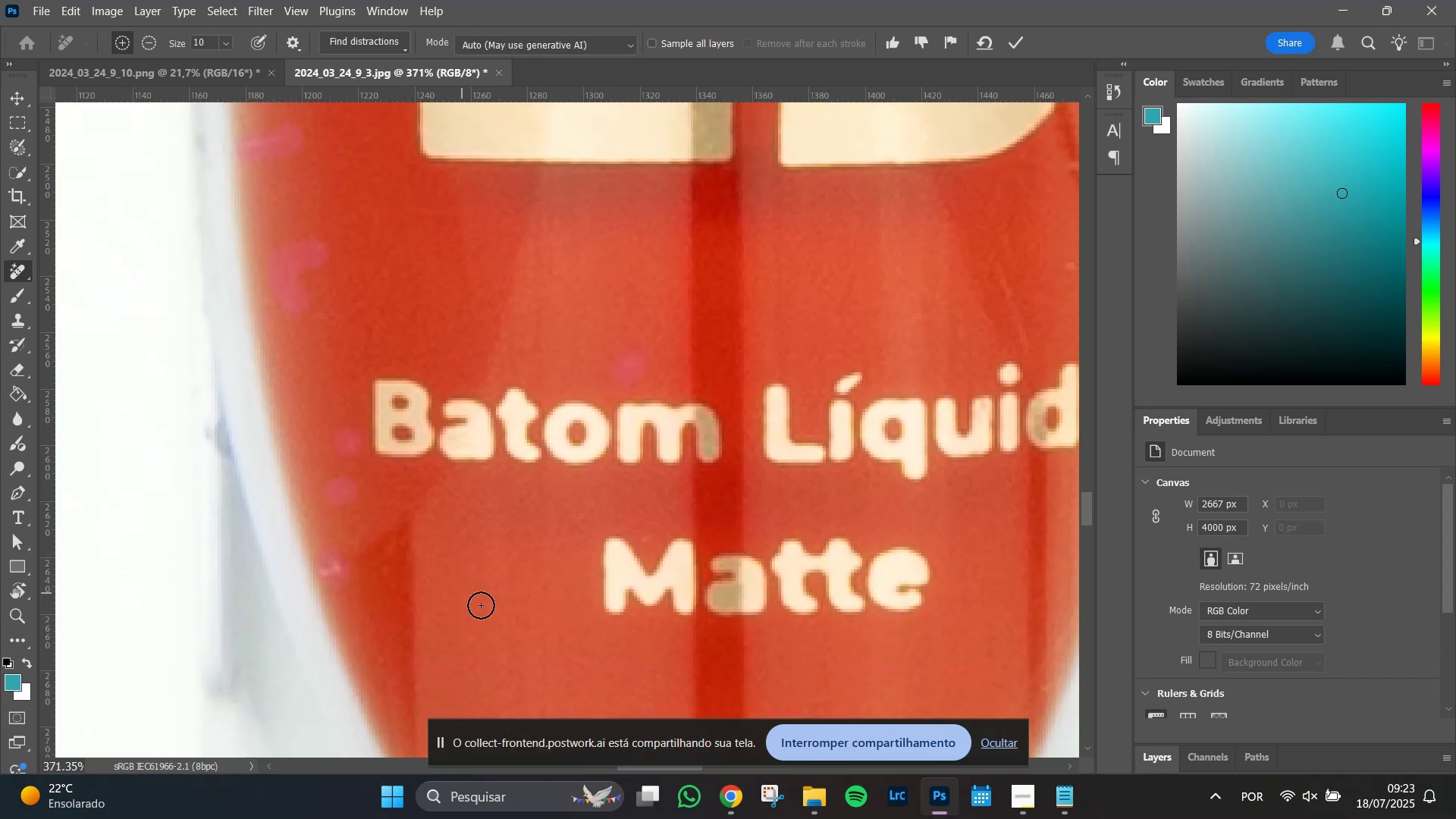 
wait(5.66)
 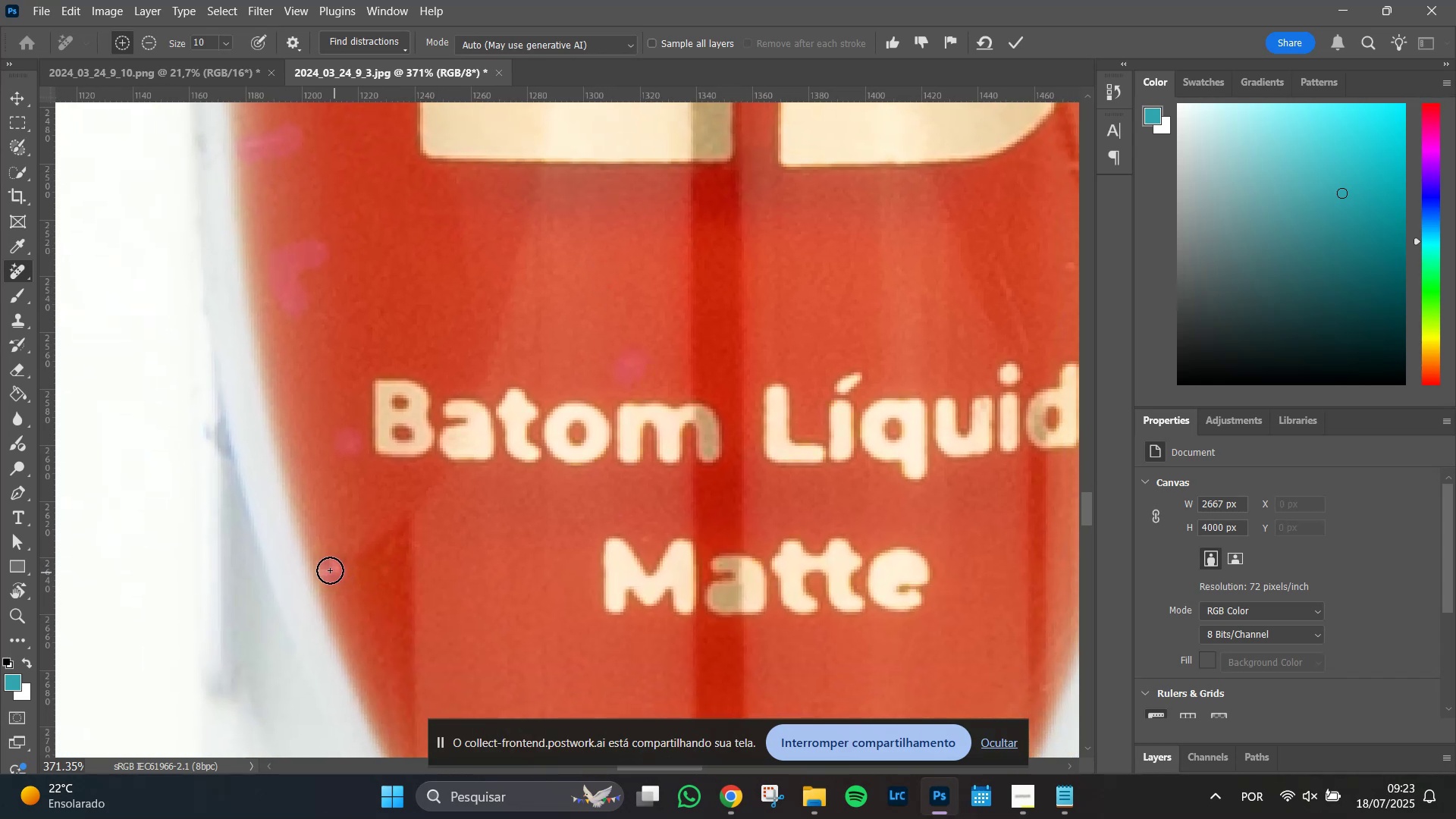 
left_click([649, 536])
 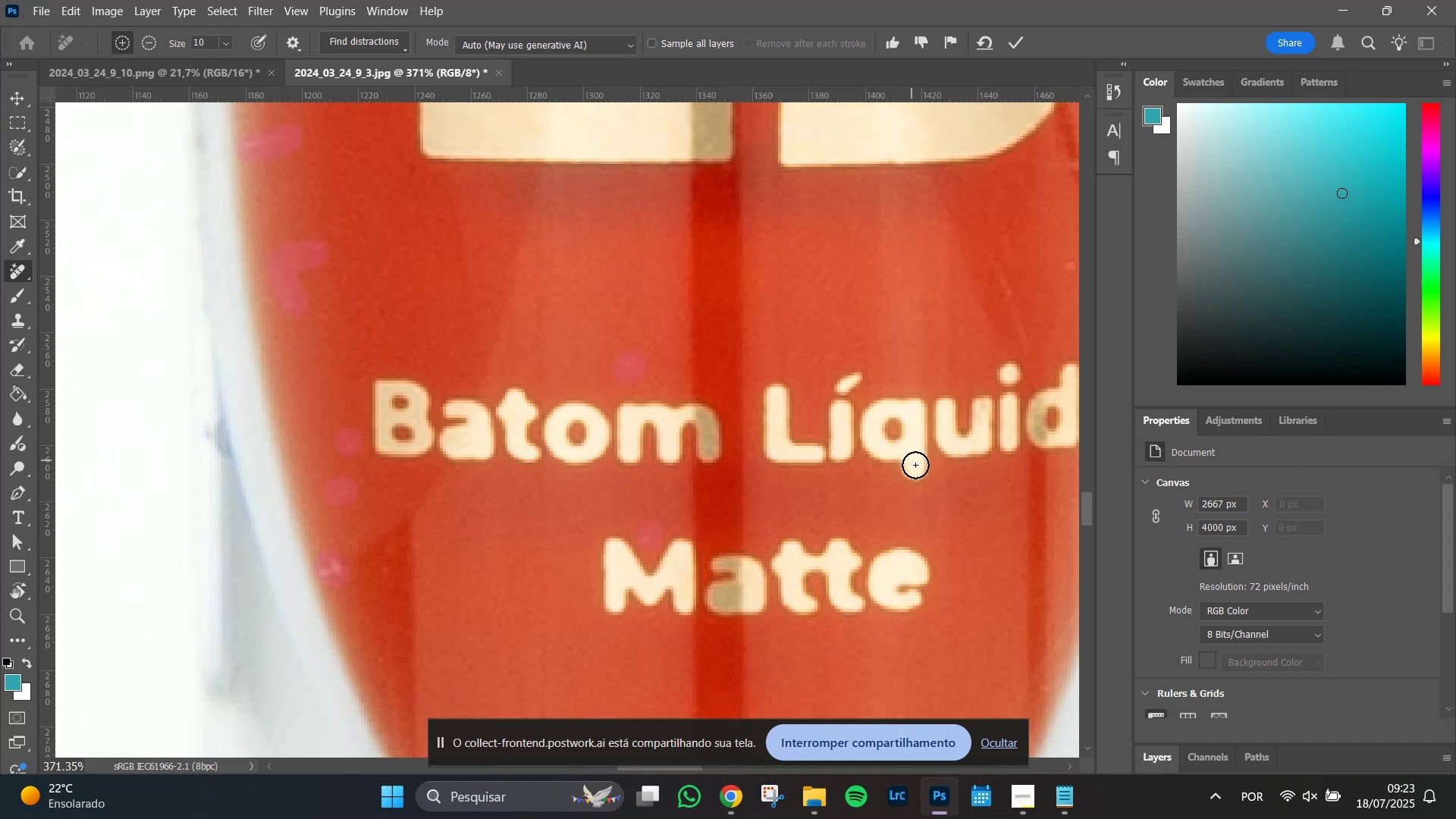 
hold_key(key=Space, duration=1.48)
 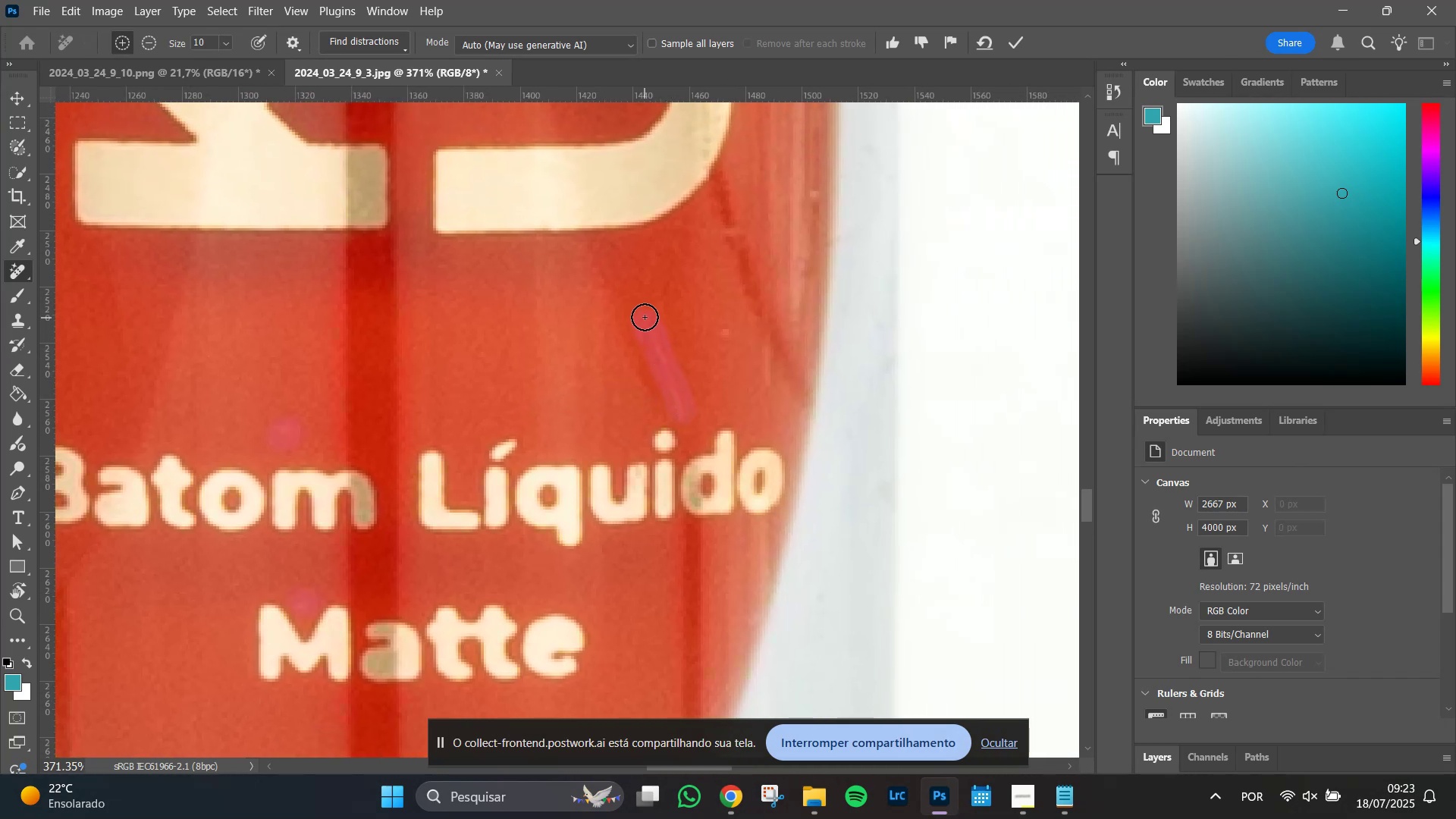 
left_click([720, 331])
 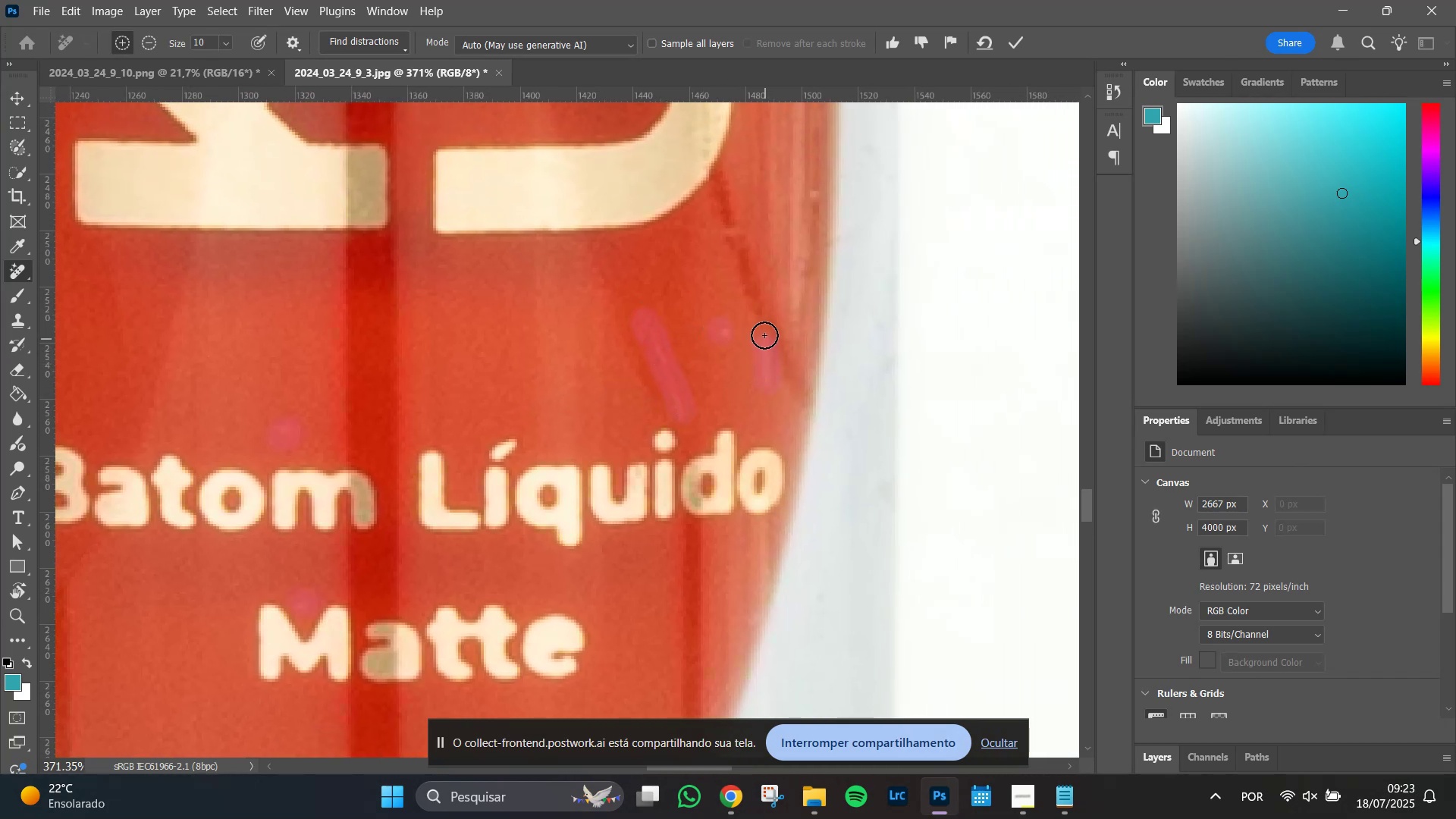 
hold_key(key=Space, duration=1.13)
 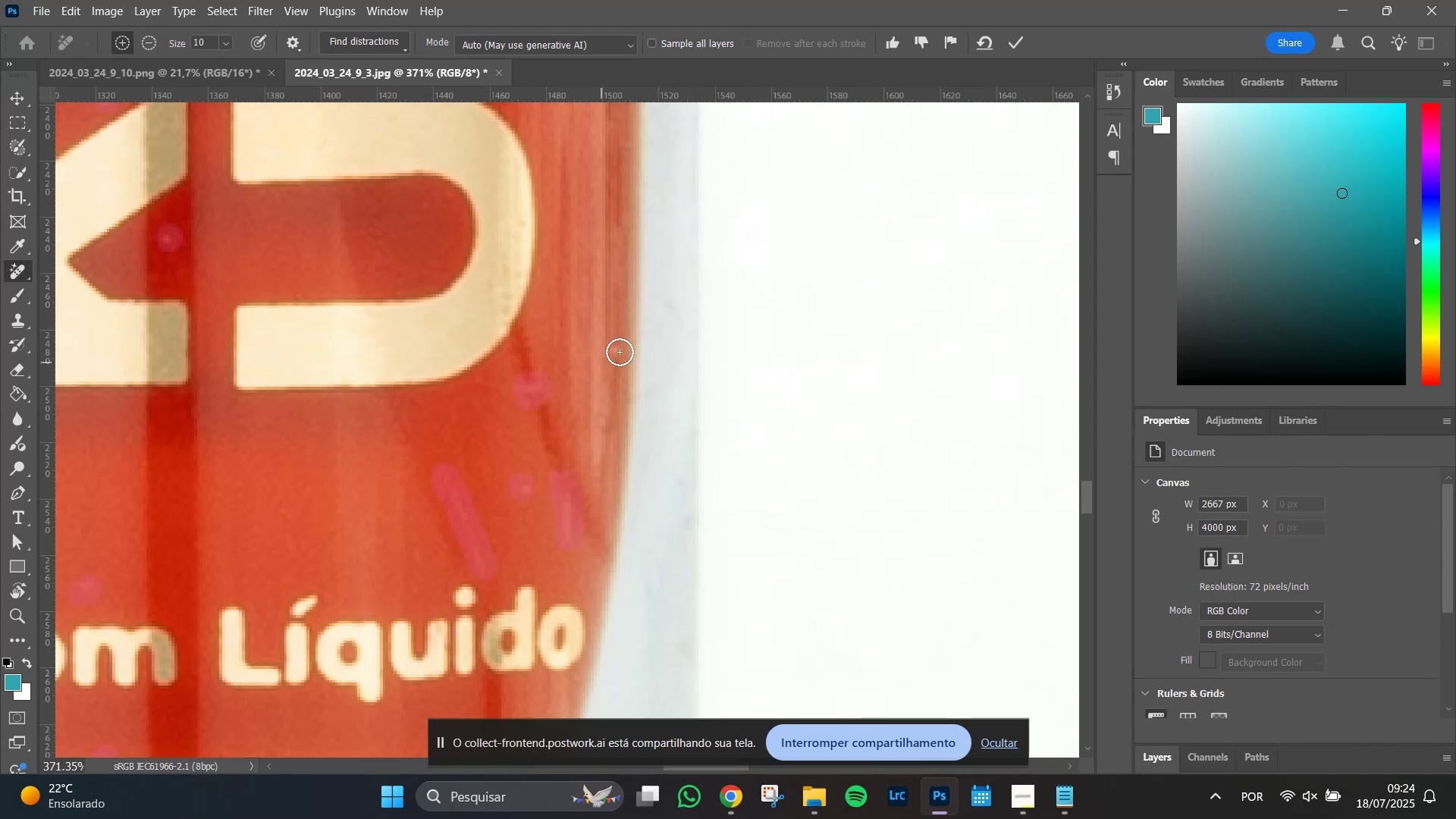 
left_click([614, 347])
 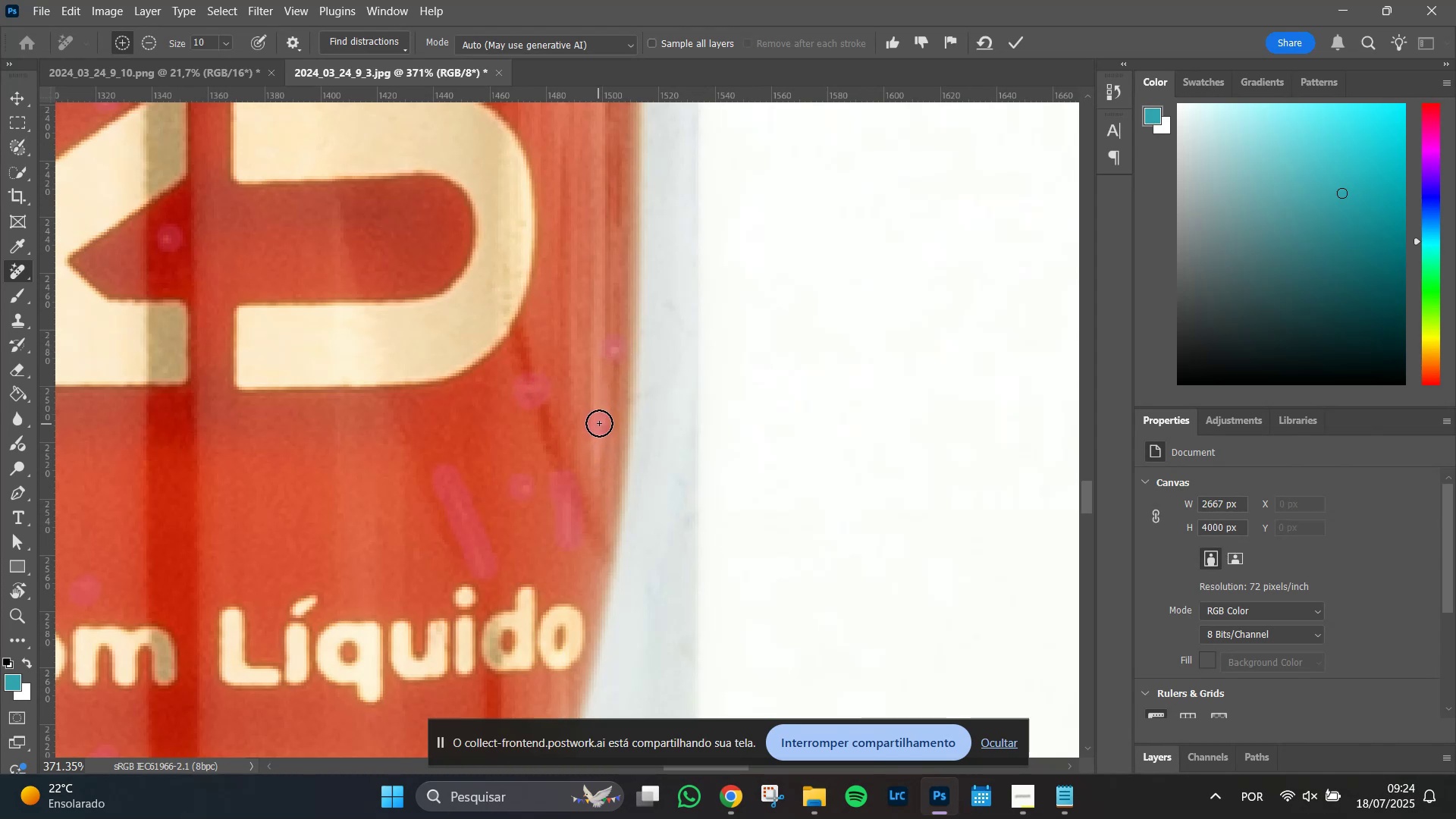 
hold_key(key=Space, duration=1.51)
 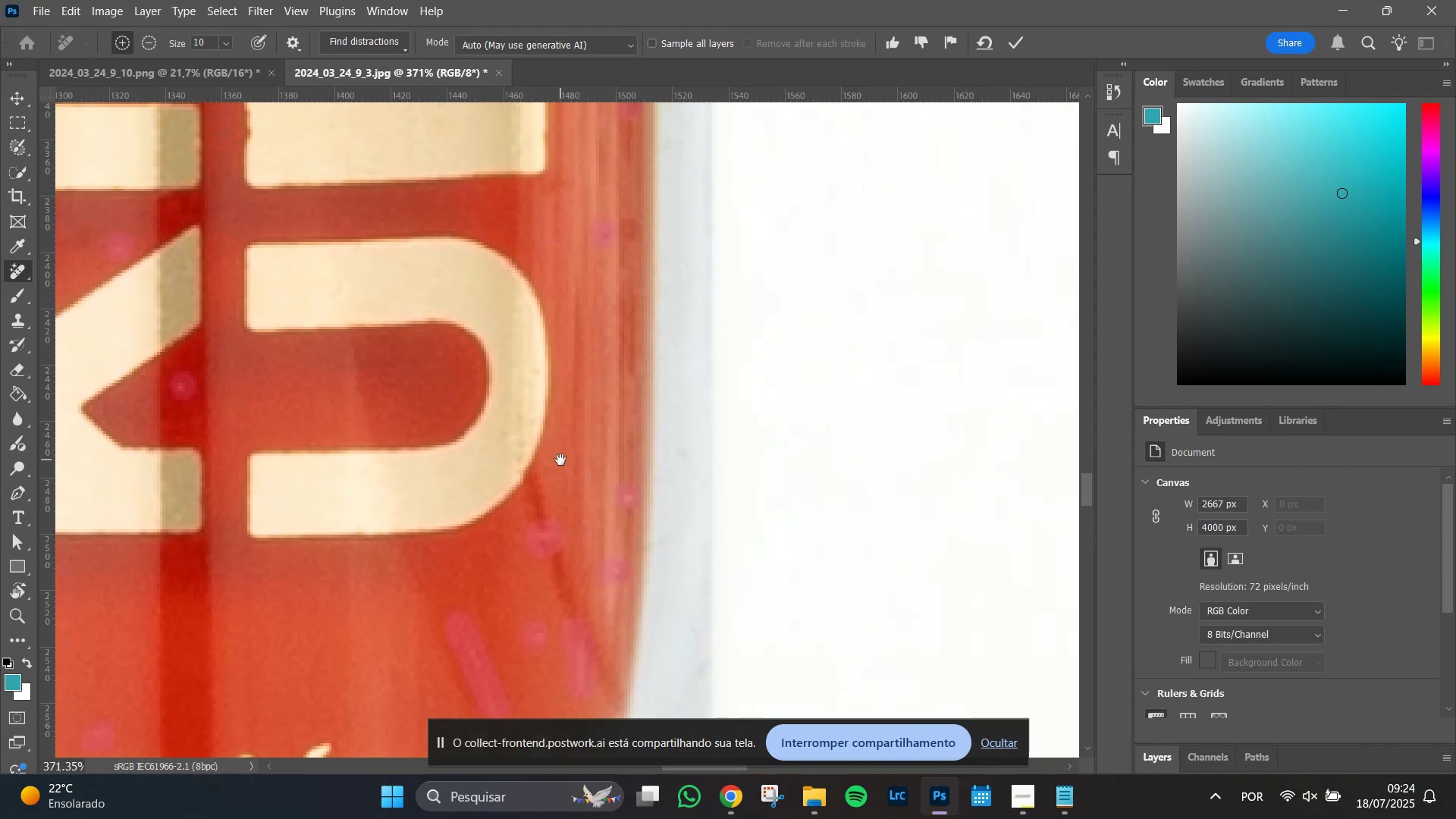 
hold_key(key=Space, duration=1.29)
 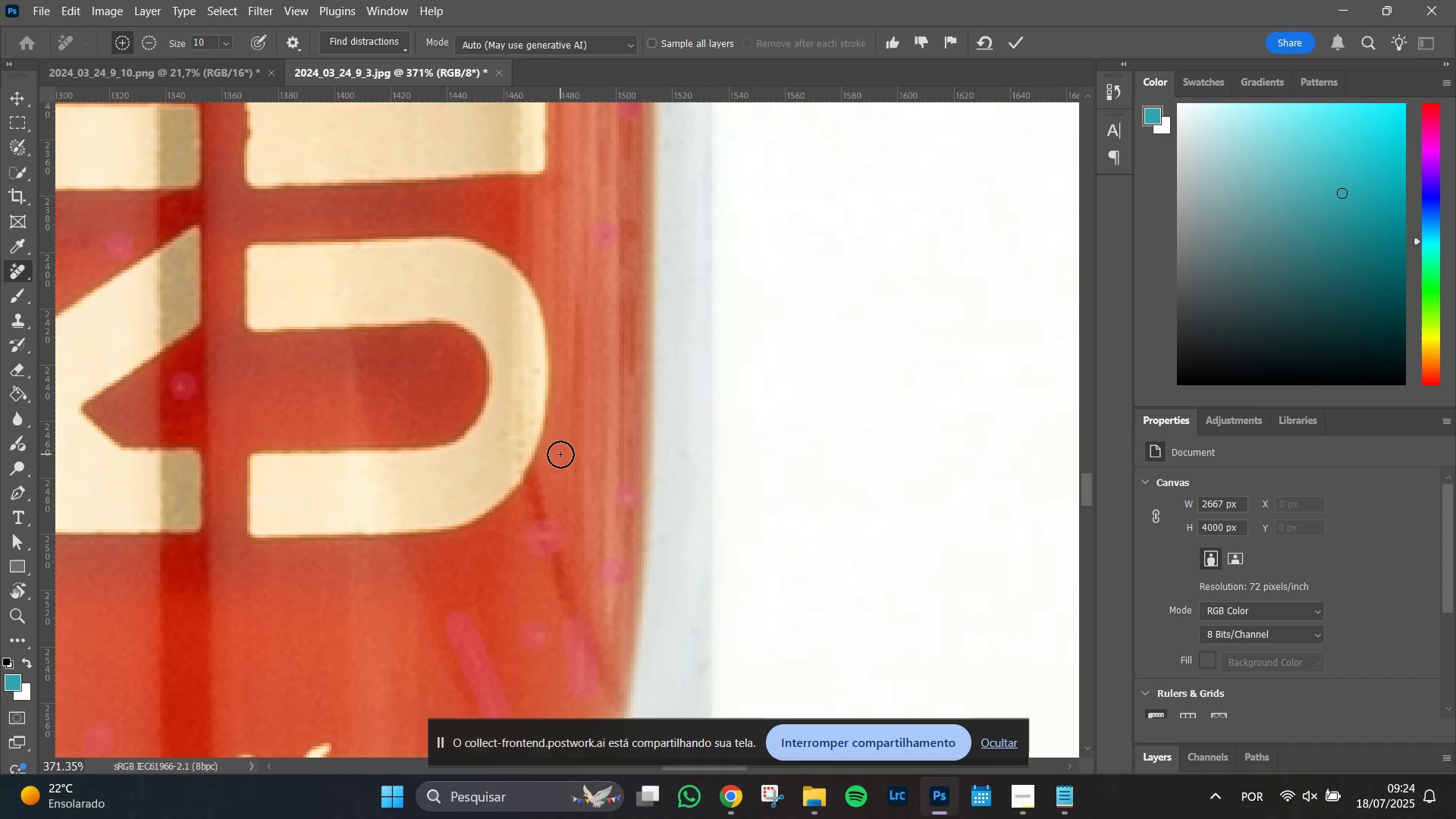 
wait(9.17)
 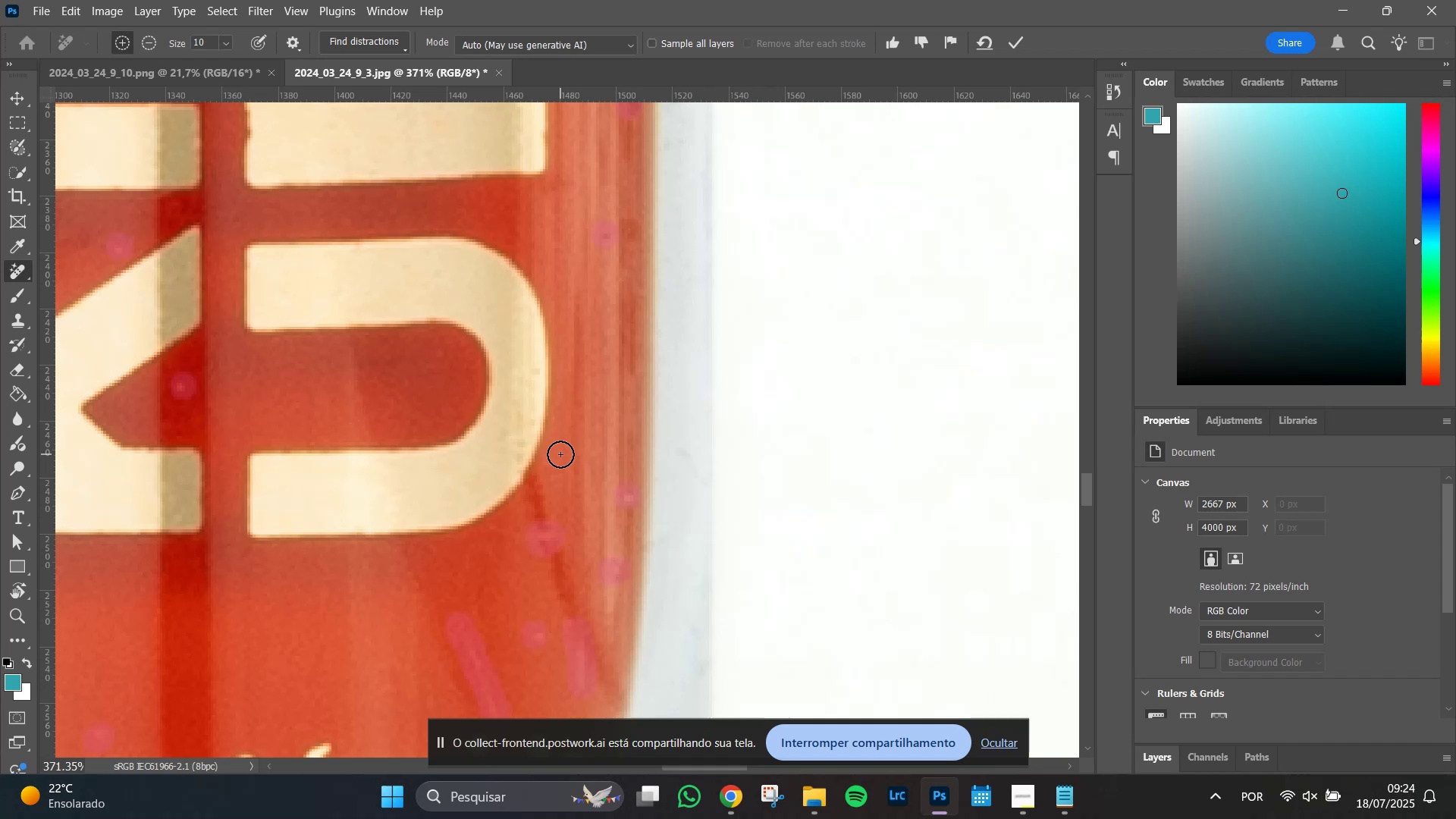 
hold_key(key=Space, duration=1.51)
 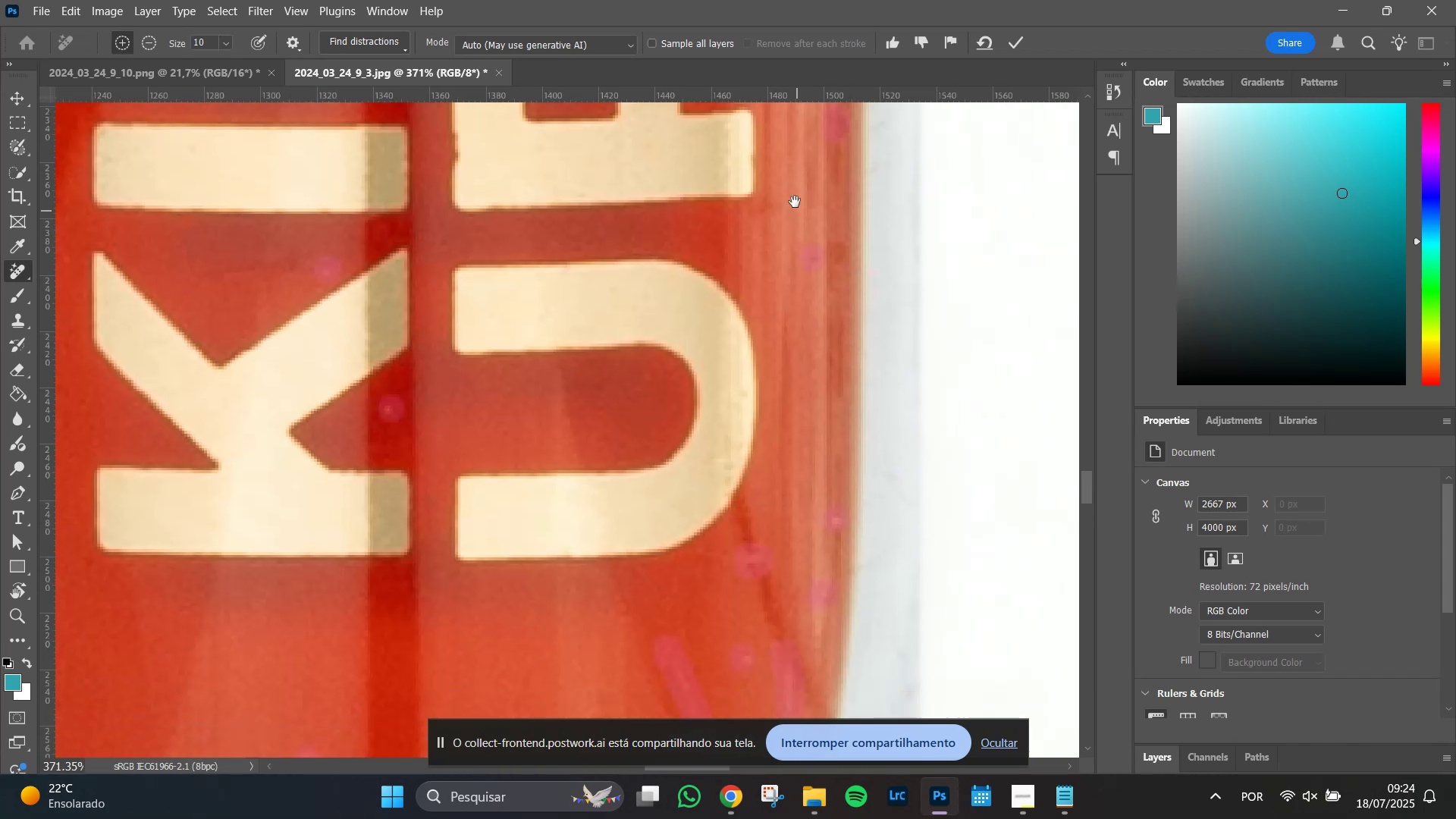 
hold_key(key=Space, duration=1.51)
 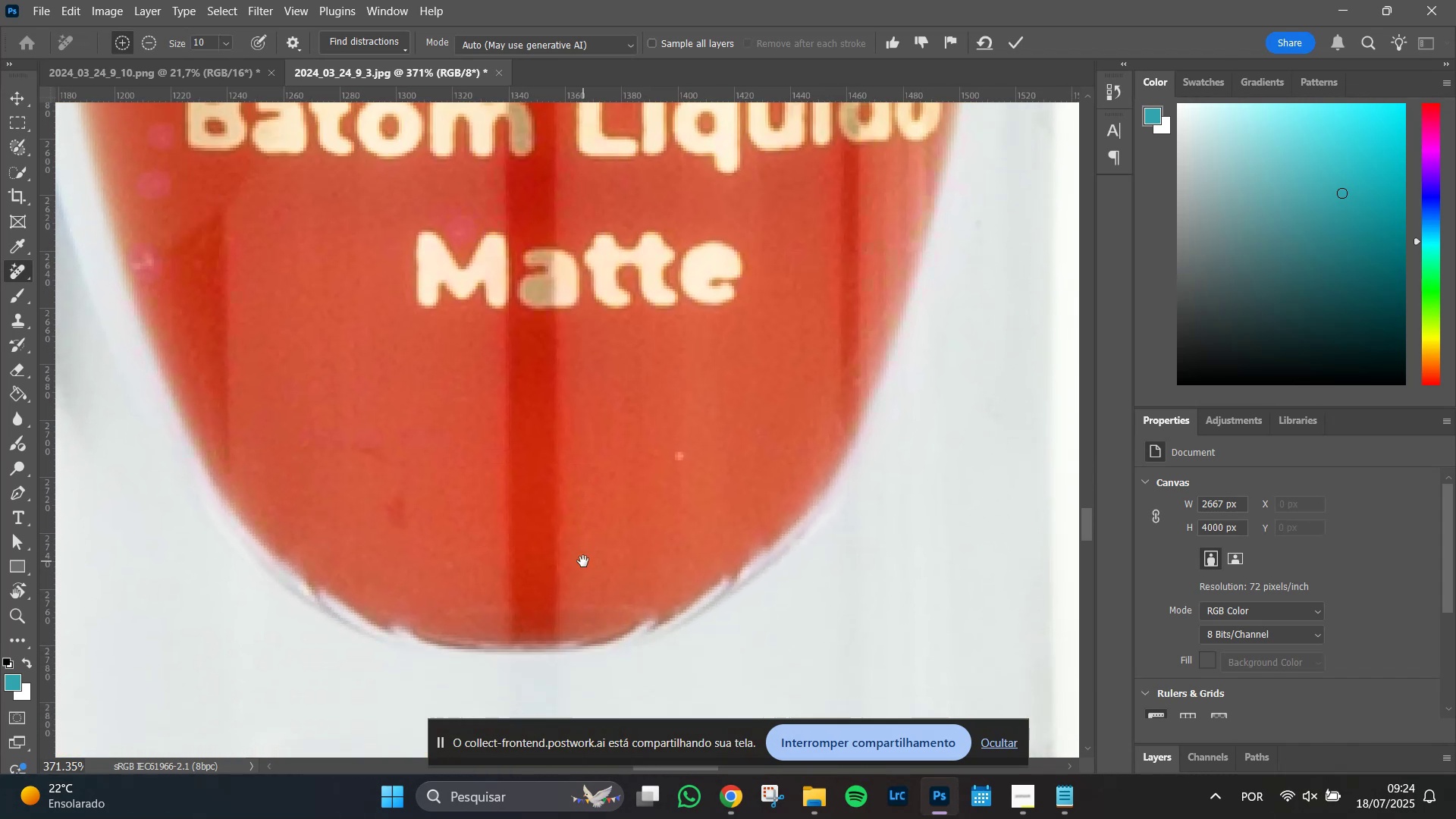 
hold_key(key=Space, duration=0.86)
 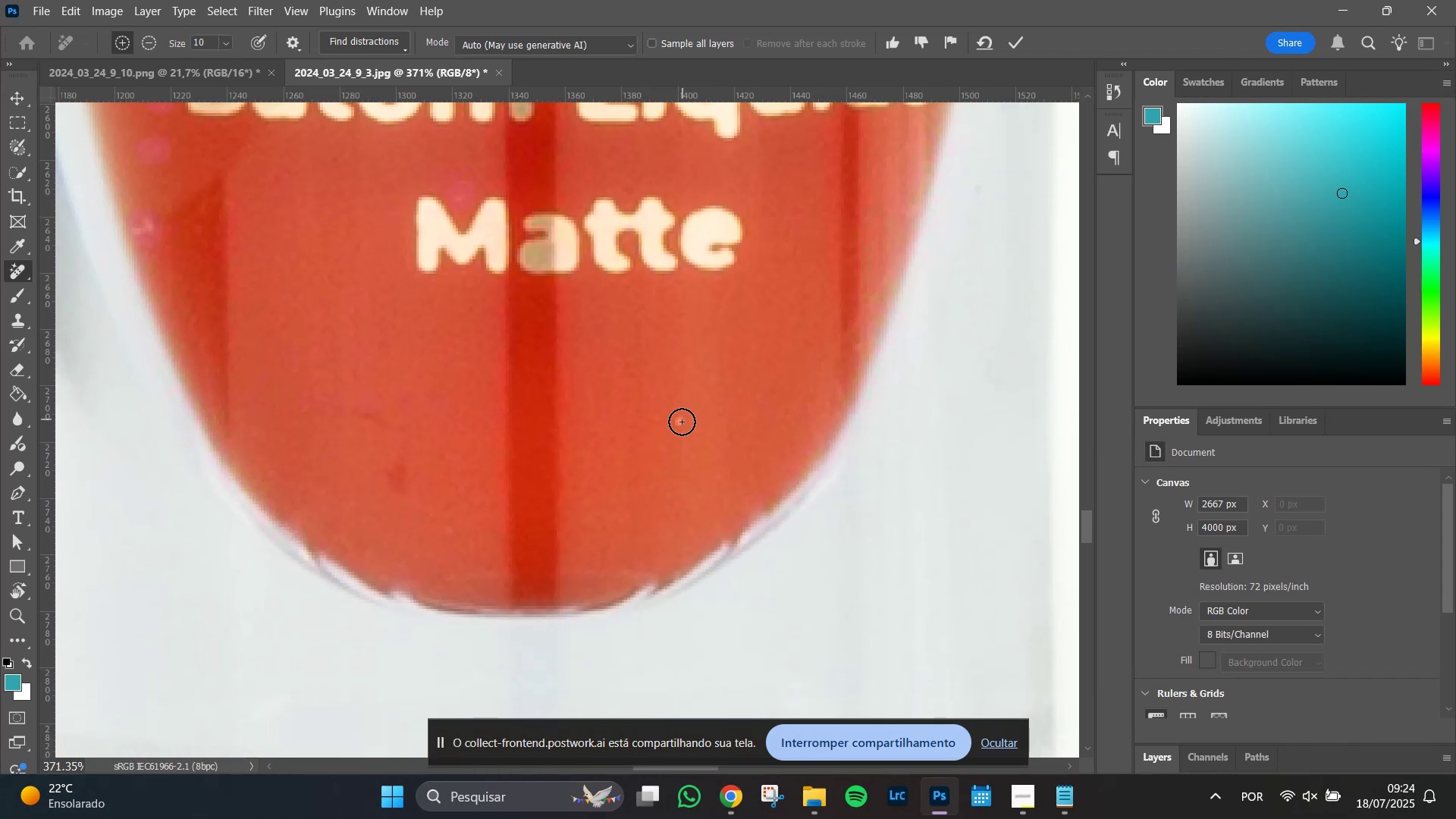 
left_click([682, 422])
 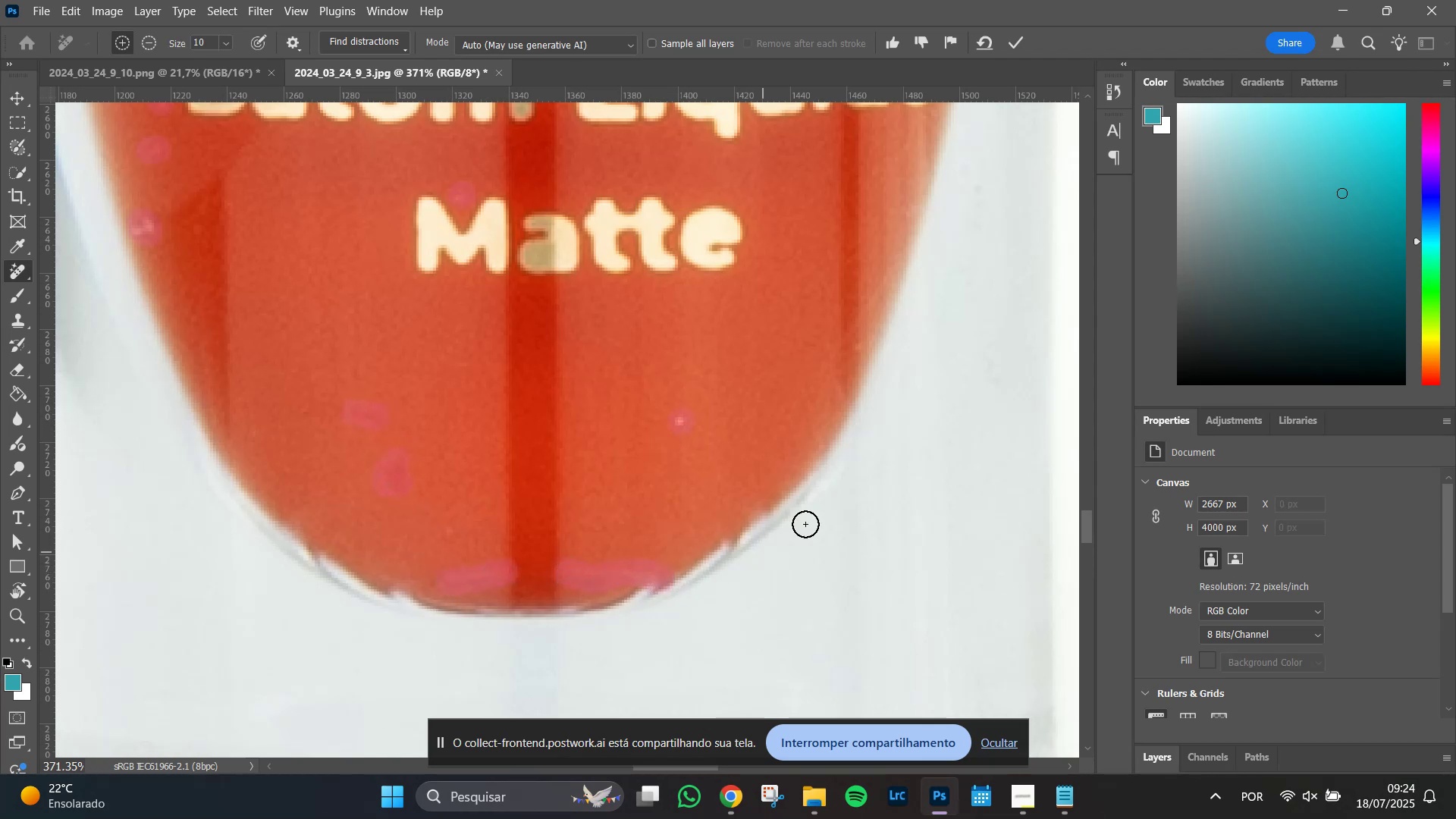 
wait(13.72)
 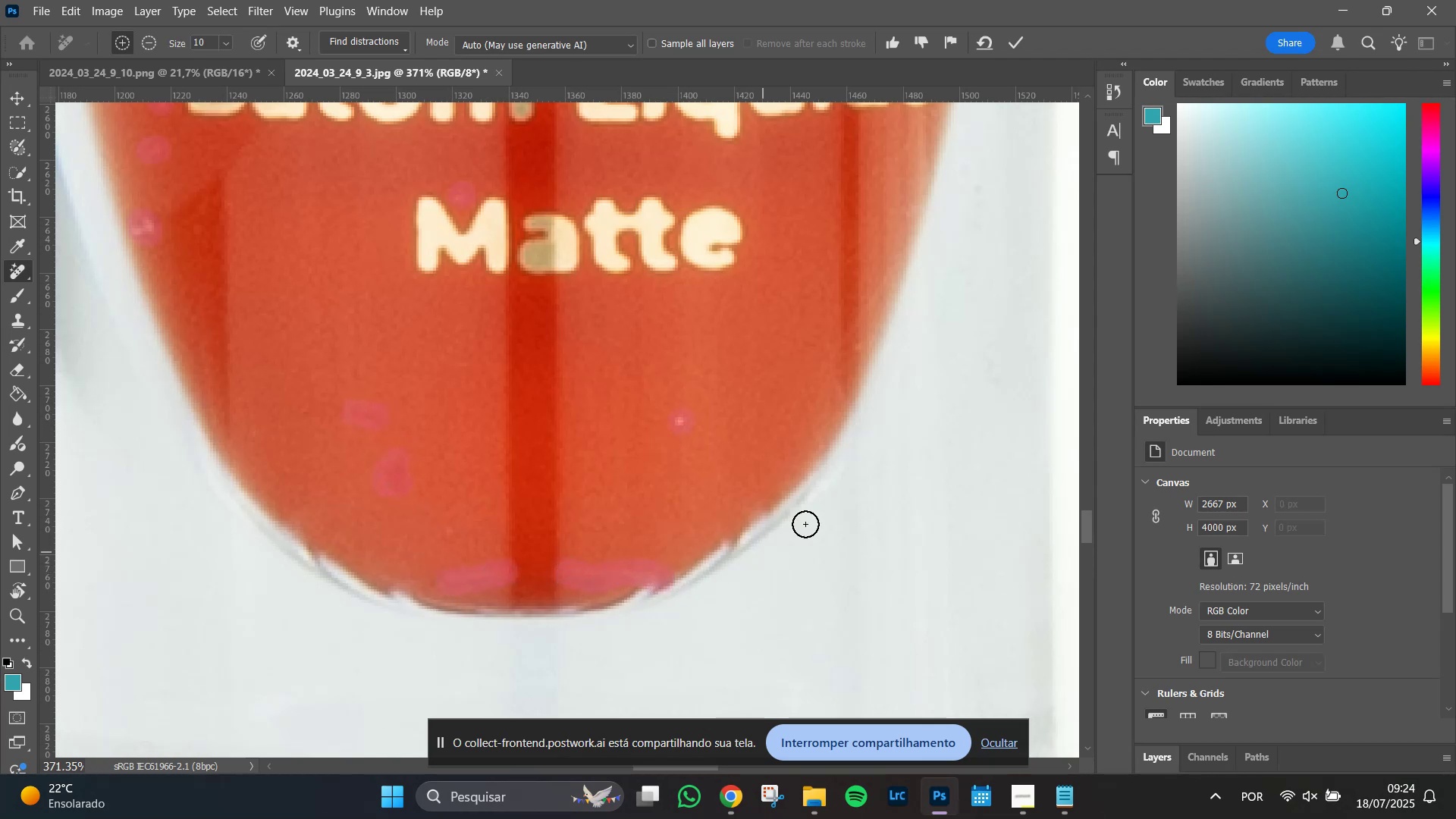 
hold_key(key=Space, duration=0.83)
 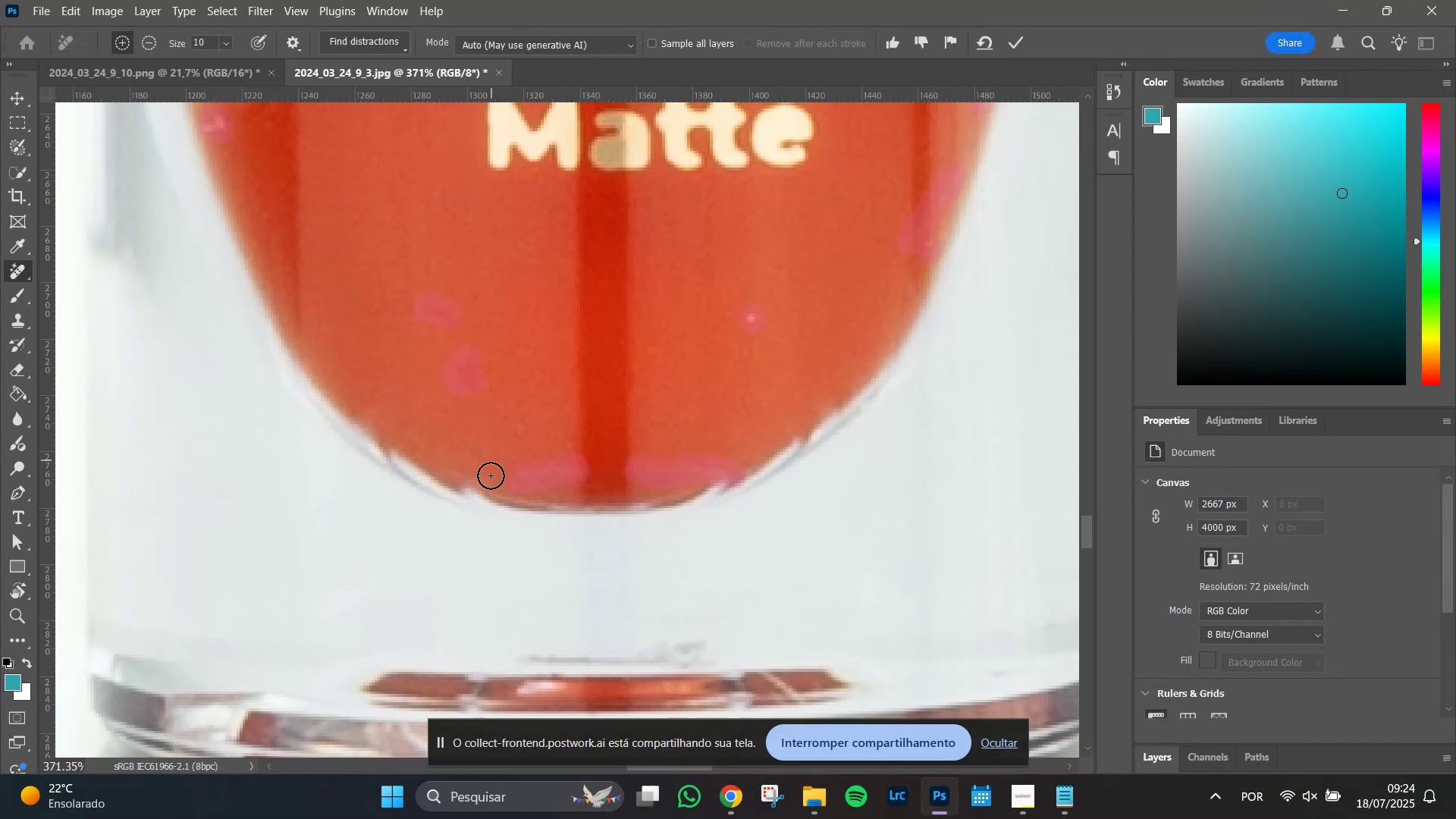 
hold_key(key=Space, duration=1.07)
 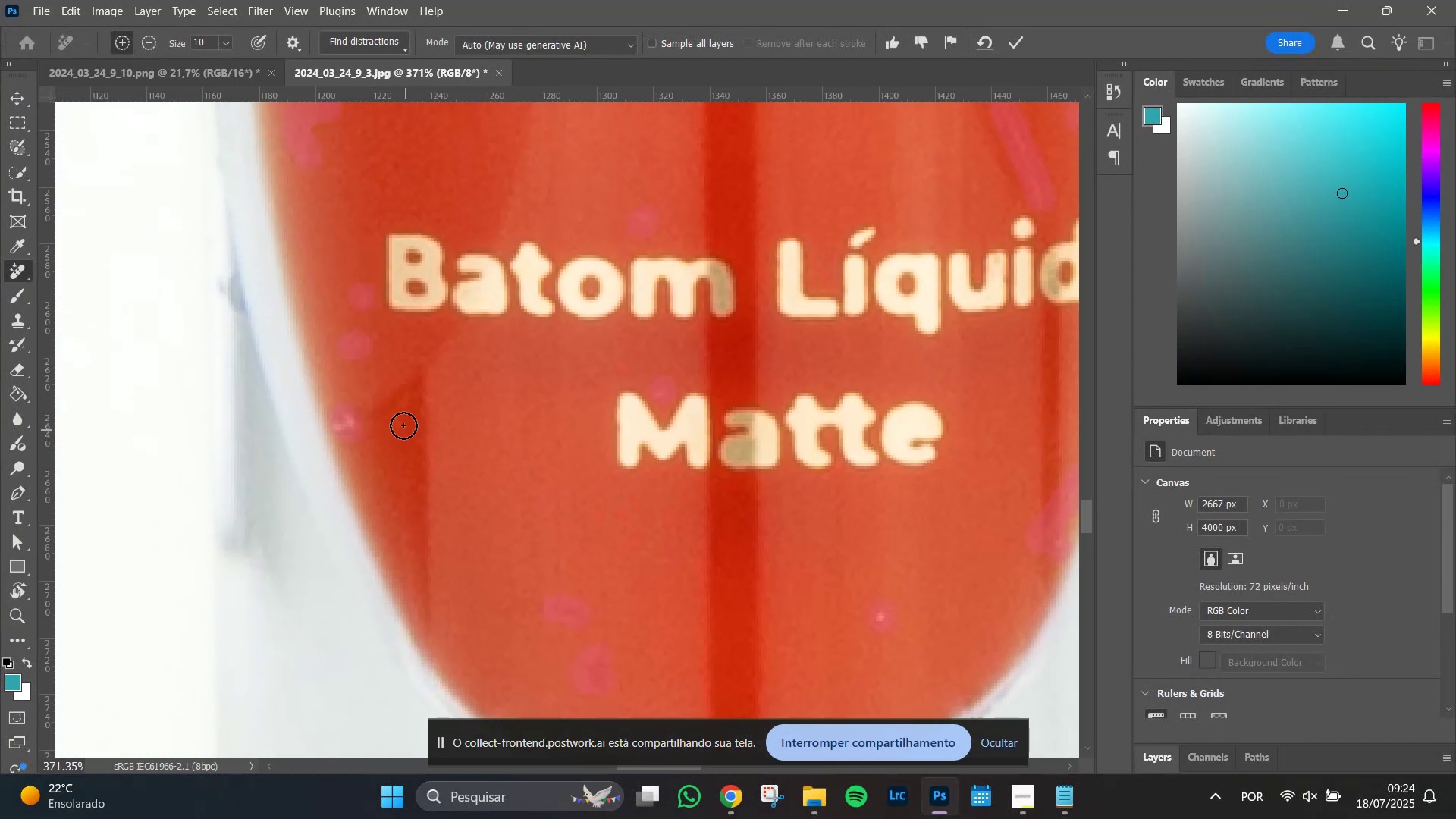 
left_click([401, 422])
 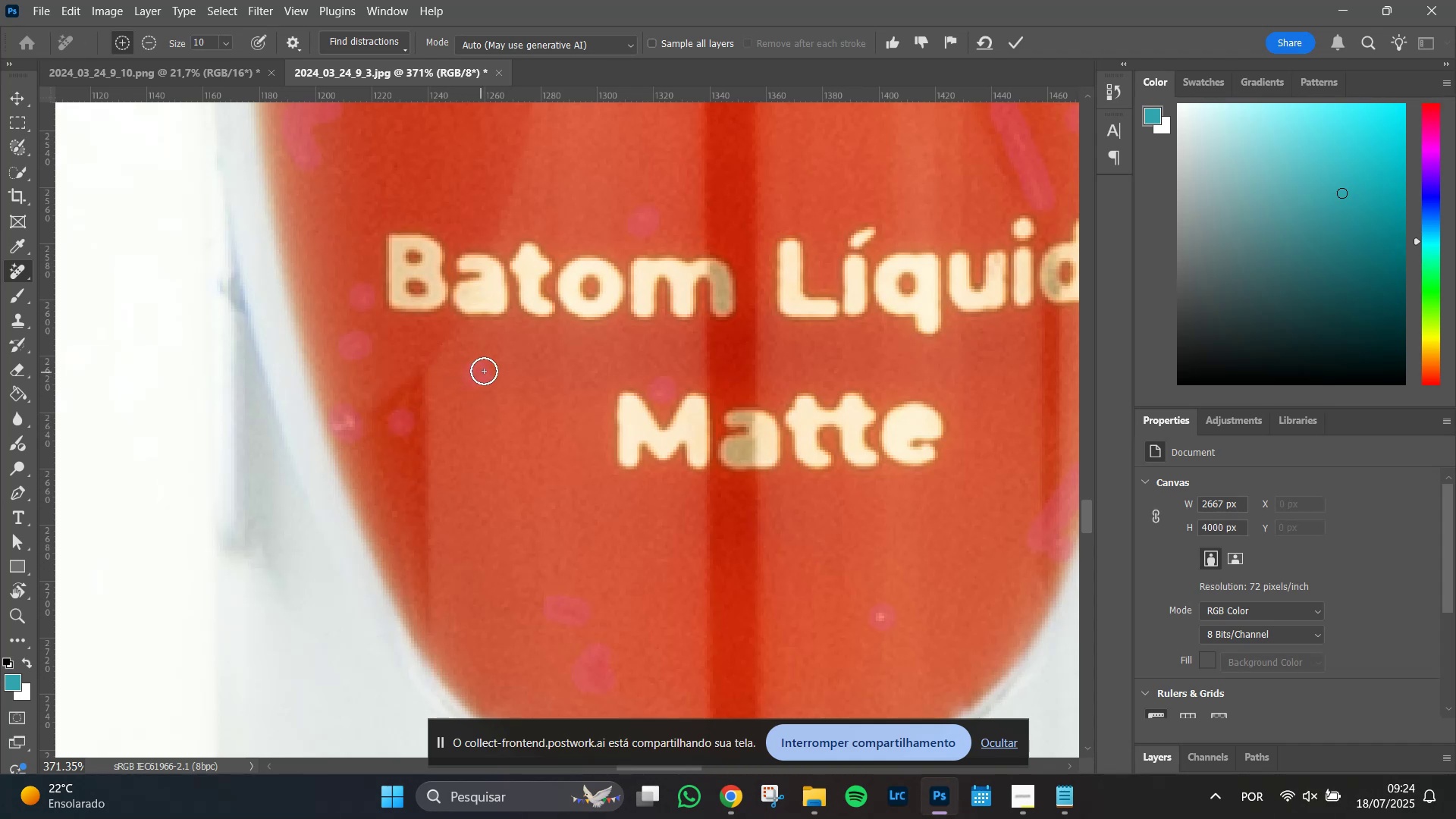 
hold_key(key=Space, duration=1.51)
 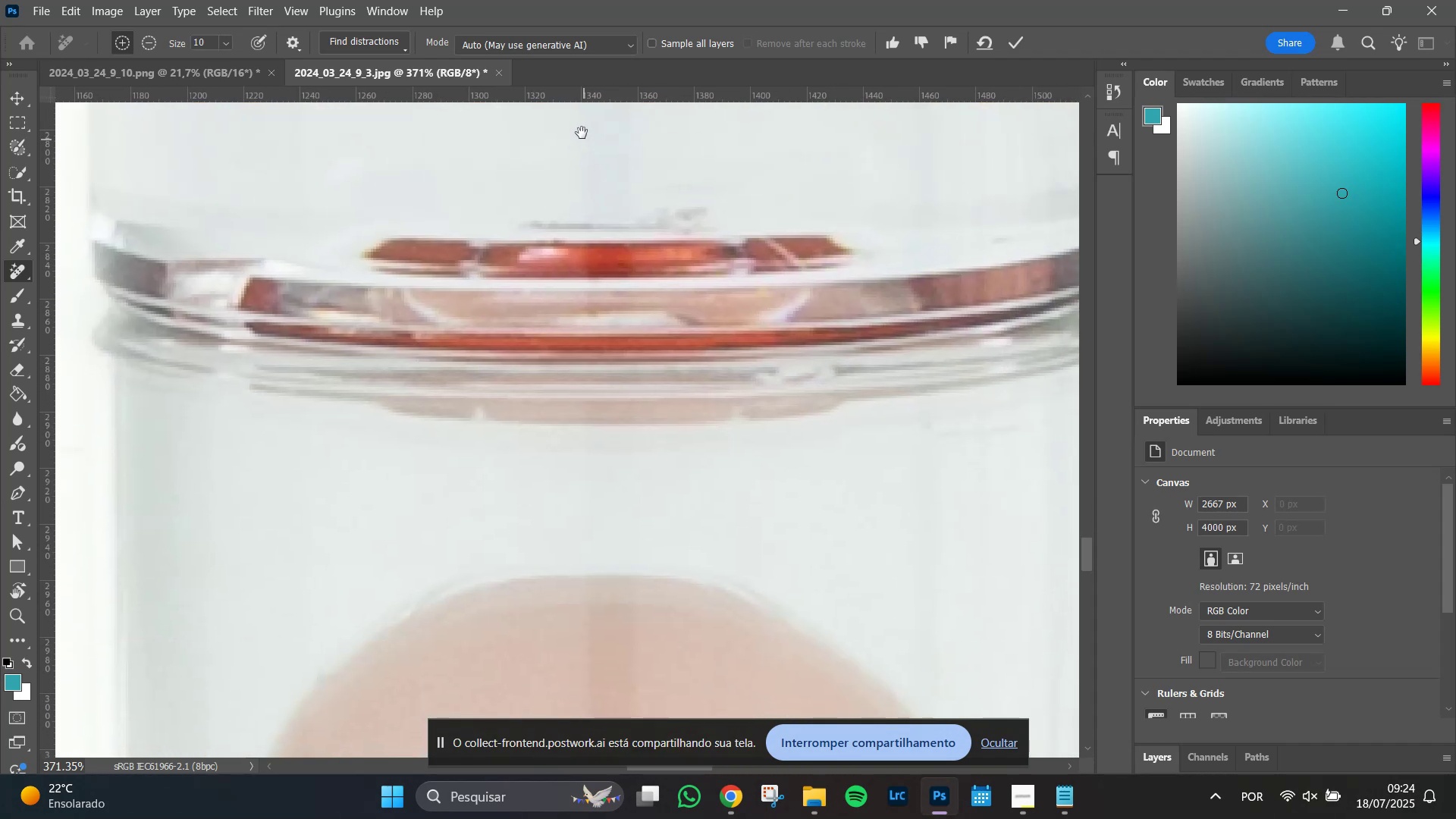 
hold_key(key=Space, duration=1.51)
 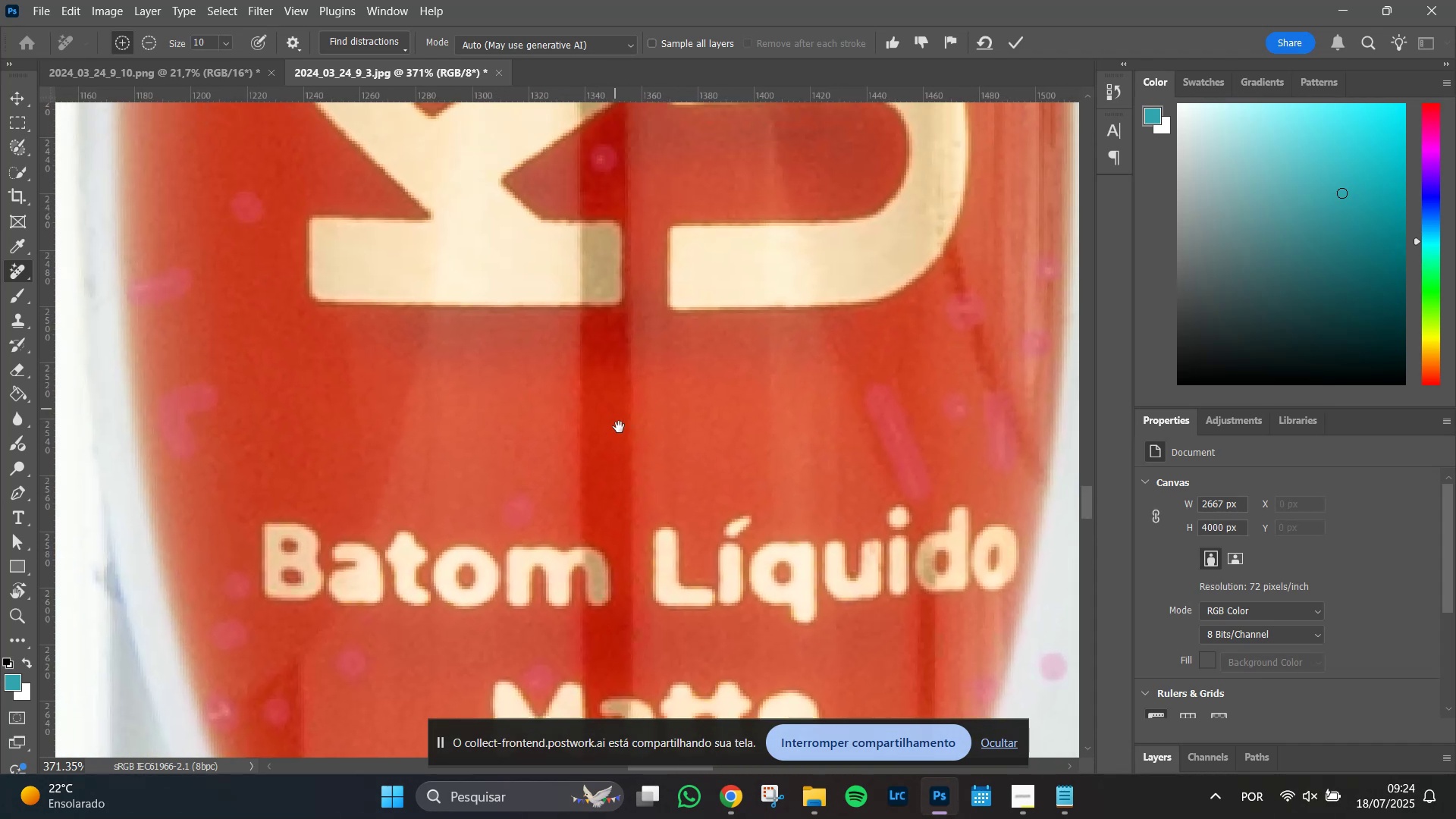 
hold_key(key=Space, duration=1.51)
 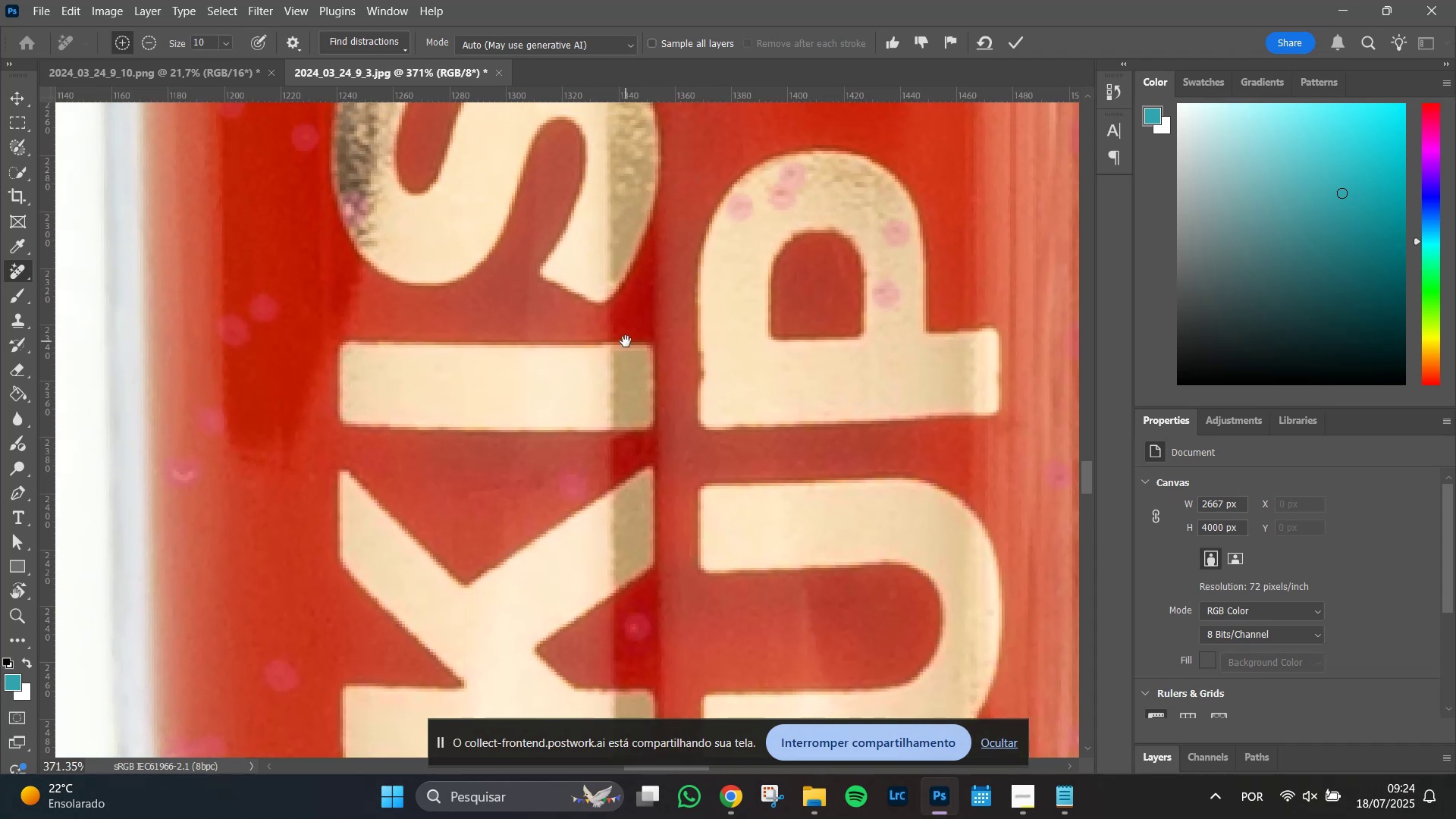 
hold_key(key=Space, duration=0.61)
 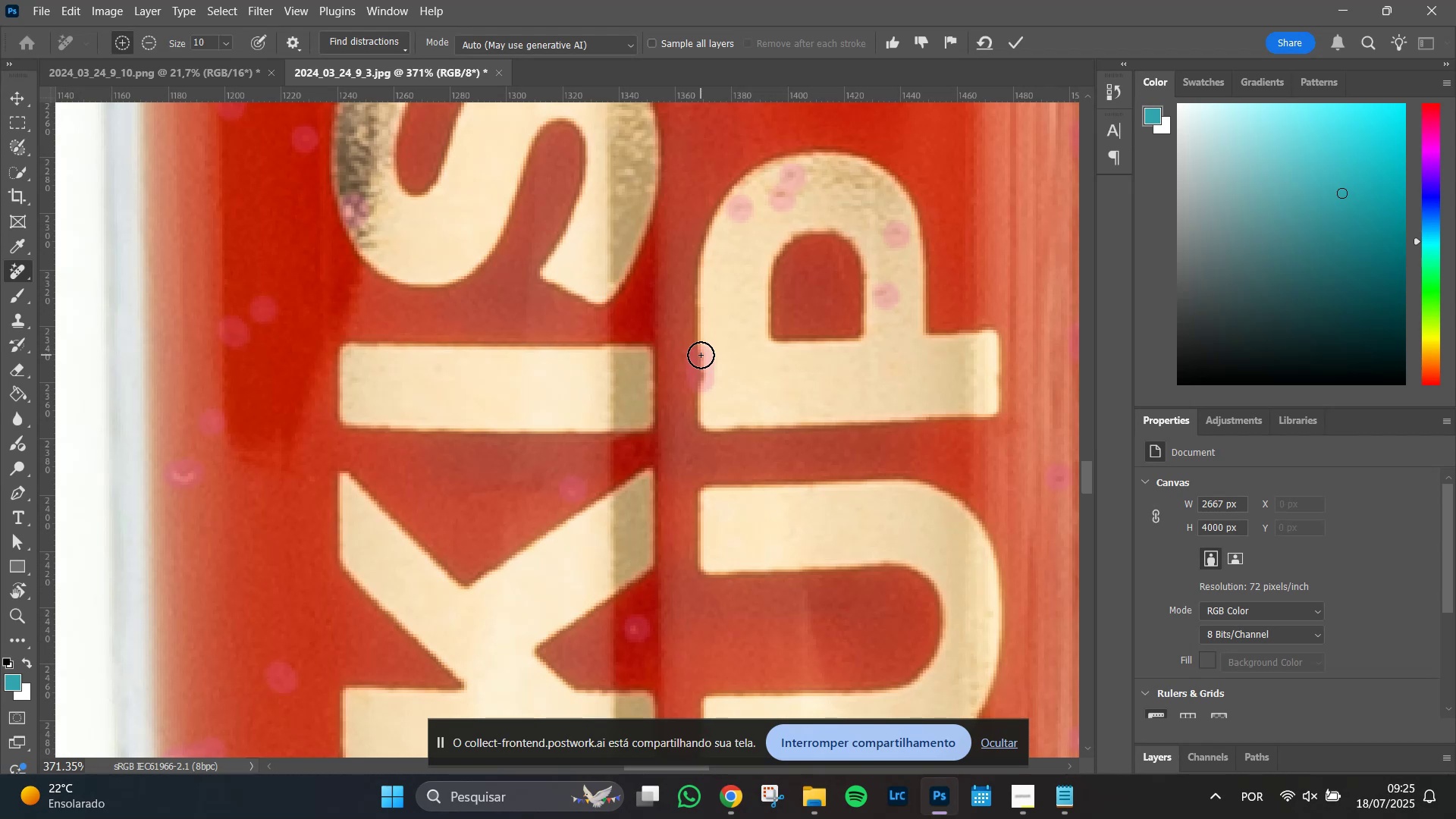 
wait(19.79)
 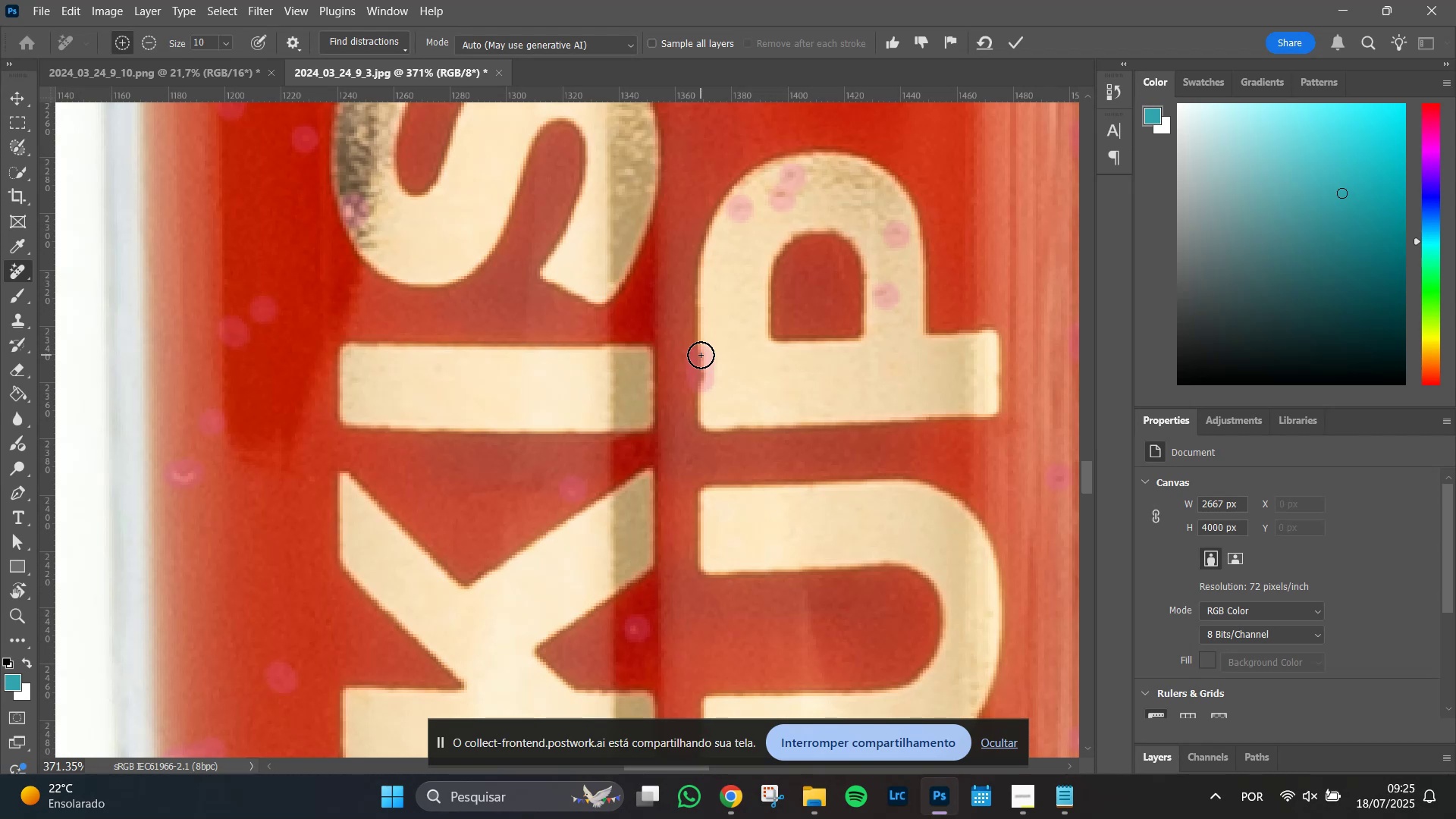 
left_click([1016, 39])
 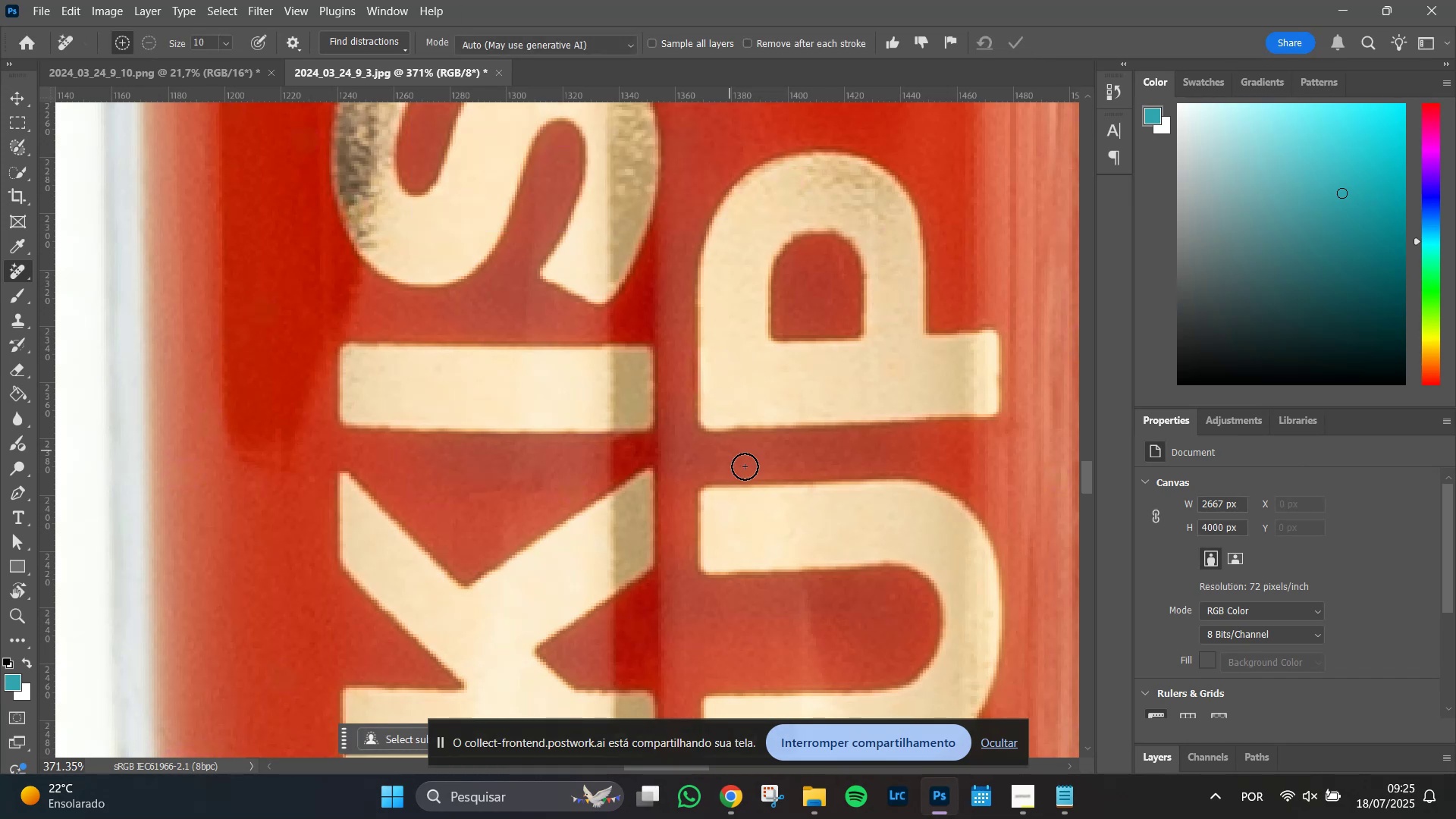 
wait(21.3)
 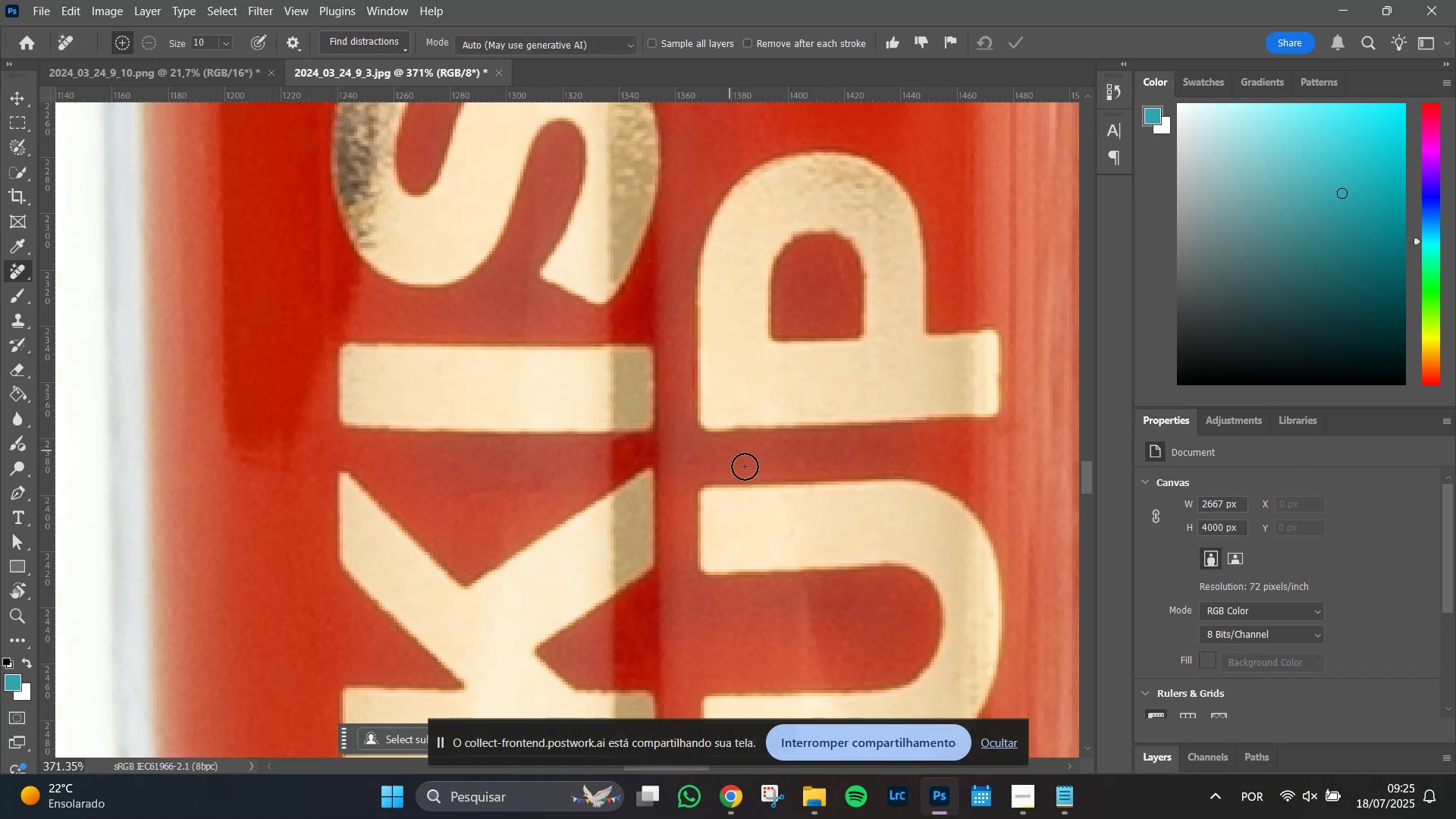 
hold_key(key=AltLeft, duration=1.51)
scroll: coordinate [683, 498], scroll_direction: down, amount: 5.0
 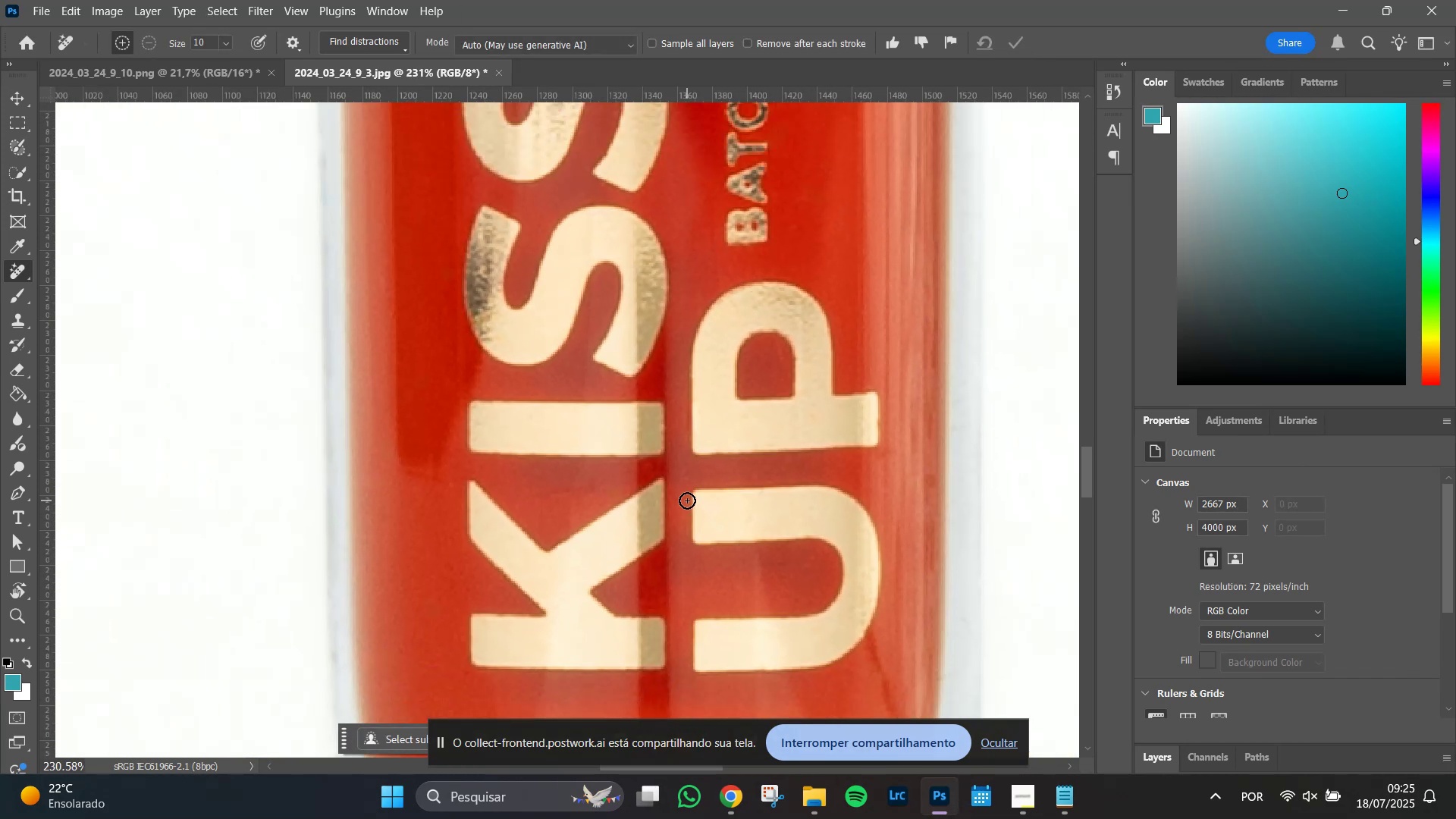 
hold_key(key=AltLeft, duration=1.22)
scroll: coordinate [729, 560], scroll_direction: down, amount: 6.0
 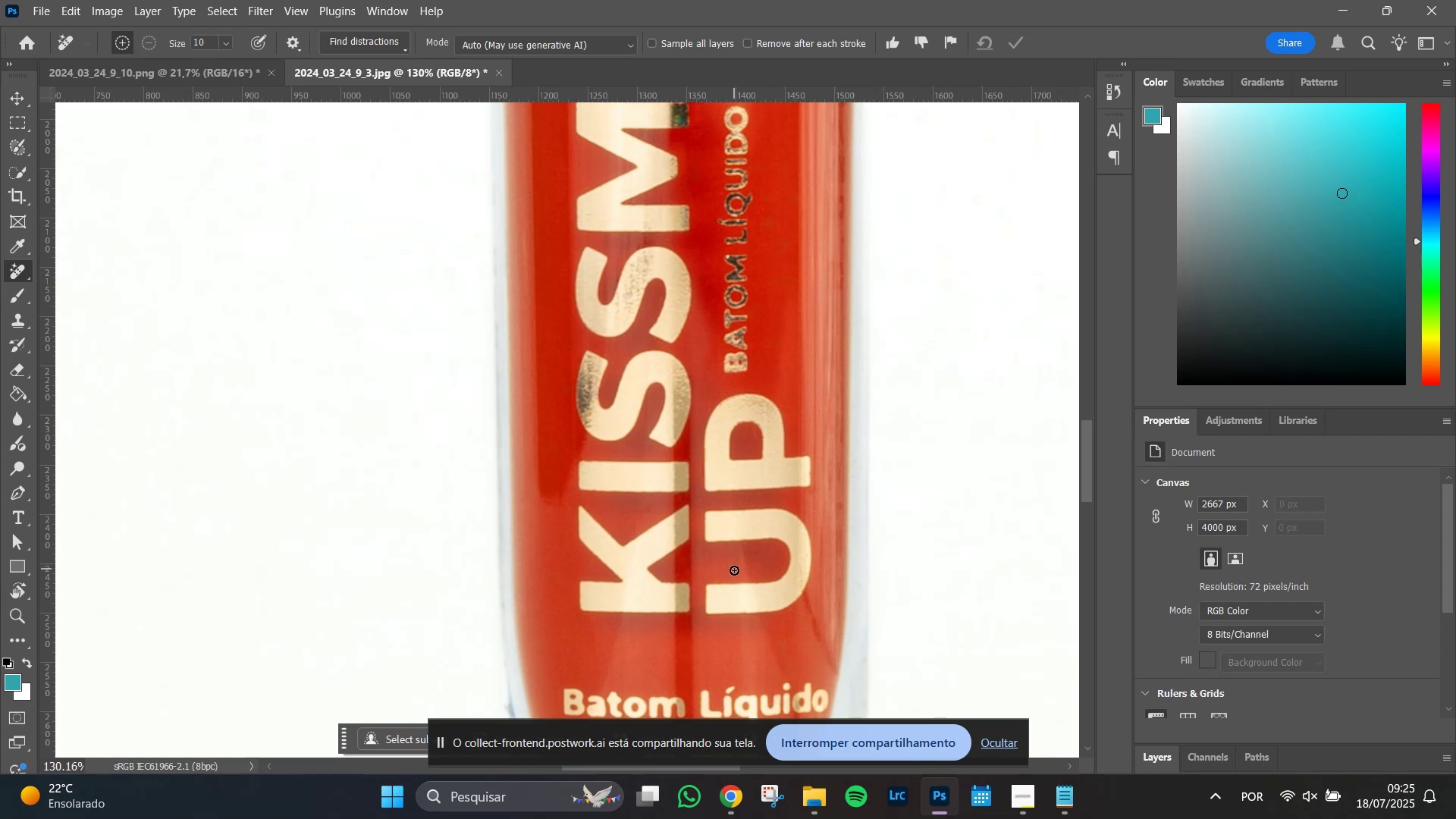 
hold_key(key=Space, duration=1.51)
 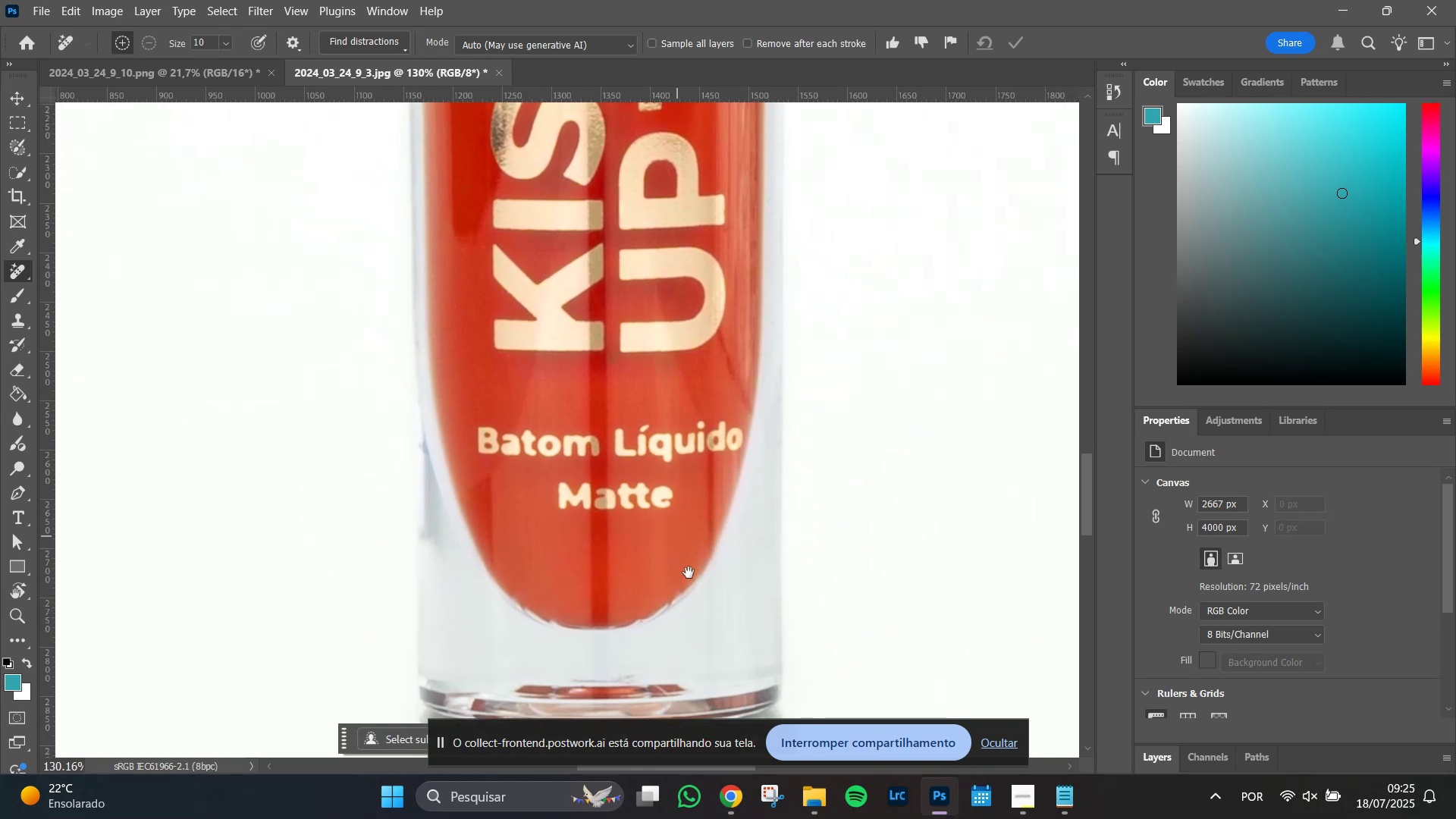 
hold_key(key=Space, duration=1.51)
 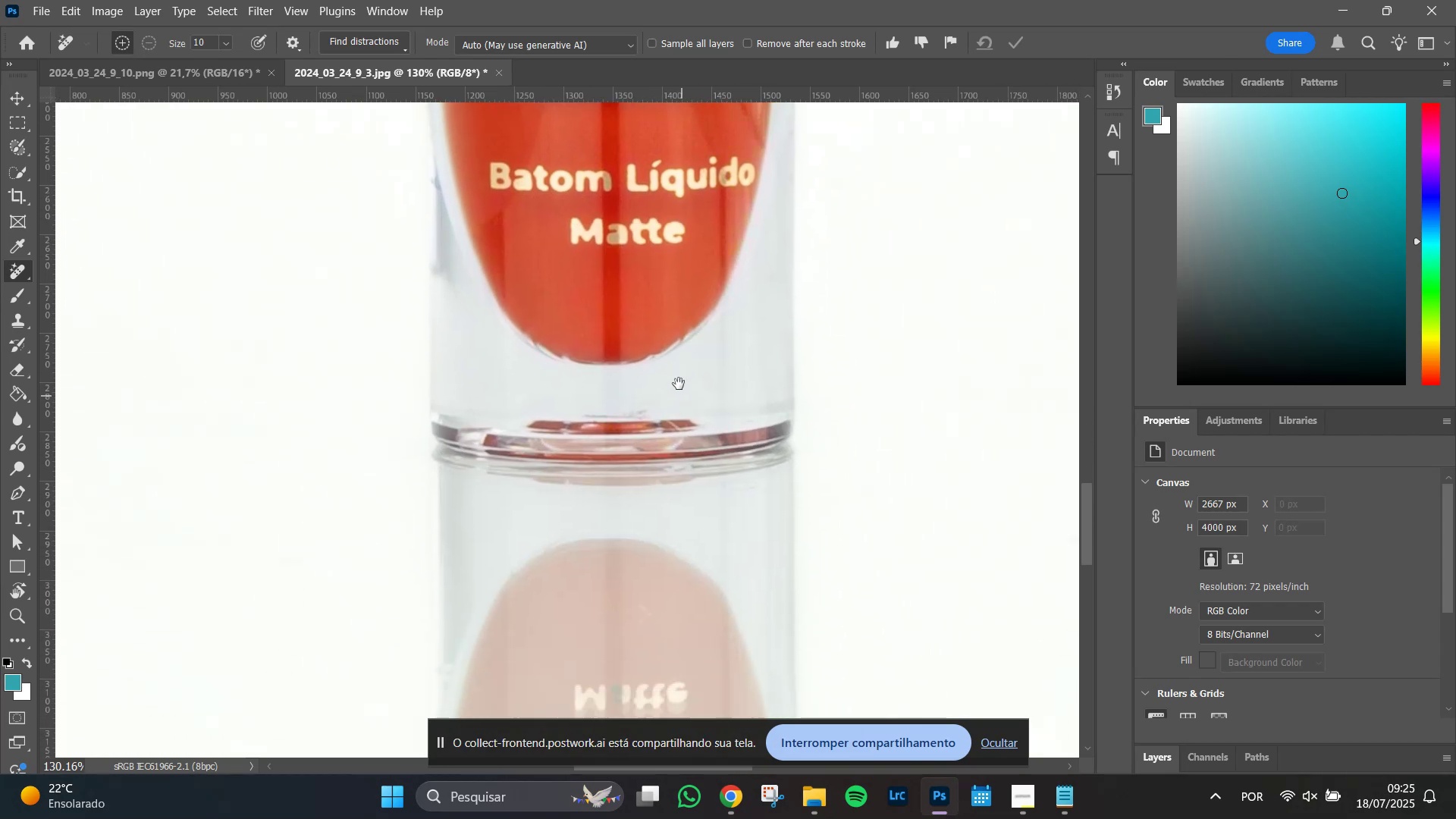 
hold_key(key=Space, duration=1.51)
 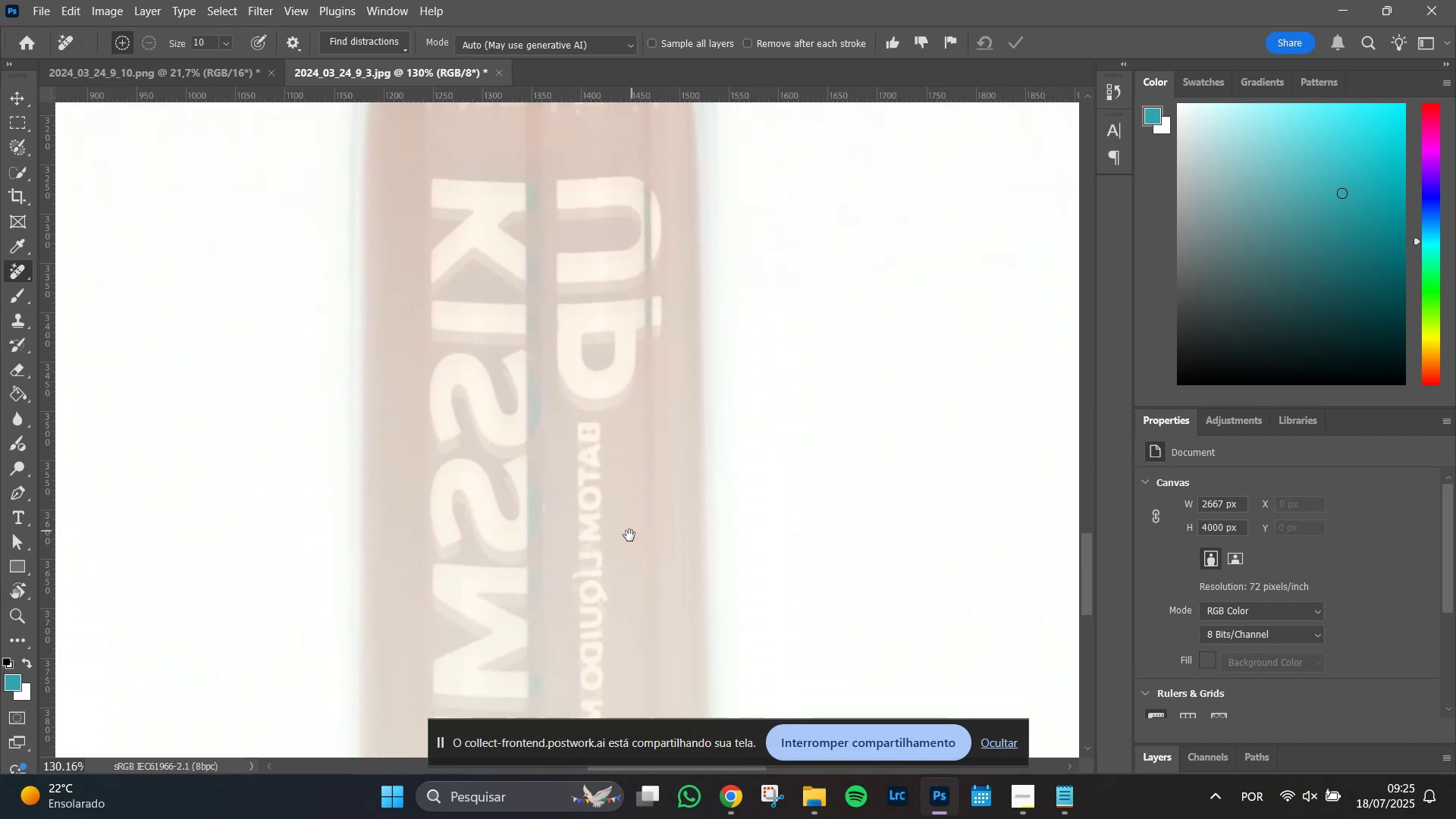 
hold_key(key=Space, duration=1.51)
 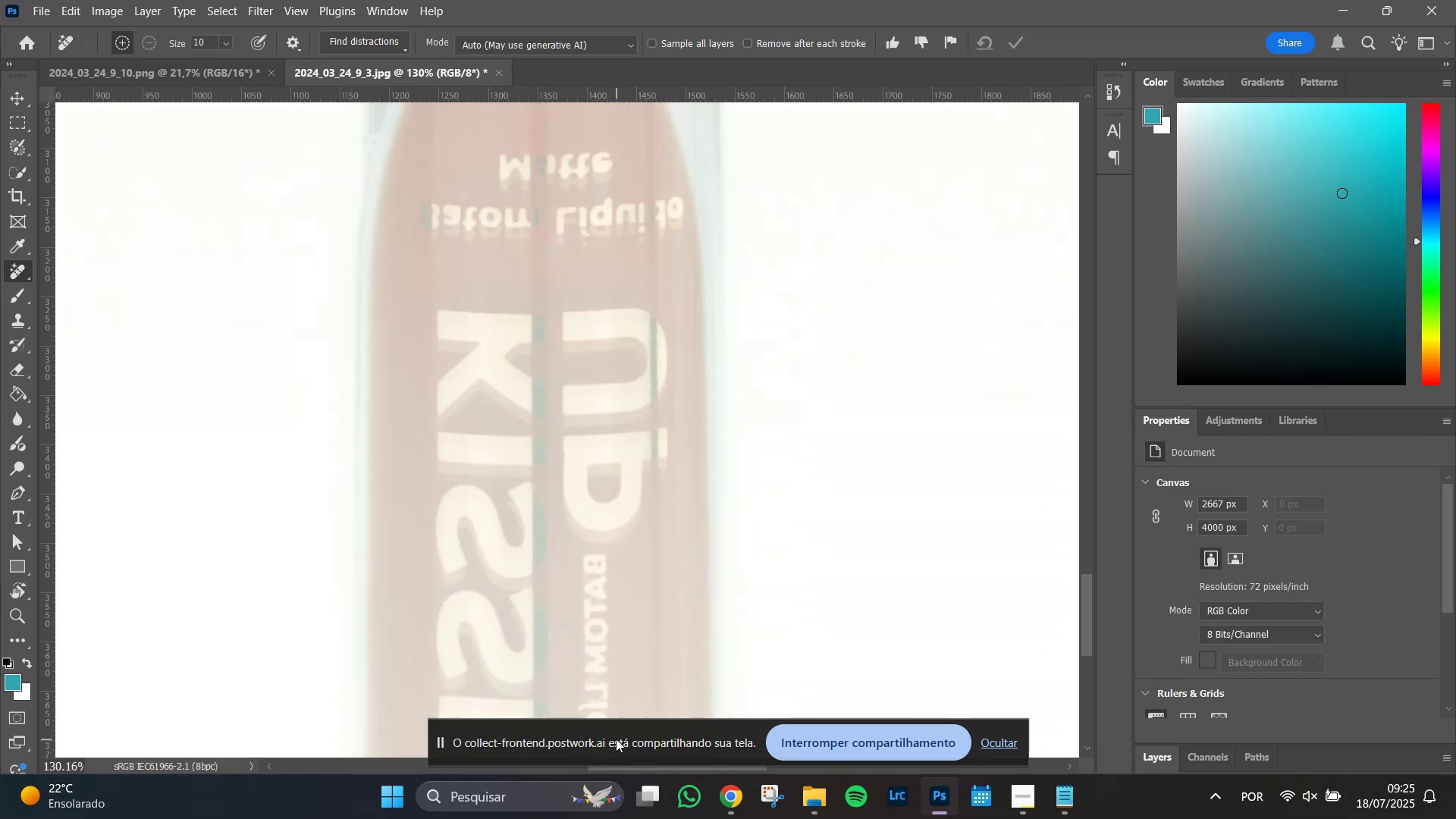 
hold_key(key=Space, duration=1.51)
 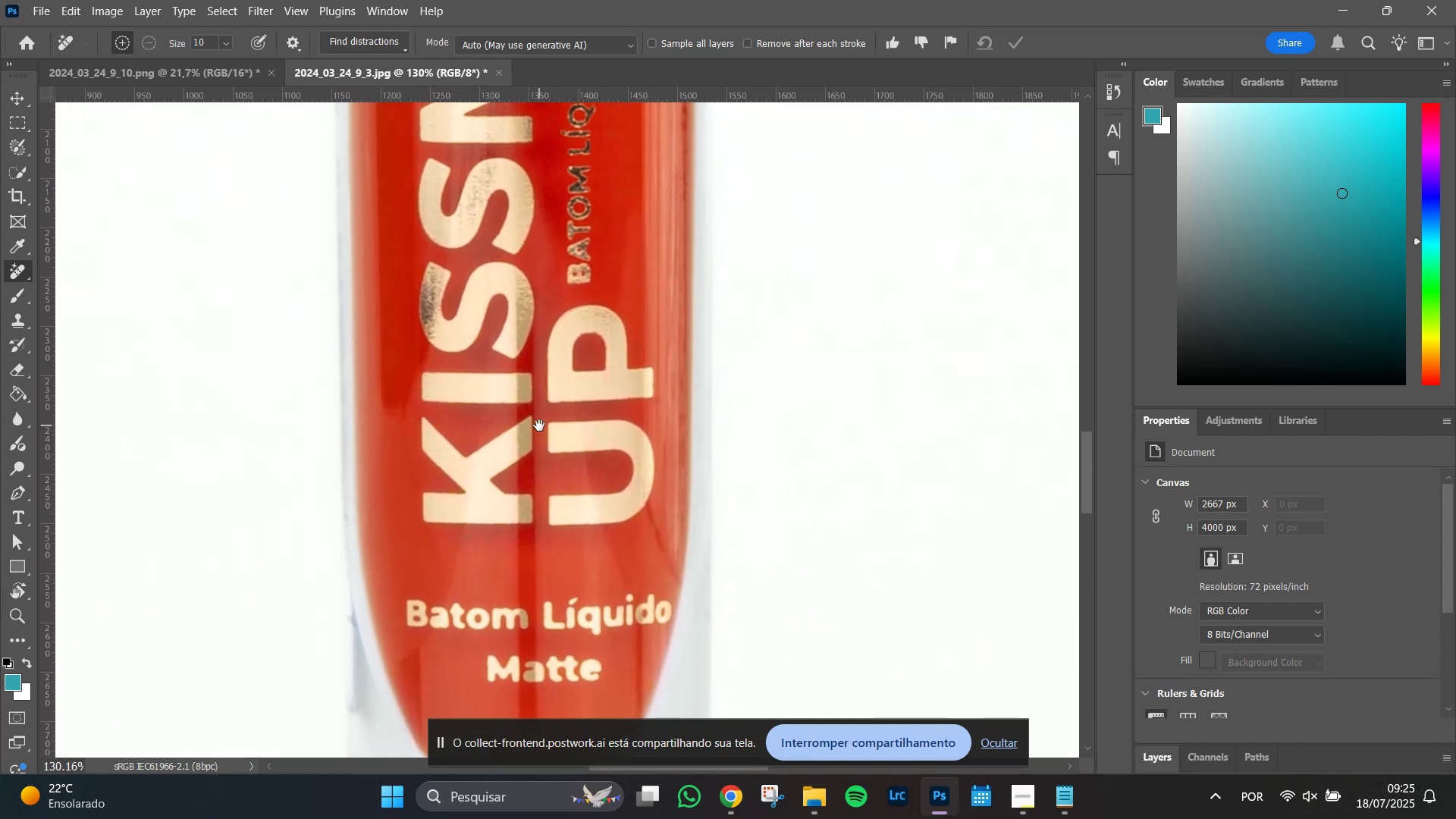 
hold_key(key=Space, duration=1.51)
 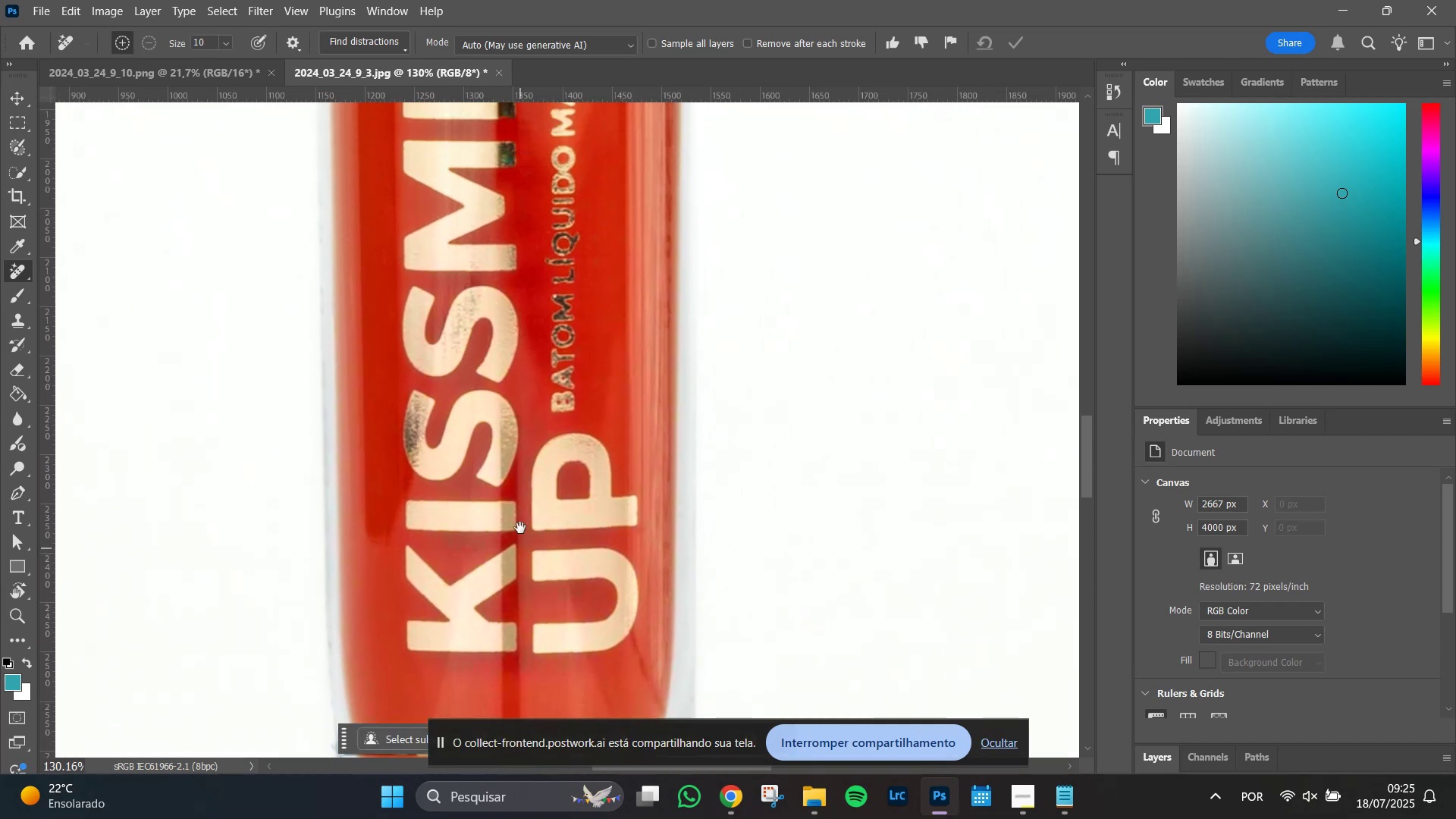 
hold_key(key=Space, duration=1.51)
 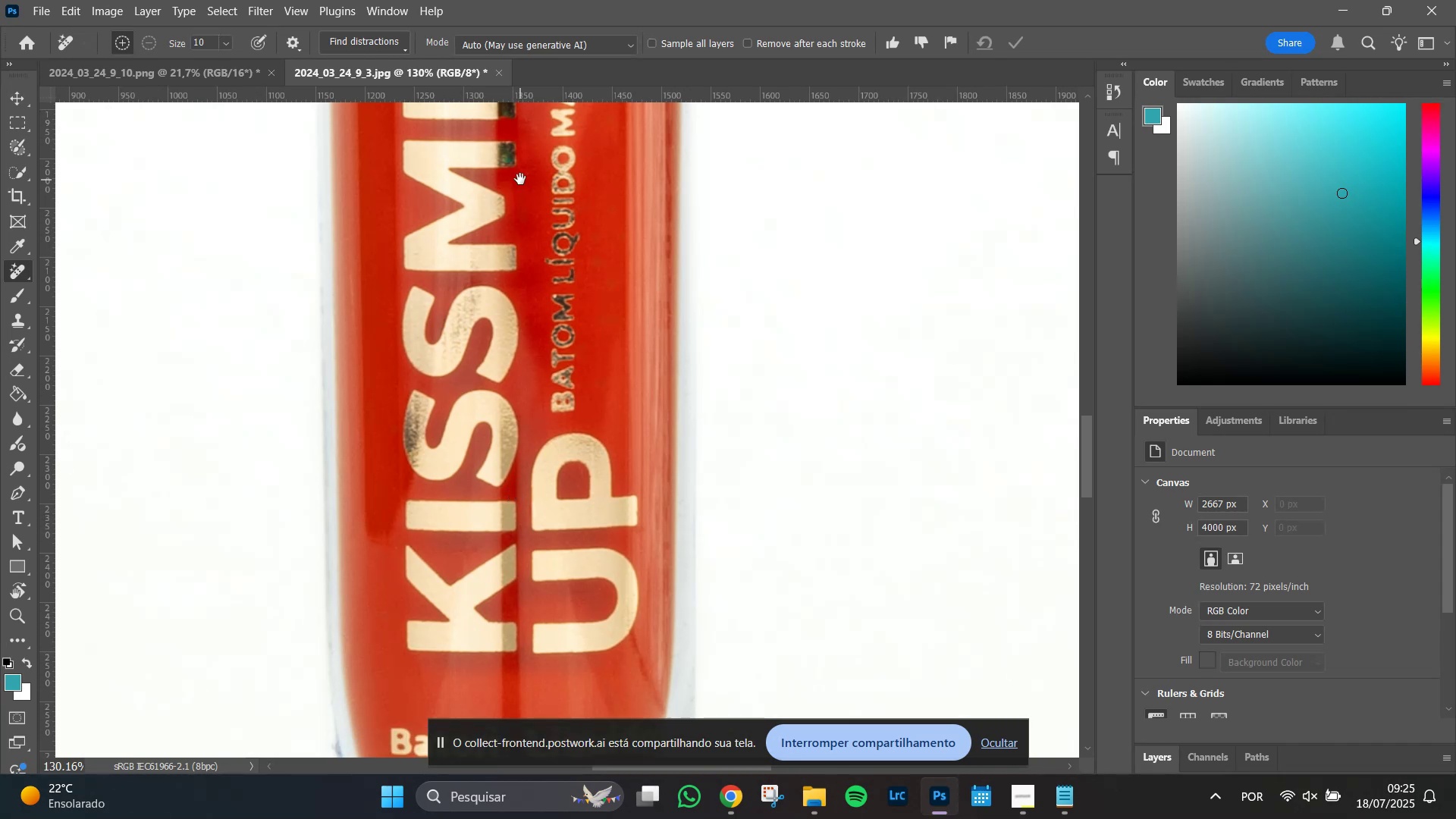 
hold_key(key=Space, duration=1.37)
 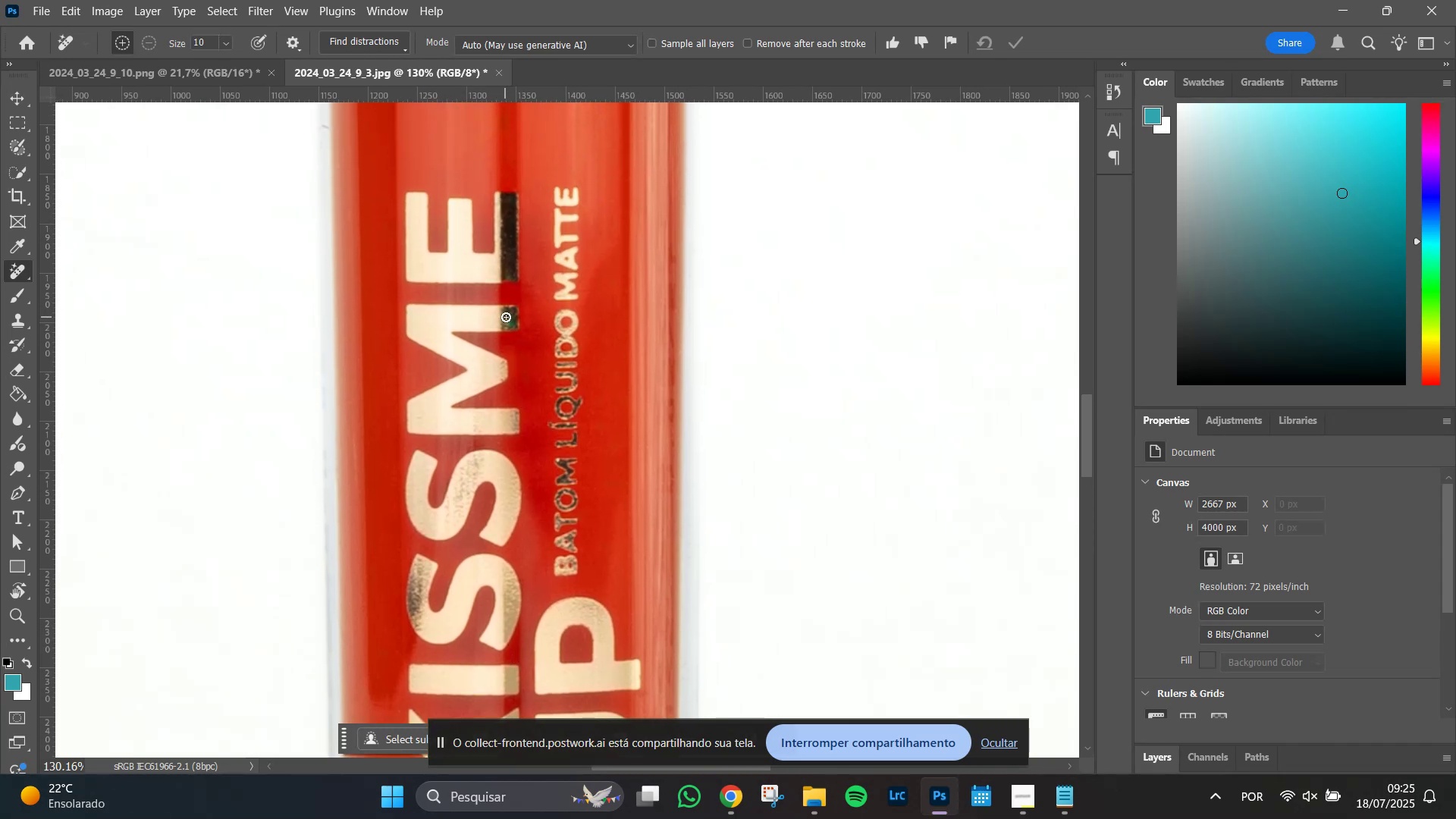 
hold_key(key=AltLeft, duration=1.22)
scroll: coordinate [516, 330], scroll_direction: up, amount: 13.0
 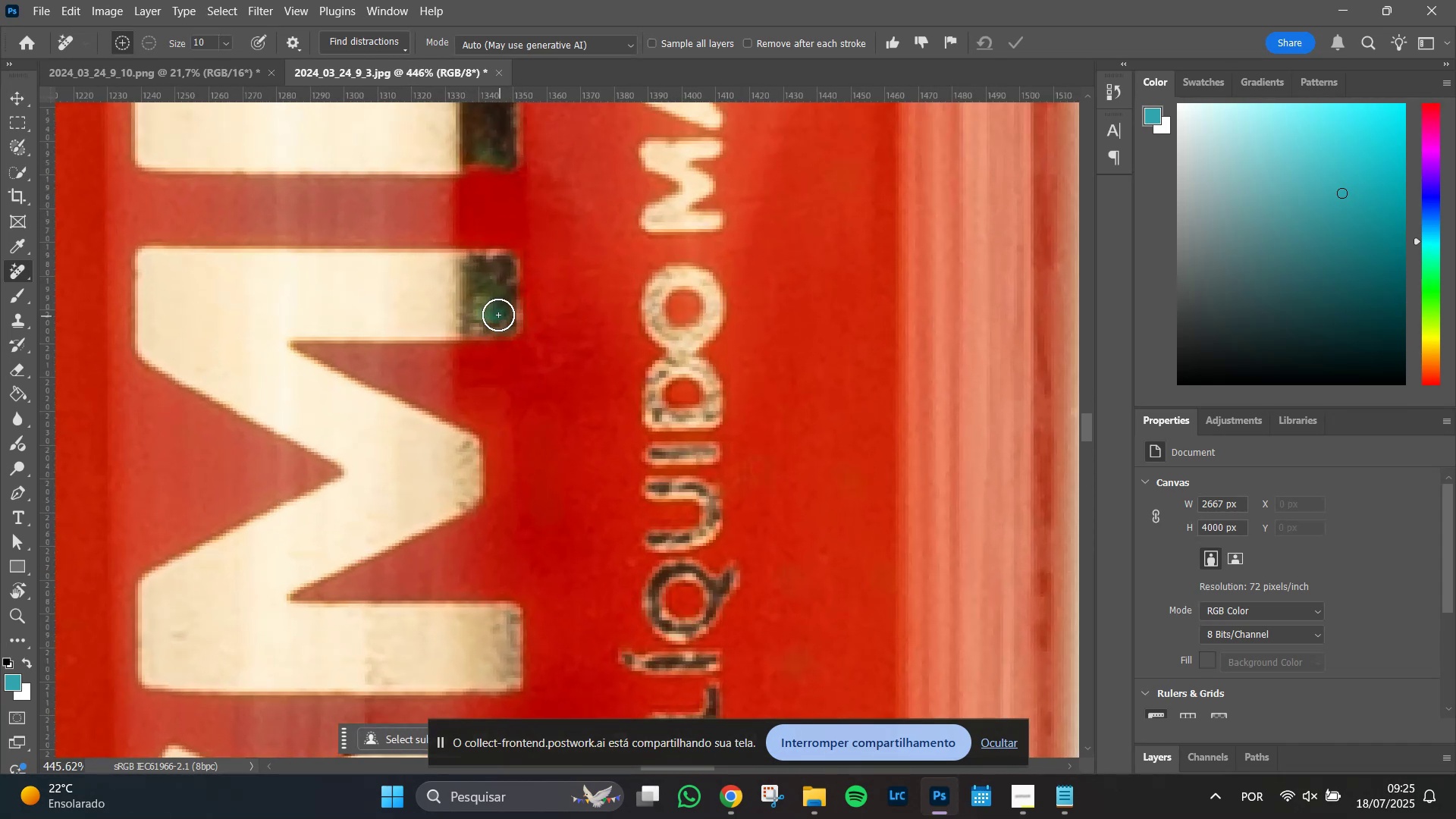 
hold_key(key=AltLeft, duration=0.86)
 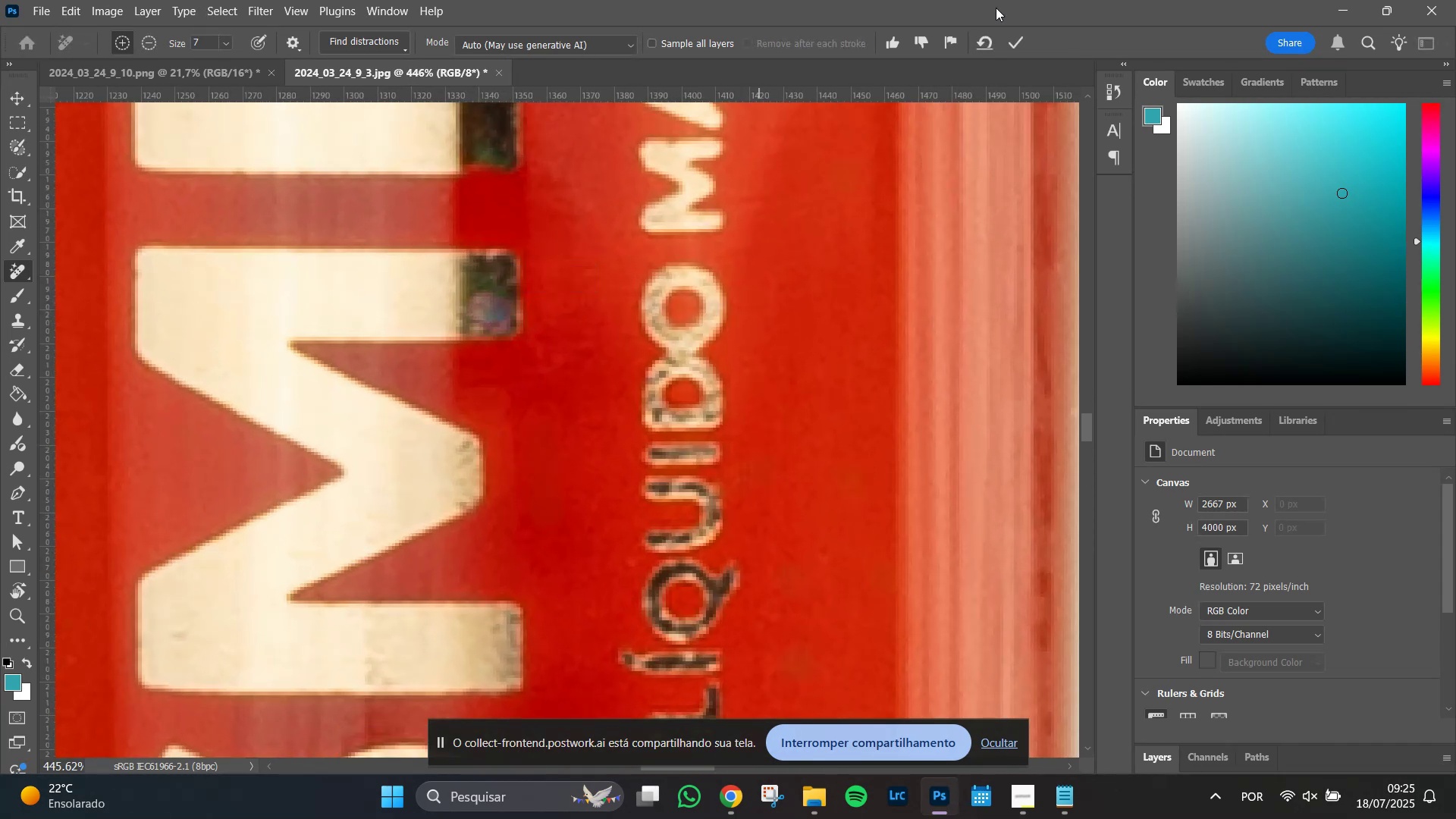 
left_click([1022, 39])
 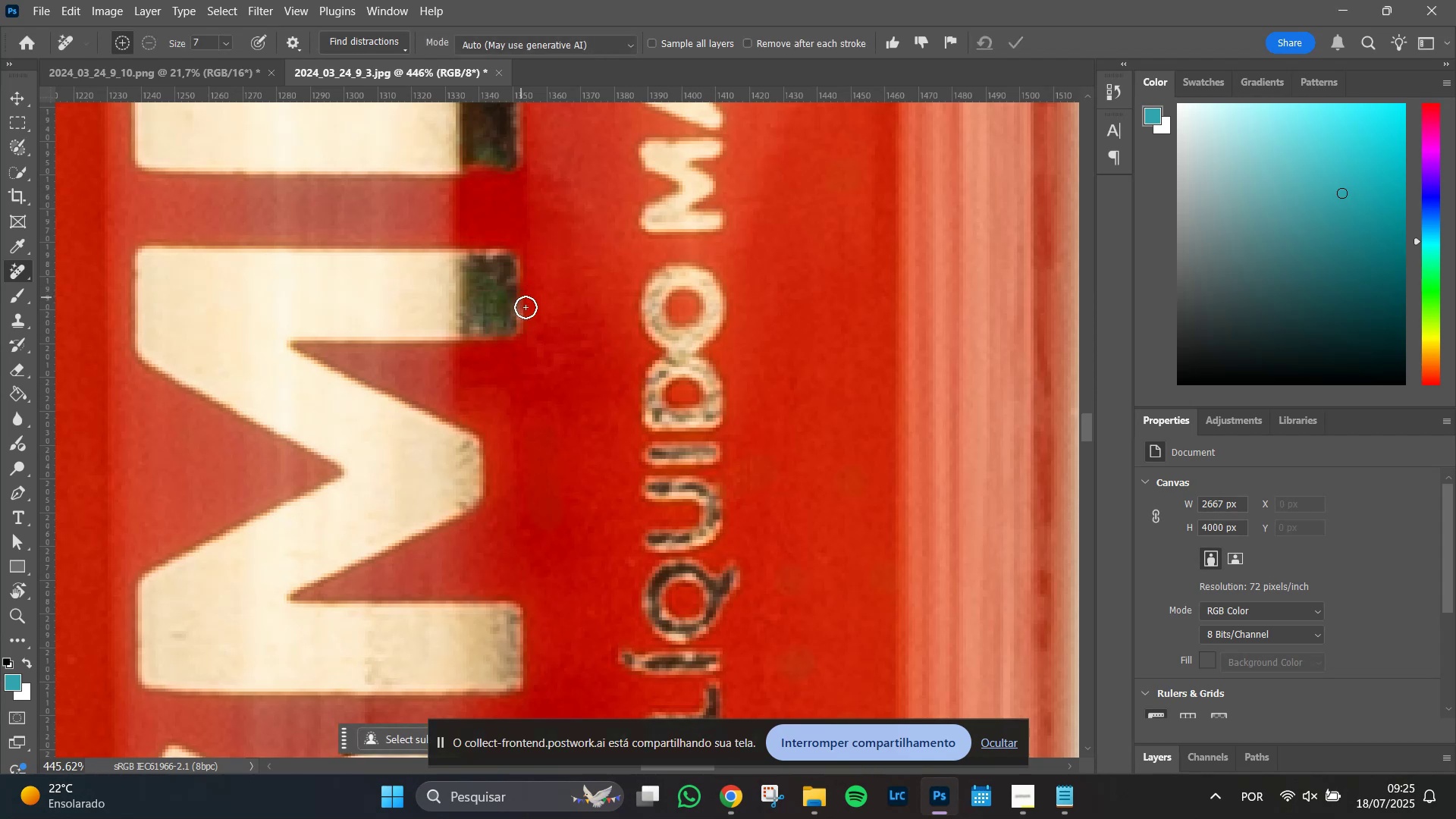 
hold_key(key=AltLeft, duration=1.51)
scroll: coordinate [516, 334], scroll_direction: down, amount: 9.0
 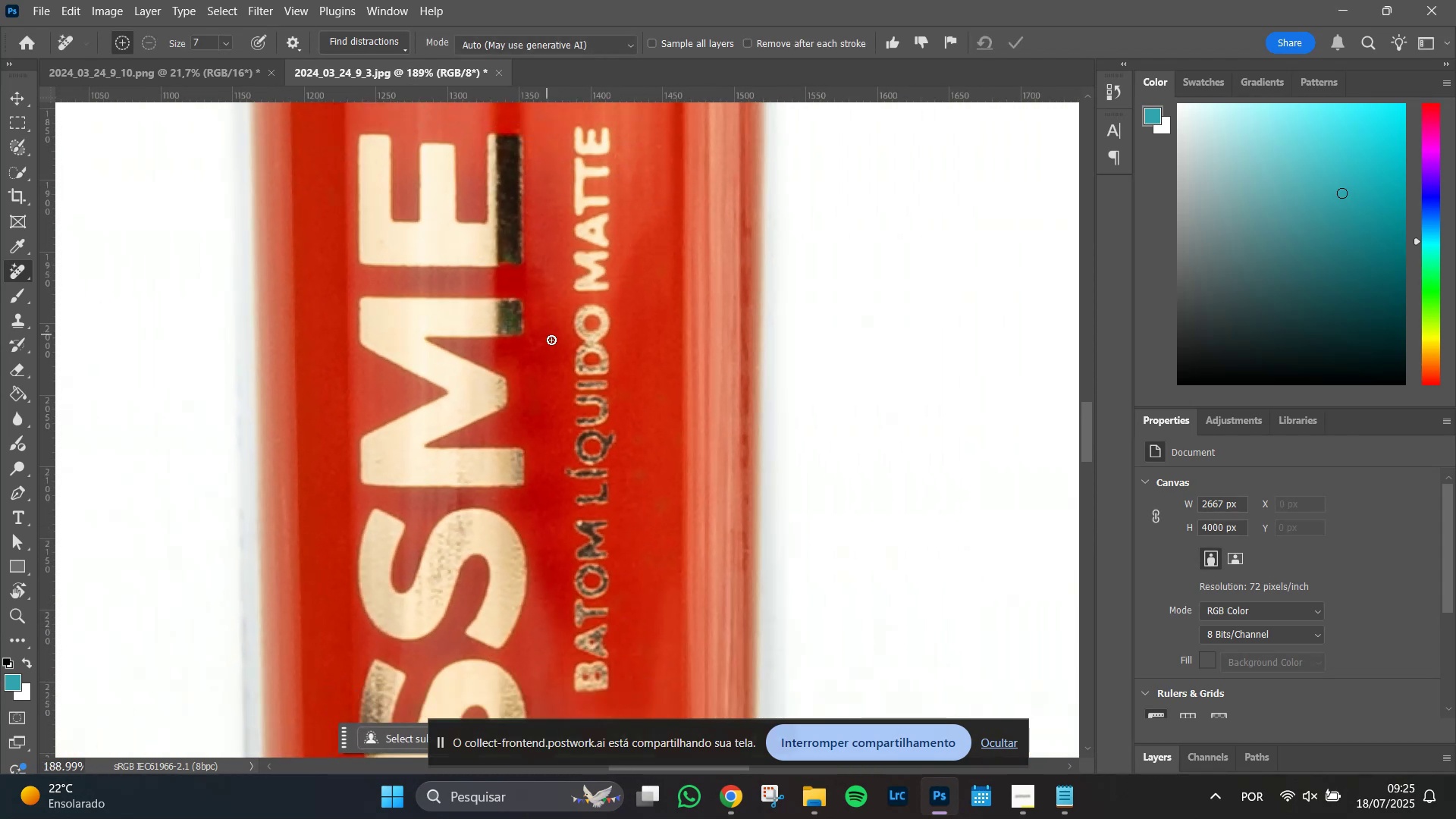 
hold_key(key=AltLeft, duration=1.51)
scroll: coordinate [515, 312], scroll_direction: up, amount: 8.0
 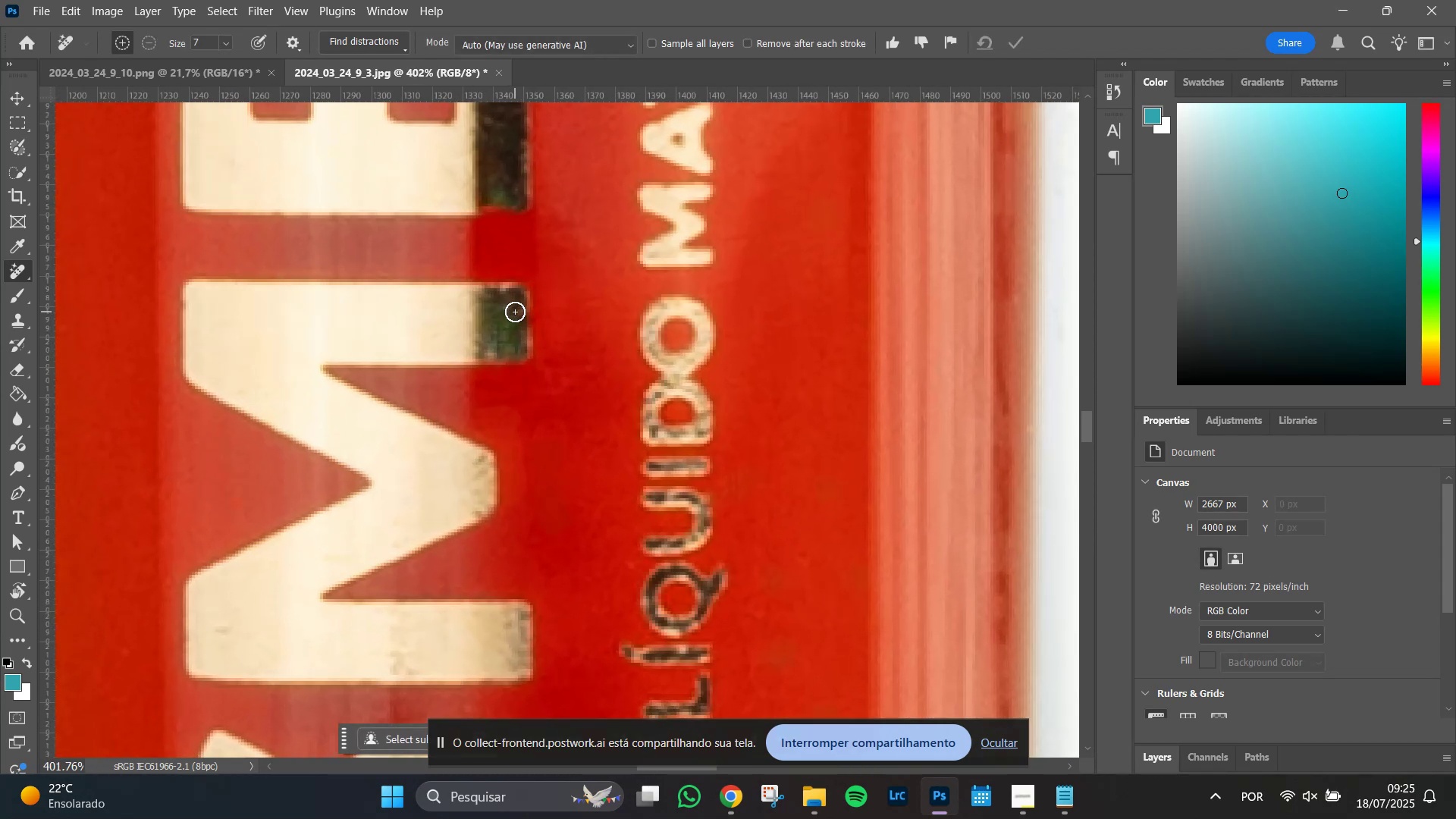 
key(Alt+AltLeft)
 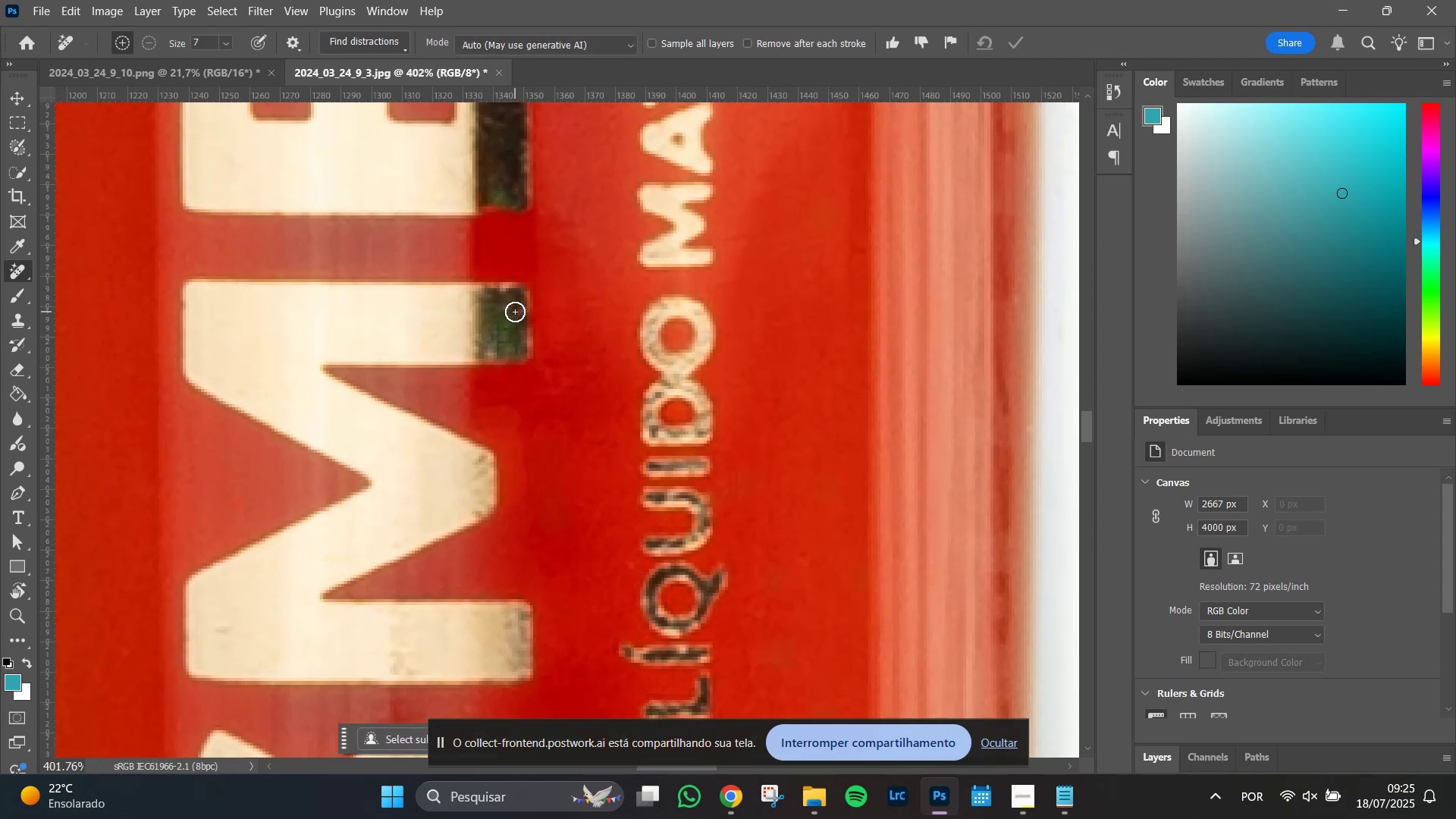 
key(Alt+AltLeft)
 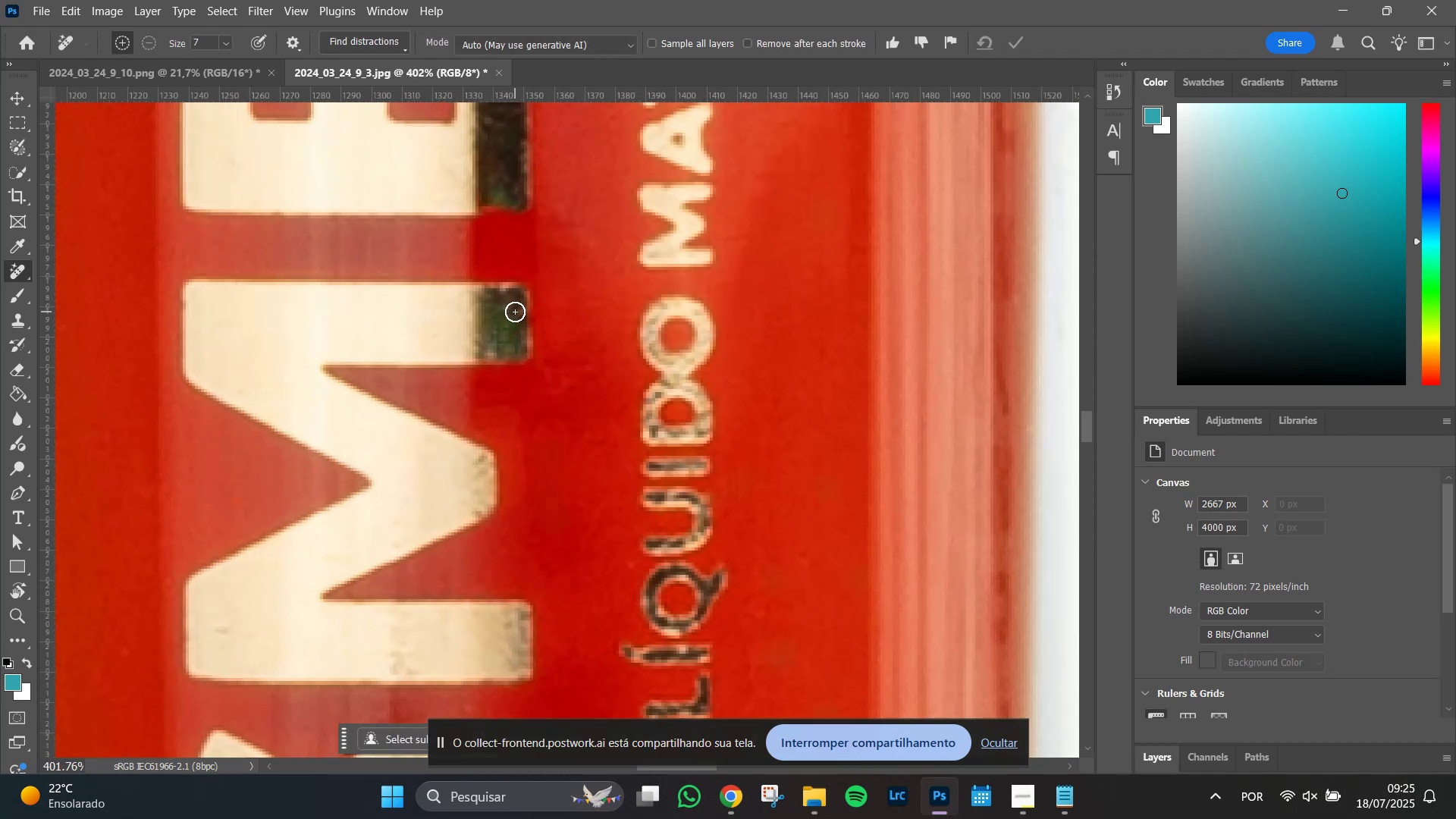 
key(Alt+AltLeft)
 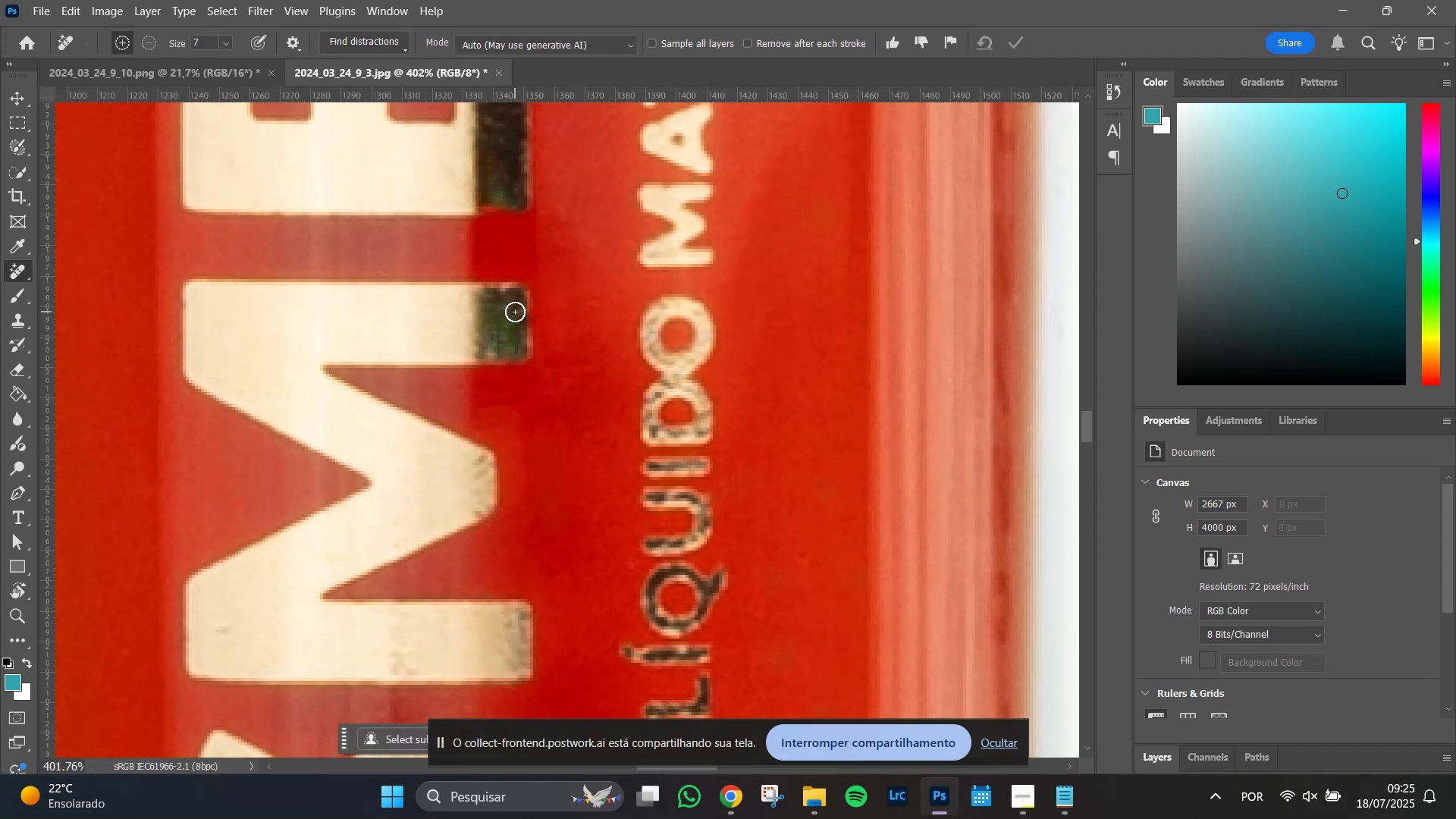 
key(Alt+AltLeft)
 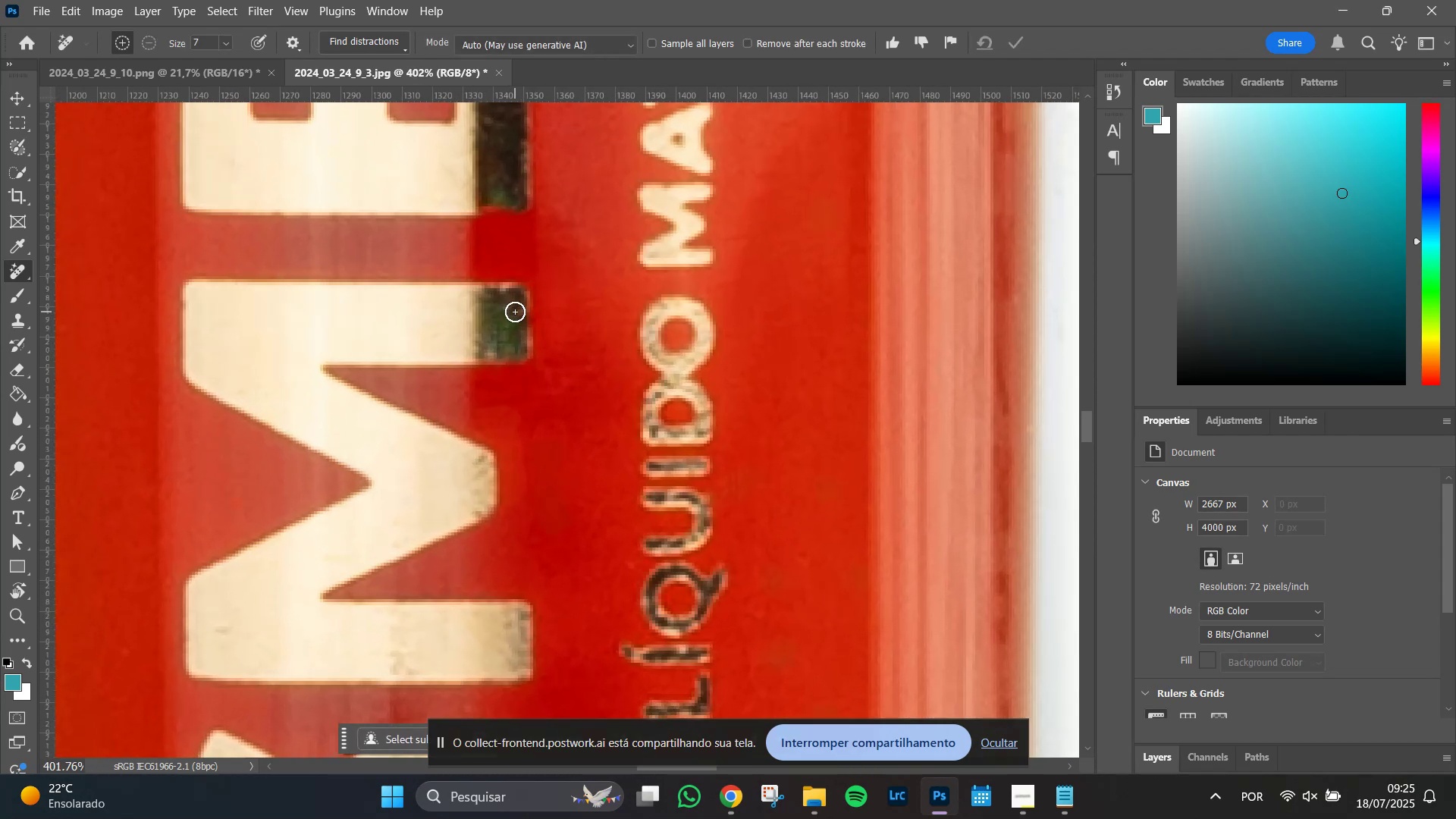 
key(Alt+AltLeft)
 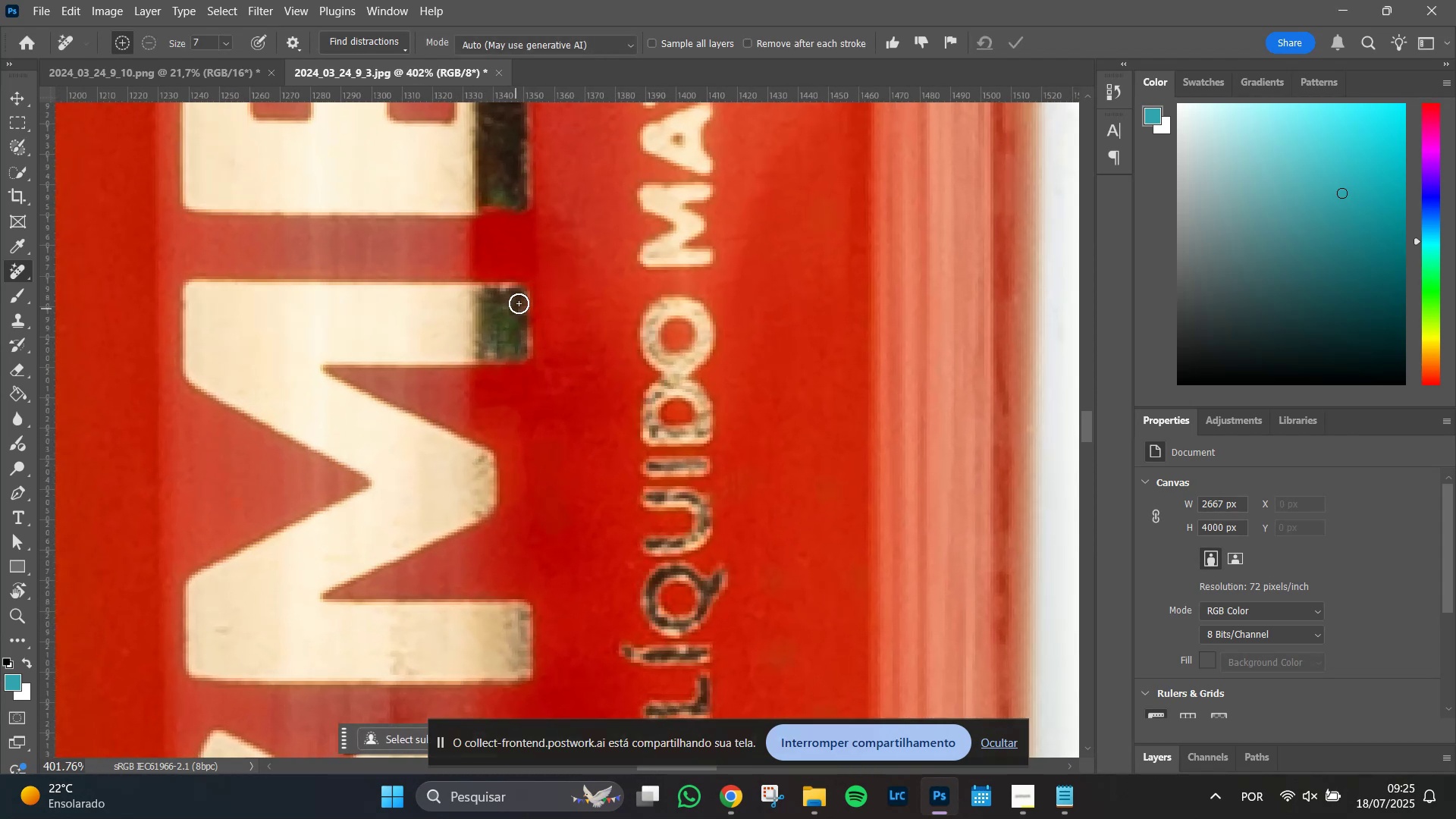 
key(Alt+AltLeft)
 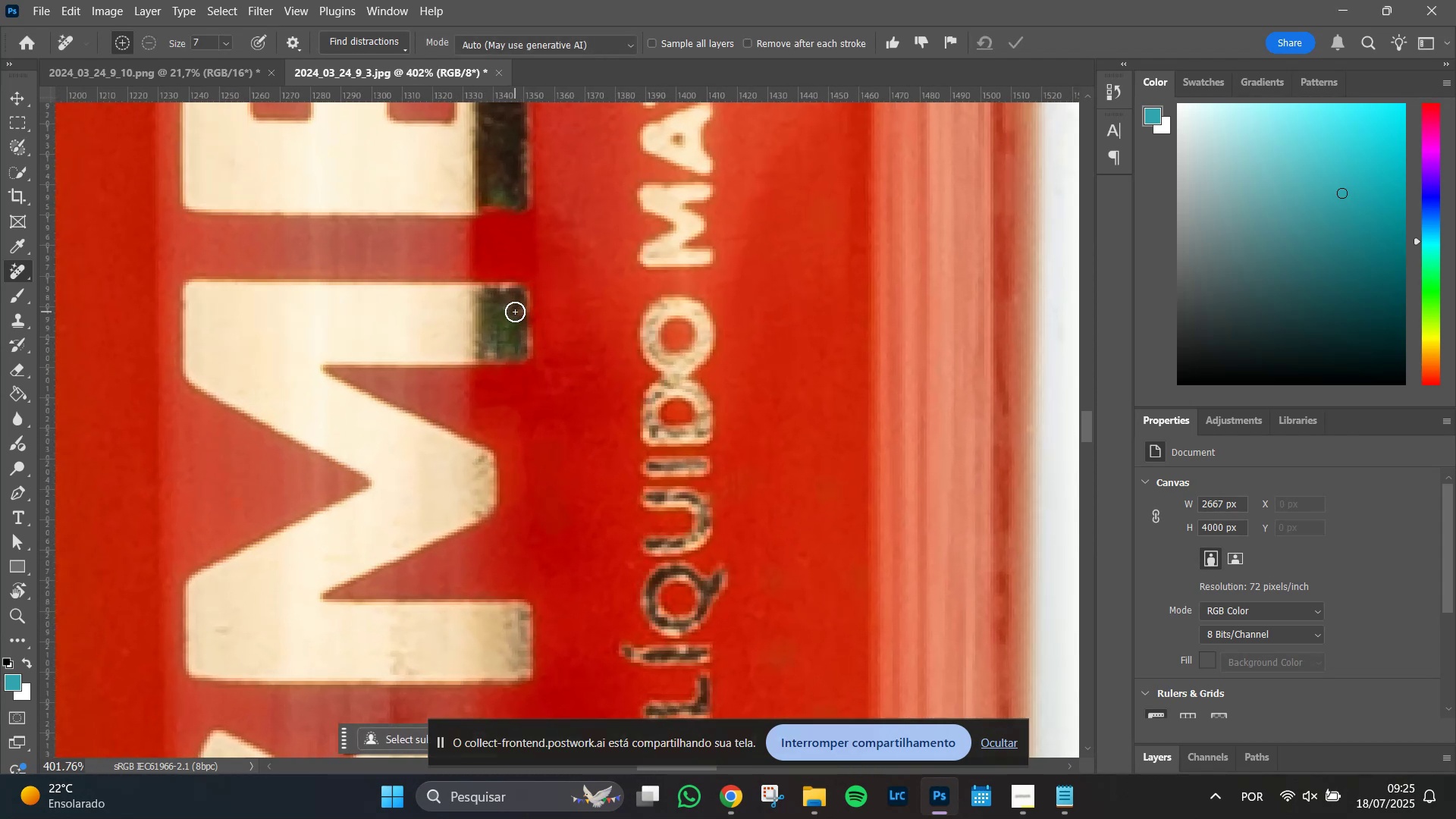 
key(Alt+AltLeft)
 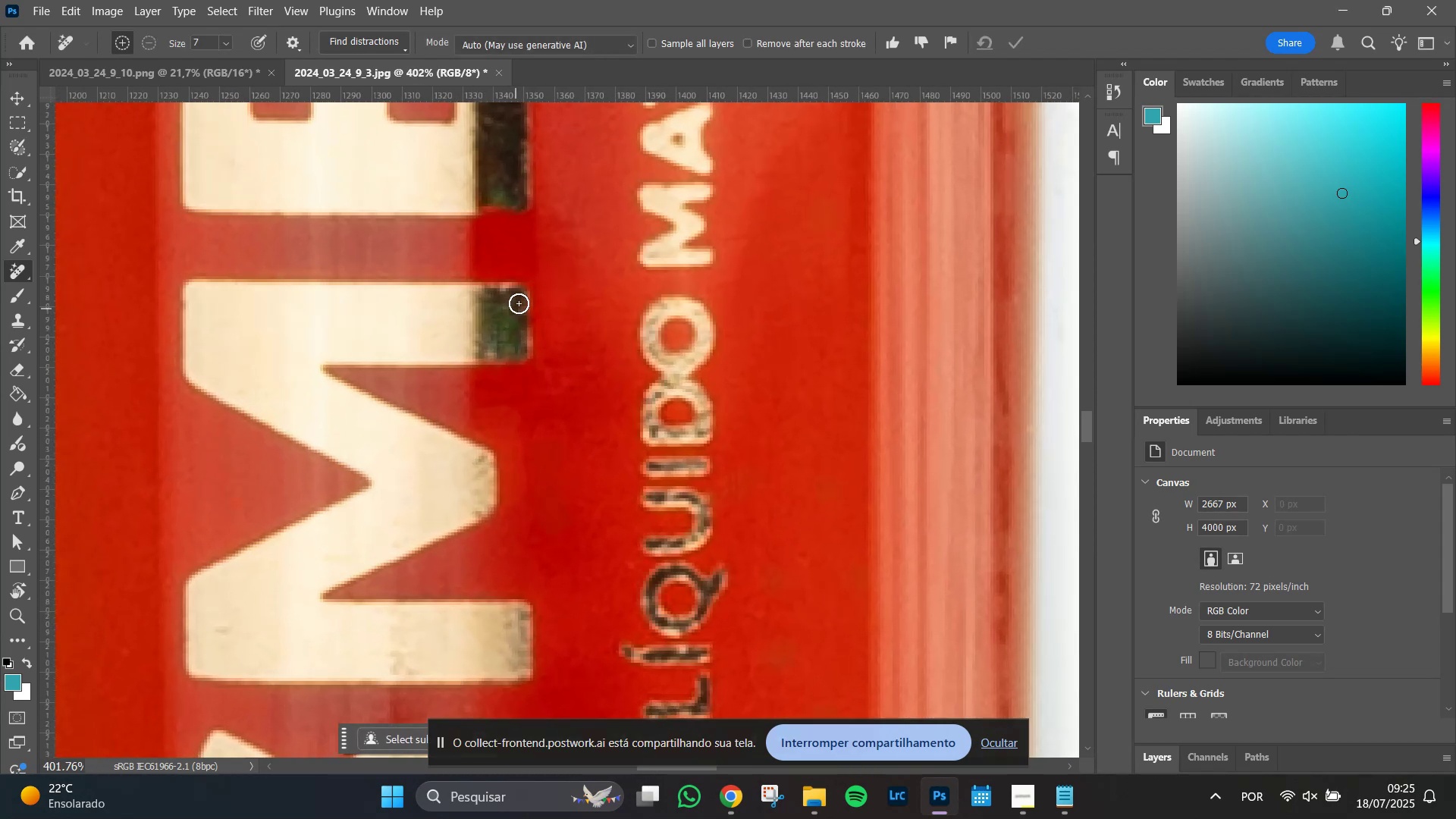 
key(Alt+AltLeft)
 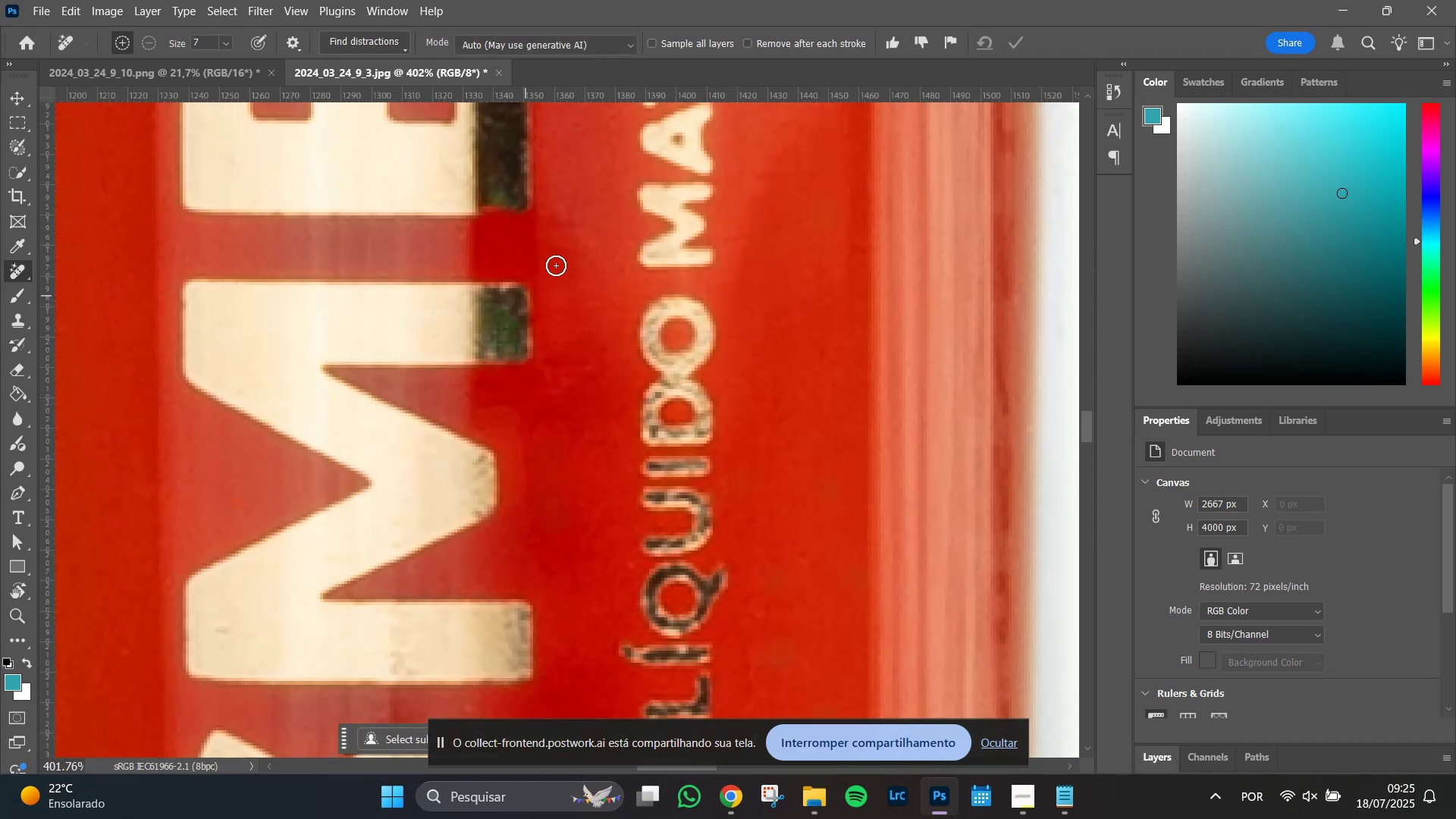 
hold_key(key=Space, duration=0.99)
 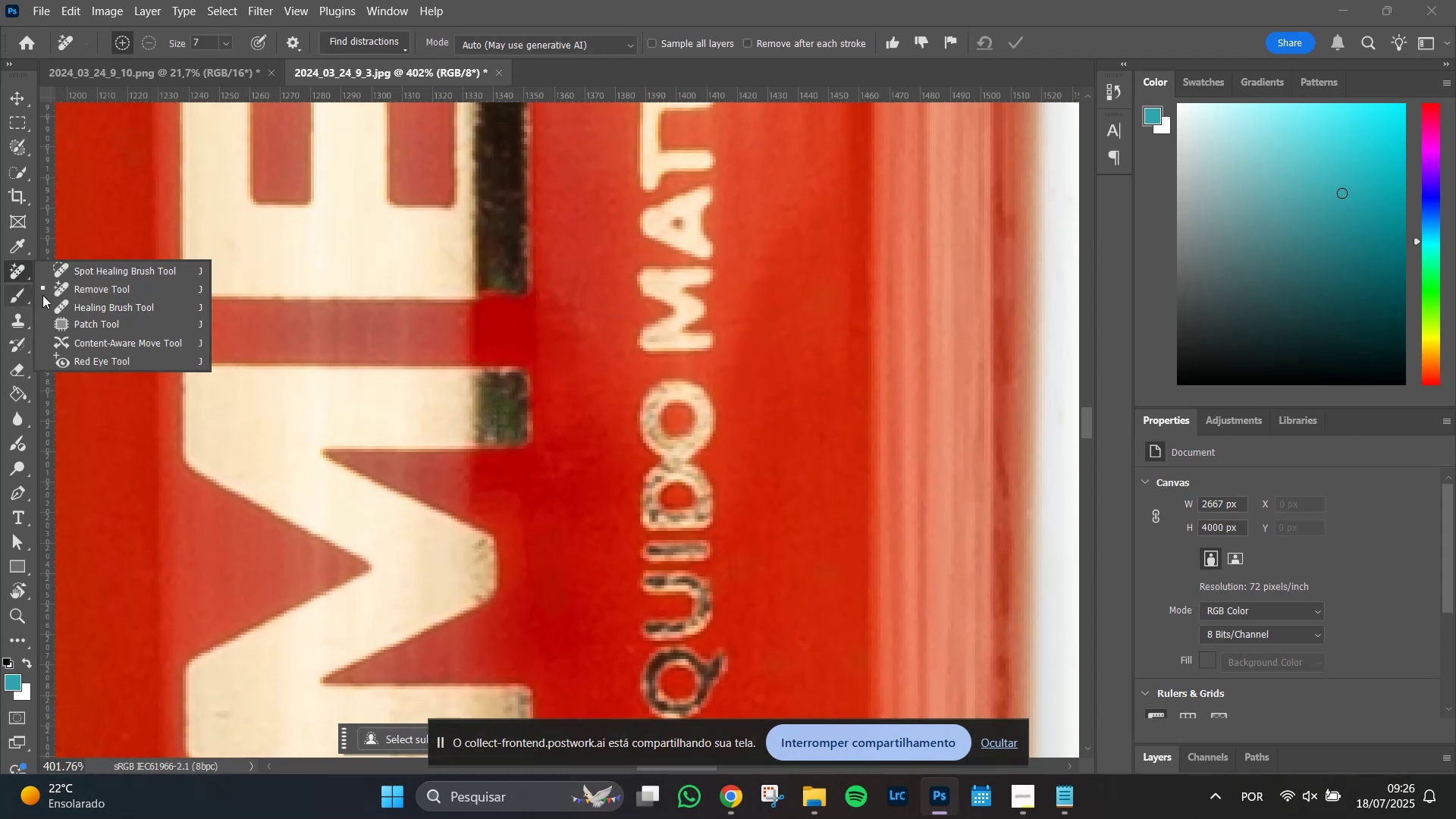 
left_click([87, 325])
 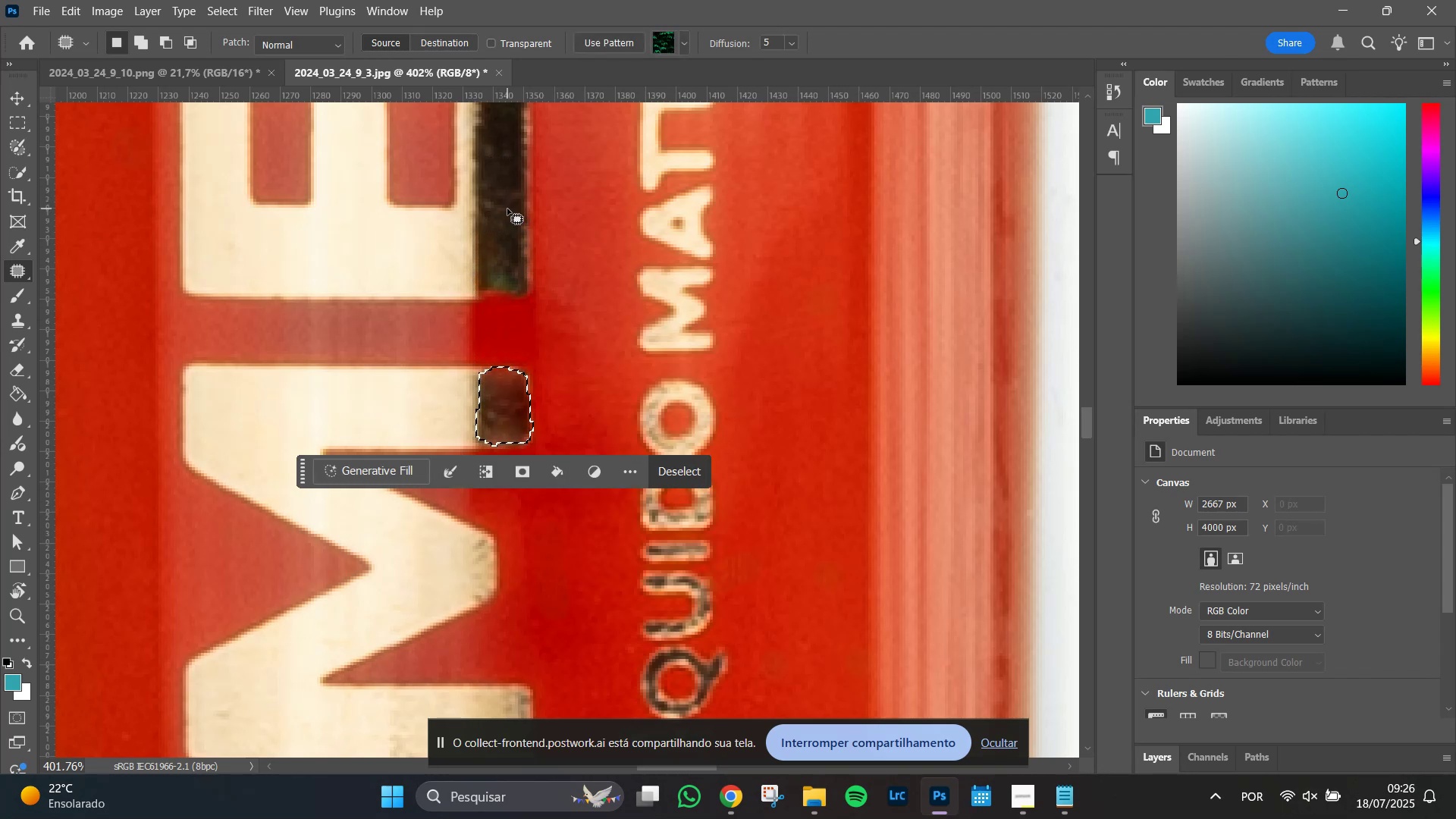 
wait(20.94)
 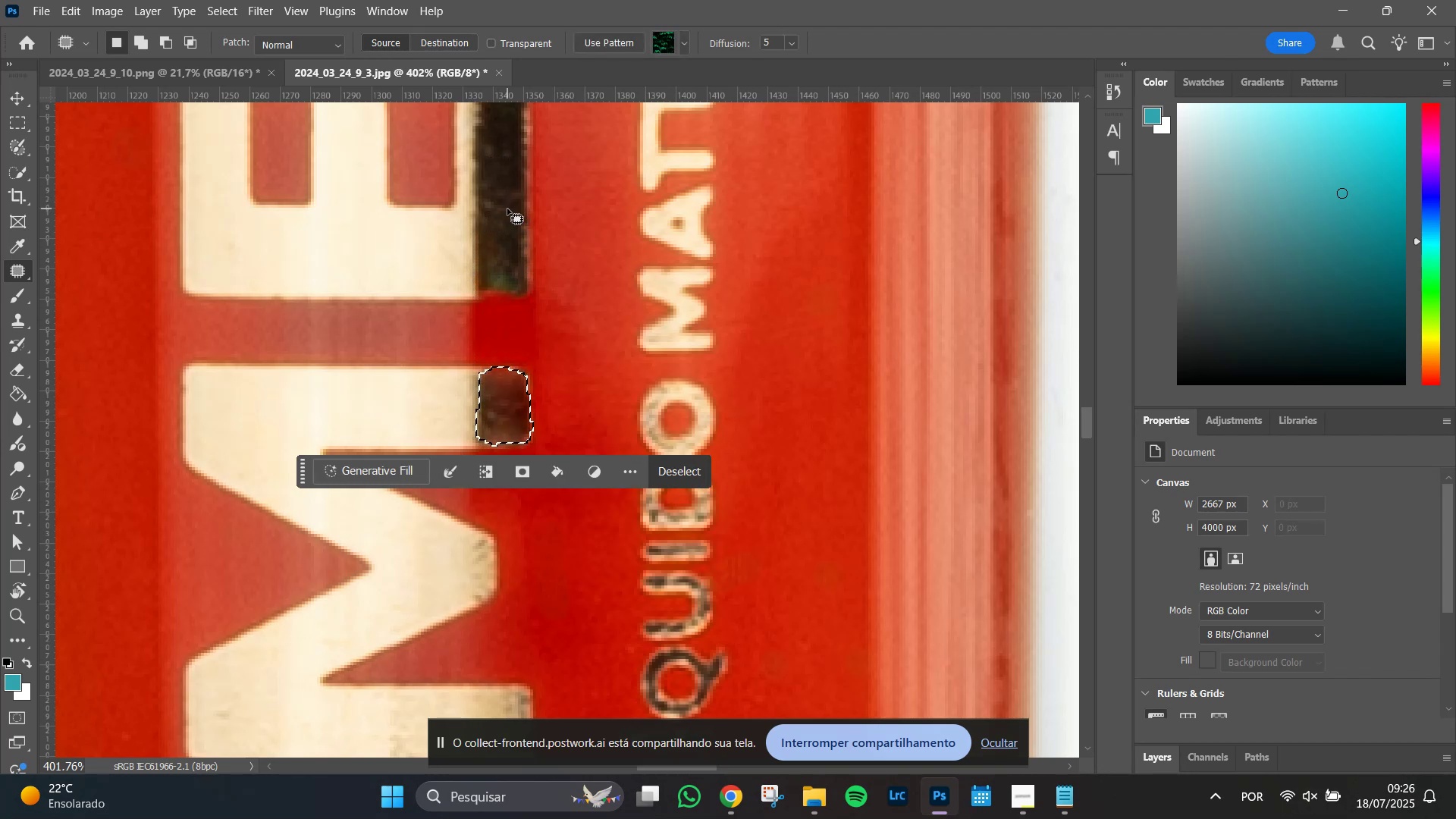 
left_click([453, 45])
 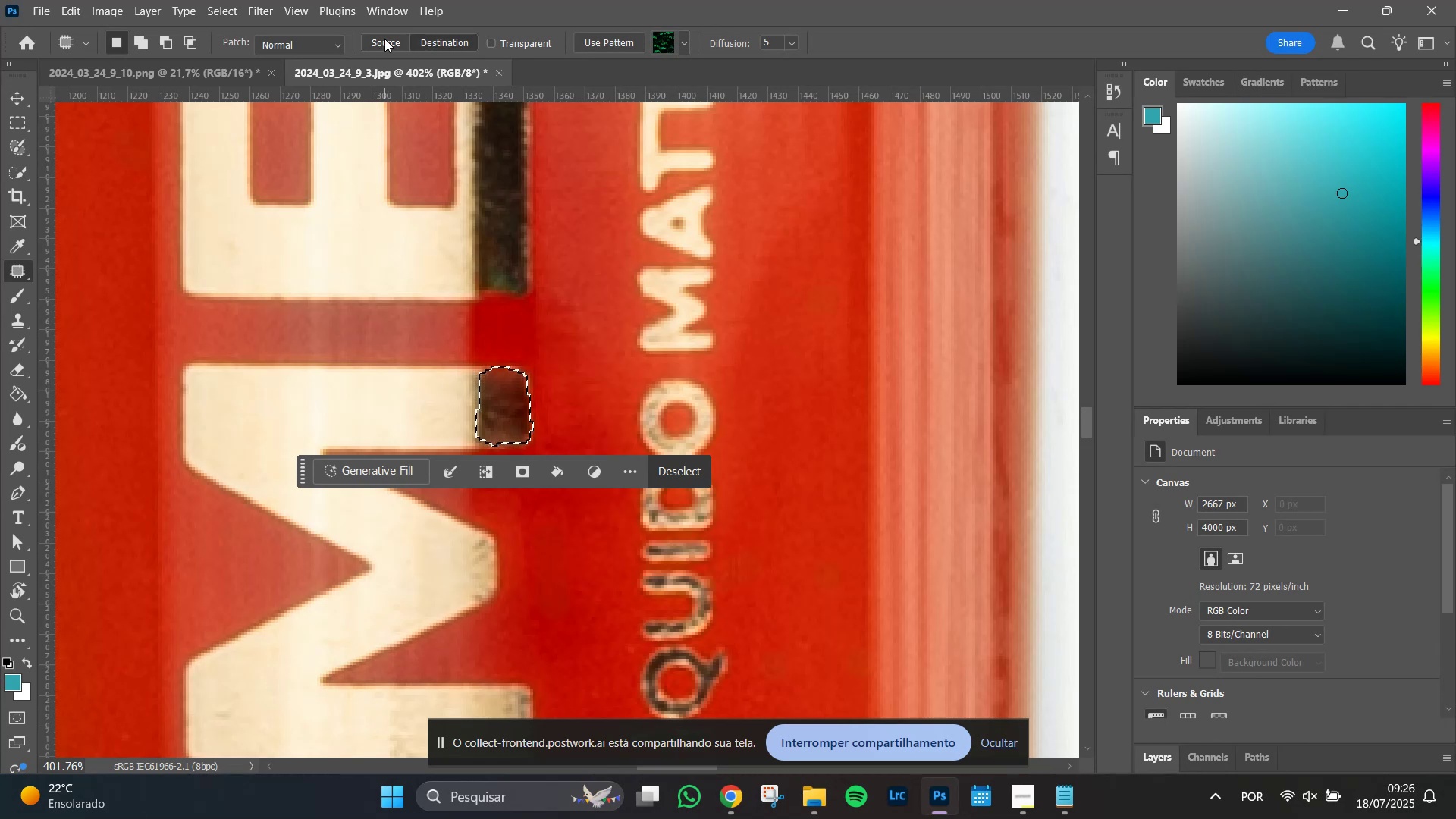 
left_click([384, 39])
 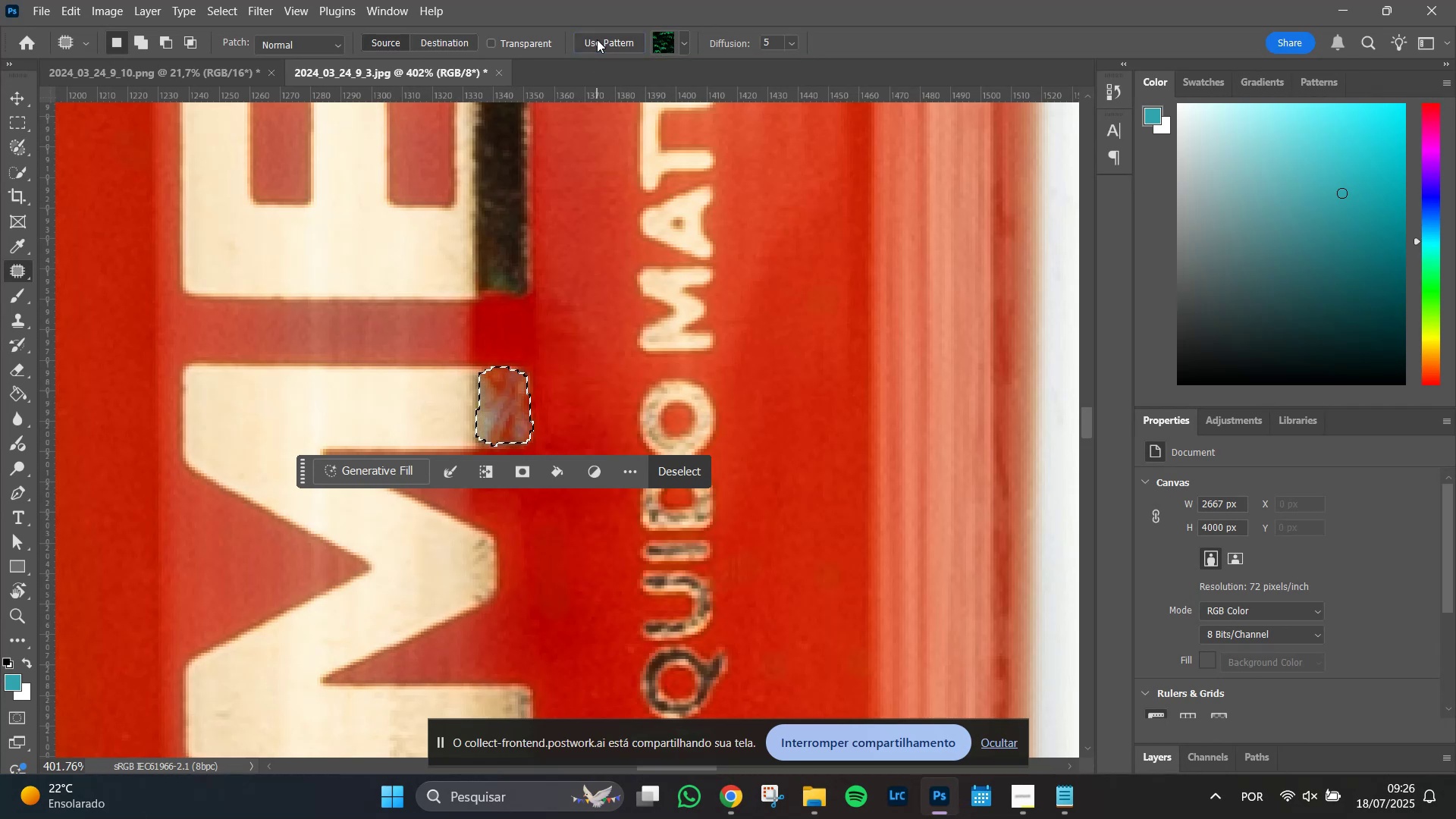 
wait(6.1)
 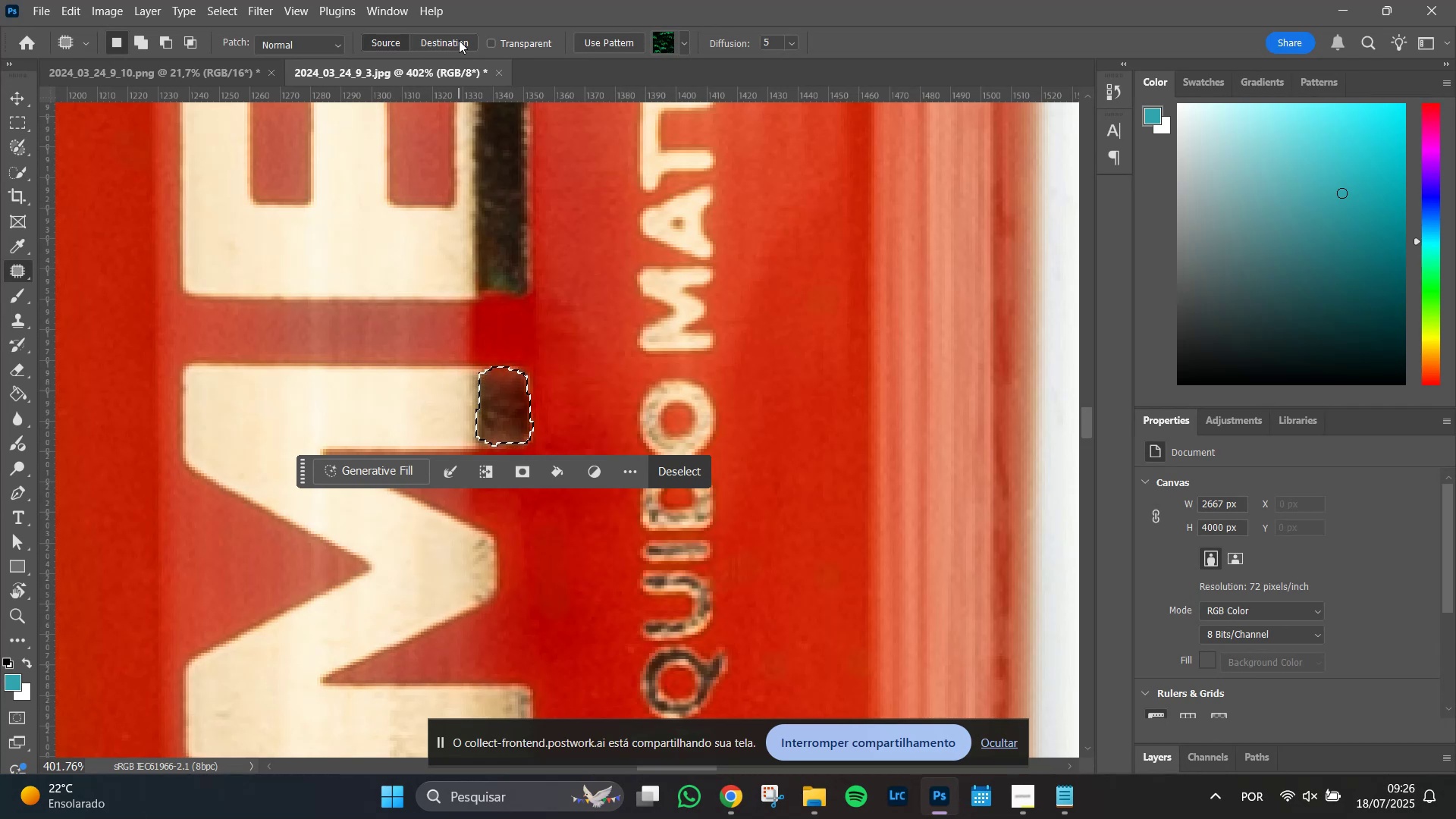 
left_click([597, 39])
 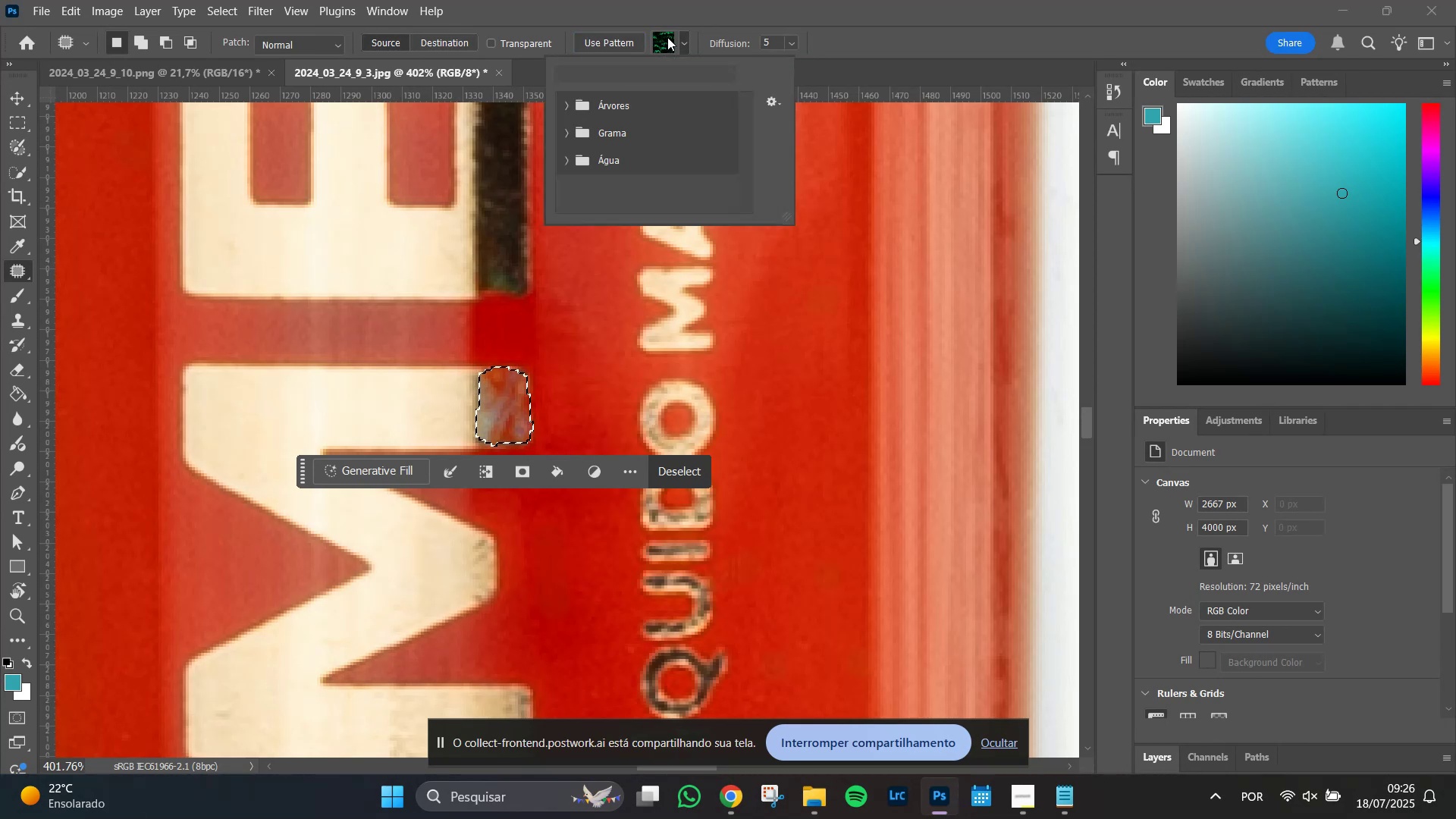 
left_click([667, 37])
 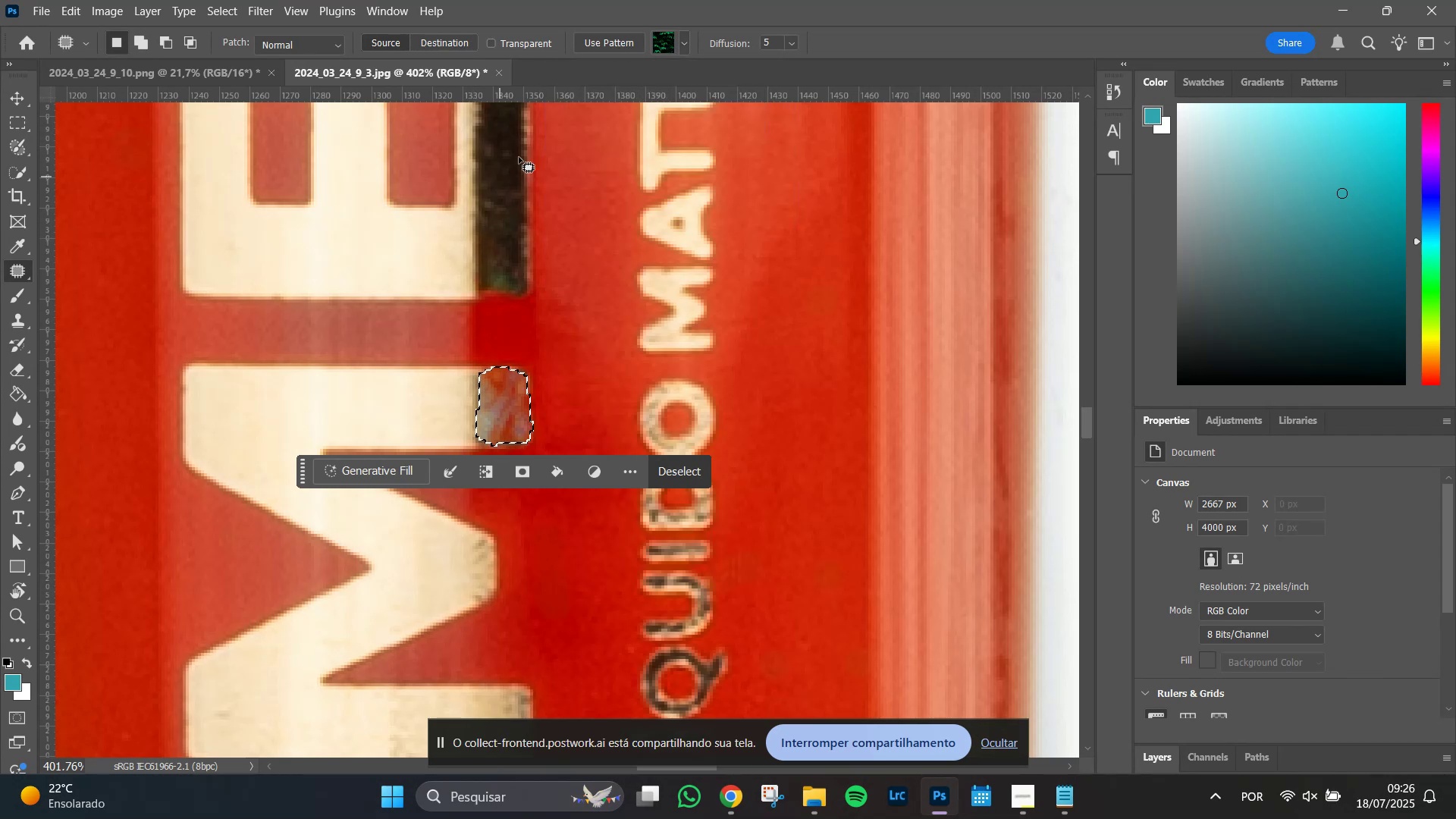 
key(Control+Z)
 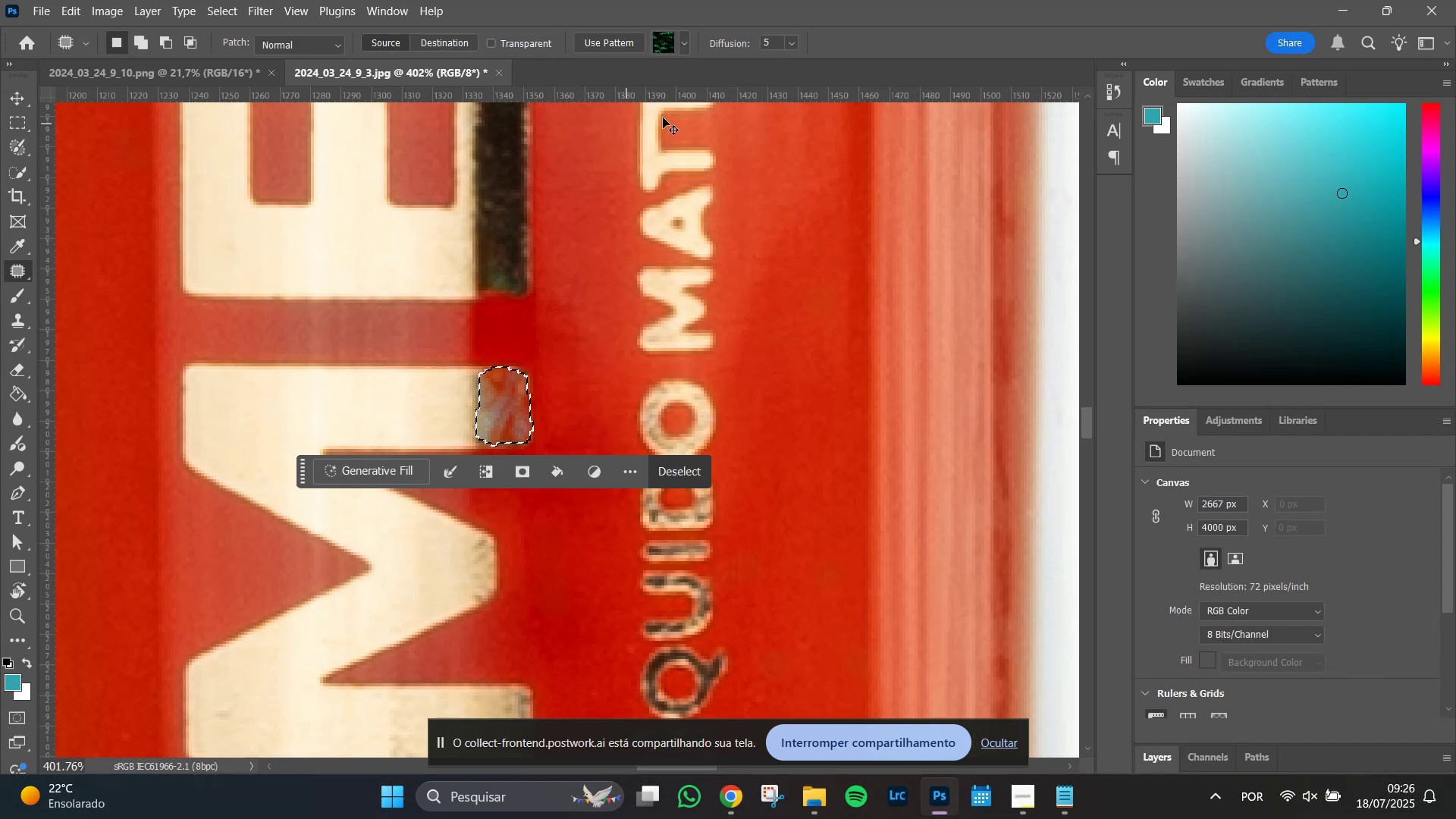 
key(Control+Z)
 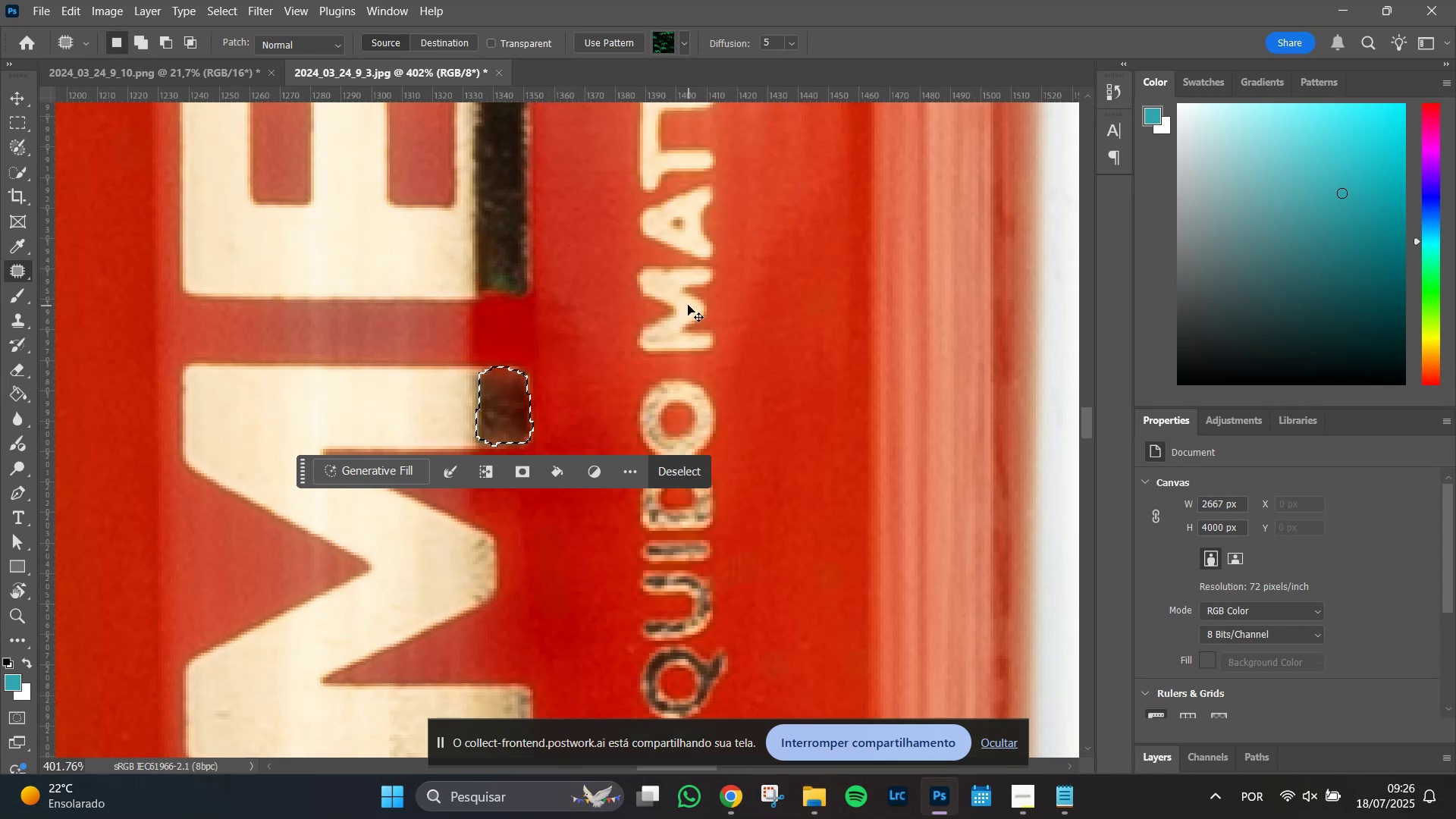 
key(Control+Z)
 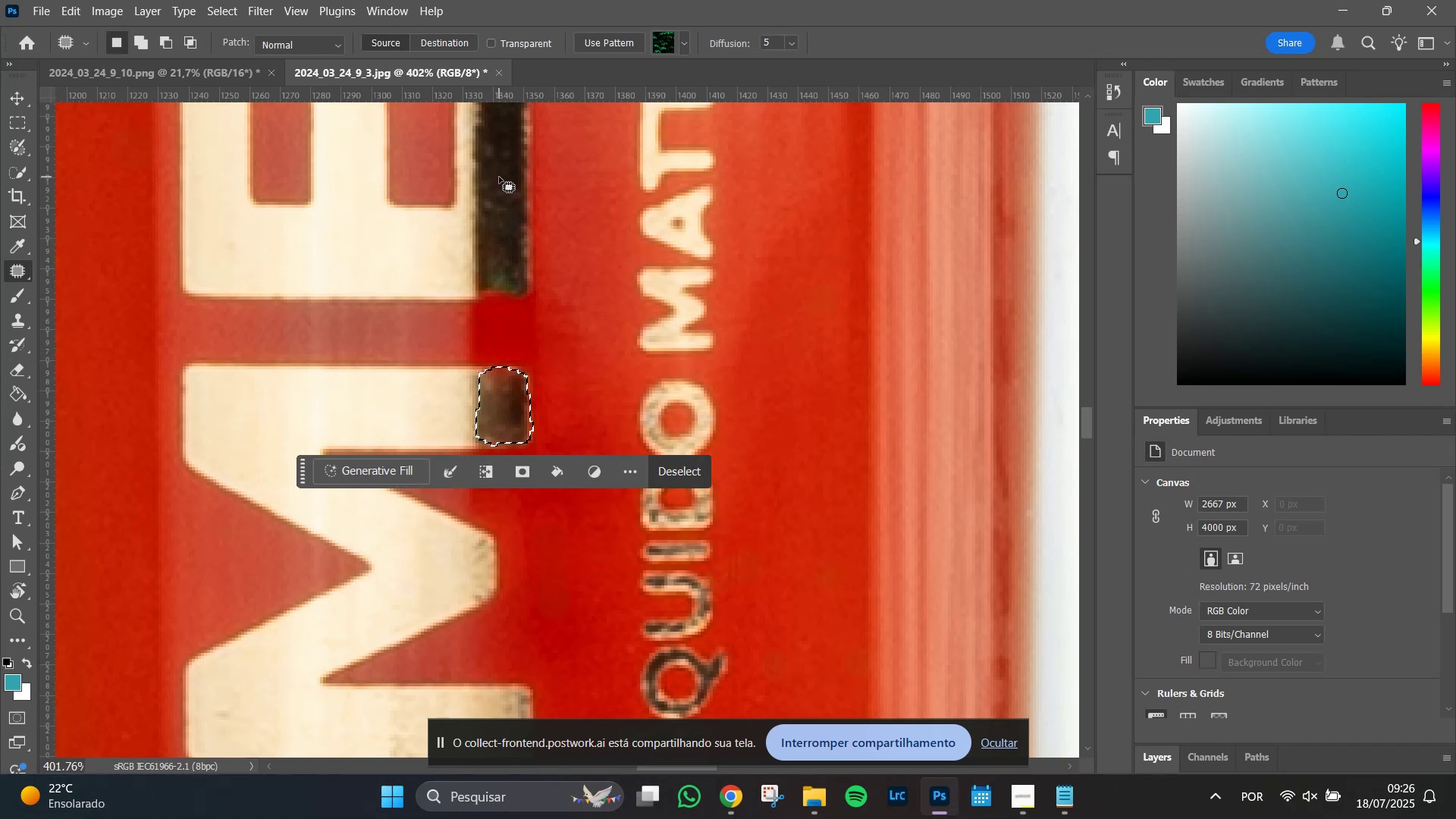 
wait(12.53)
 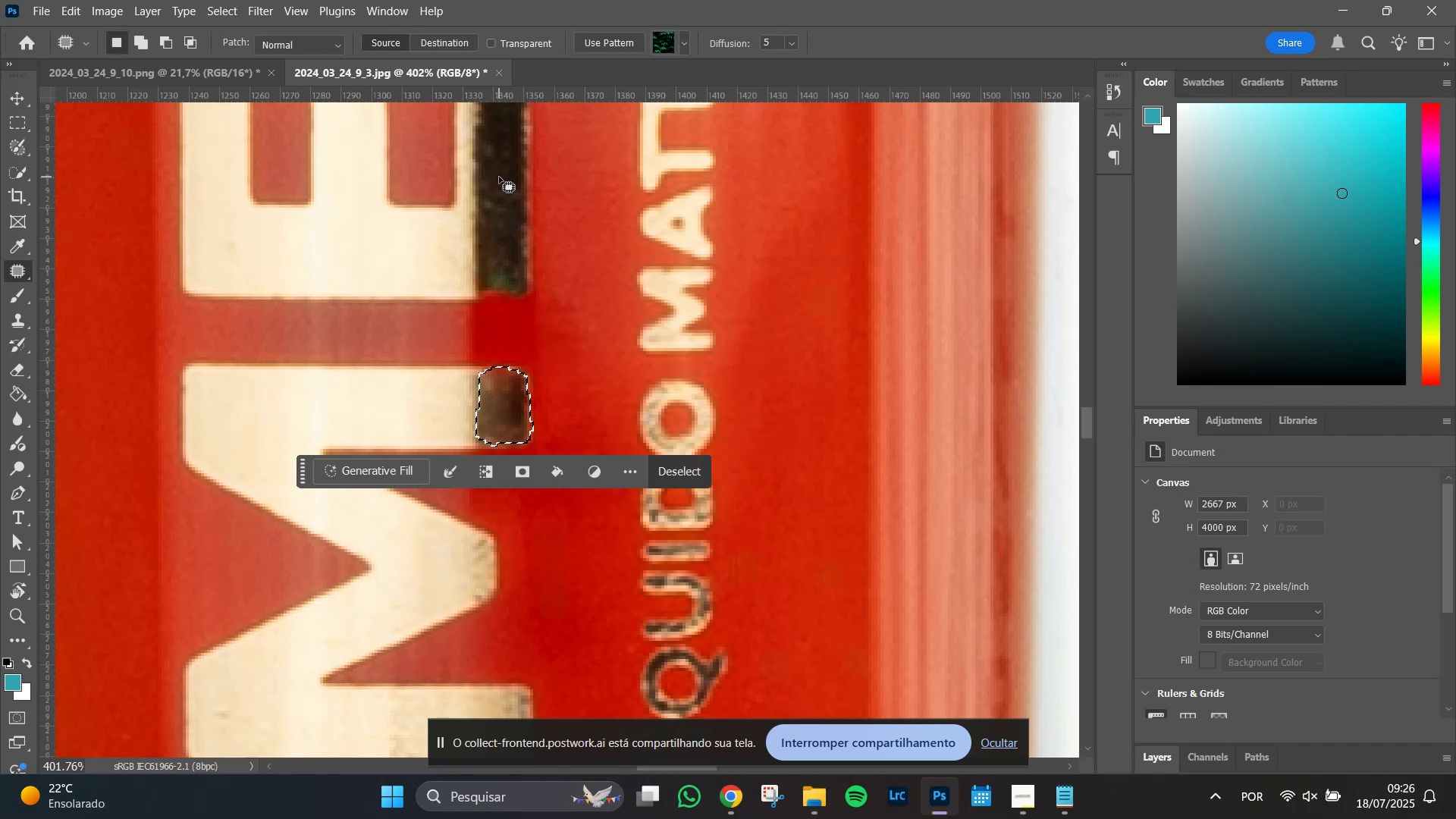 
left_click([328, 45])
 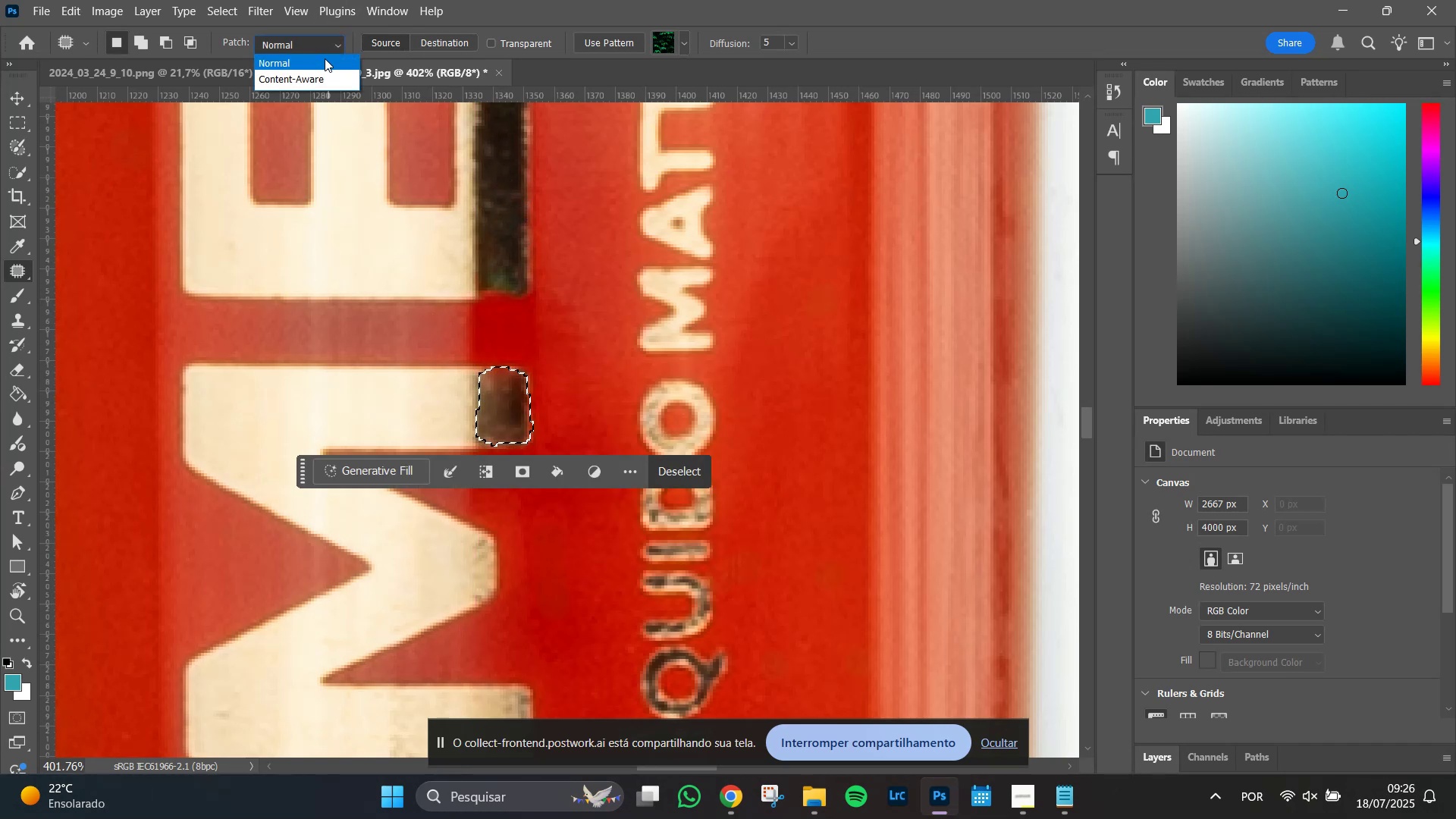 
left_click([320, 79])
 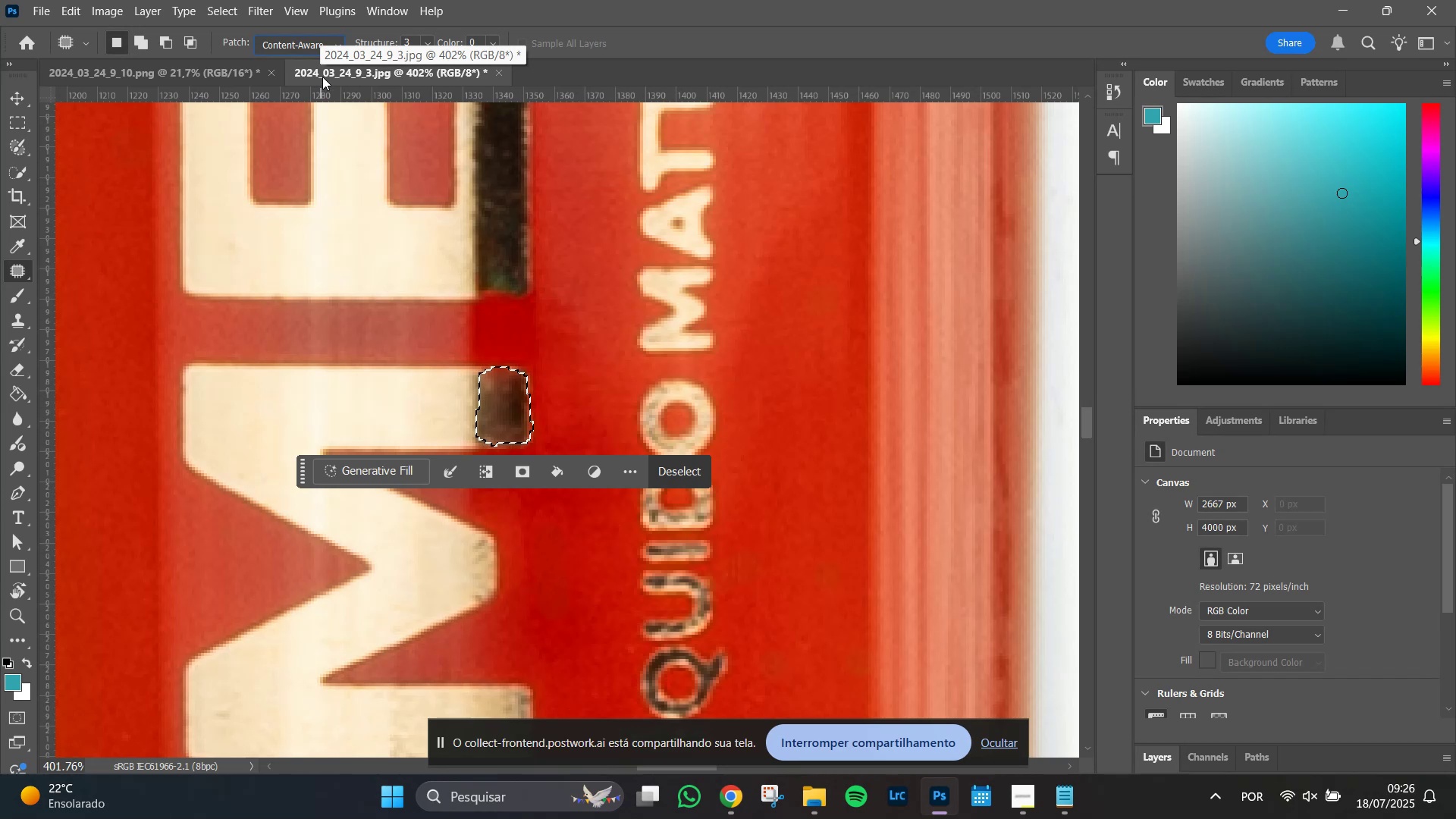 
left_click([324, 35])
 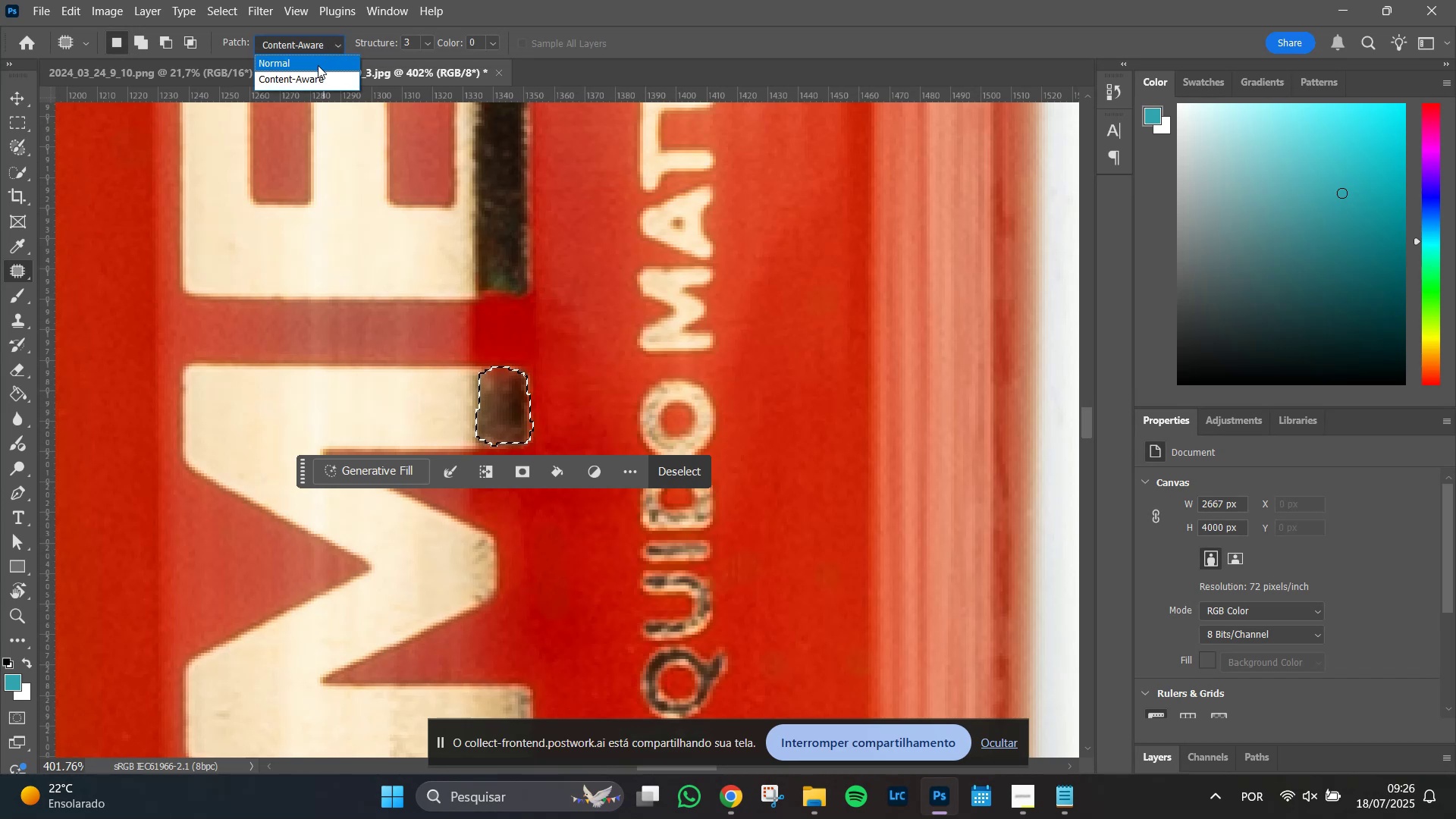 
left_click([318, 65])
 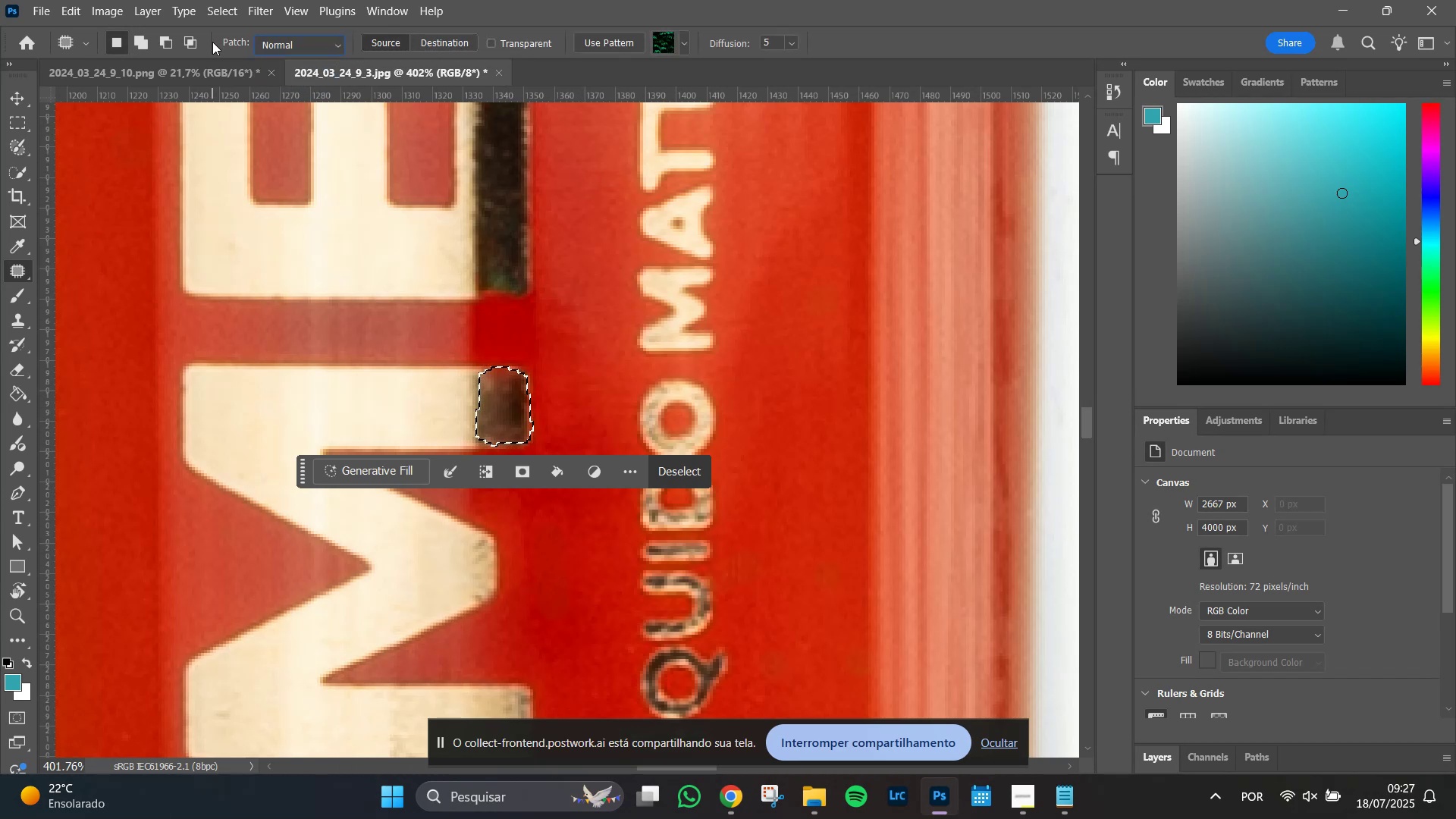 
wait(5.87)
 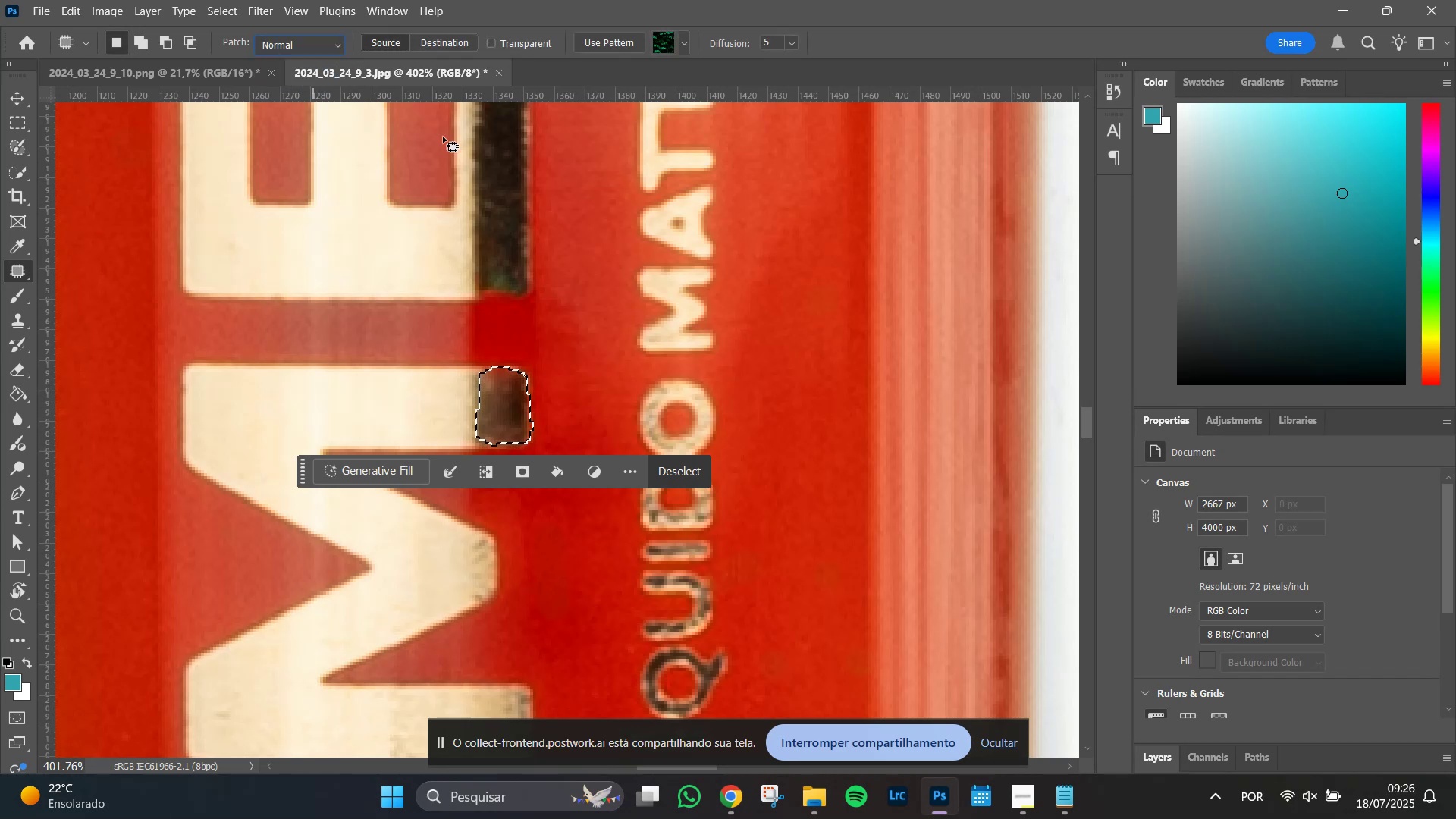 
left_click([783, 42])
 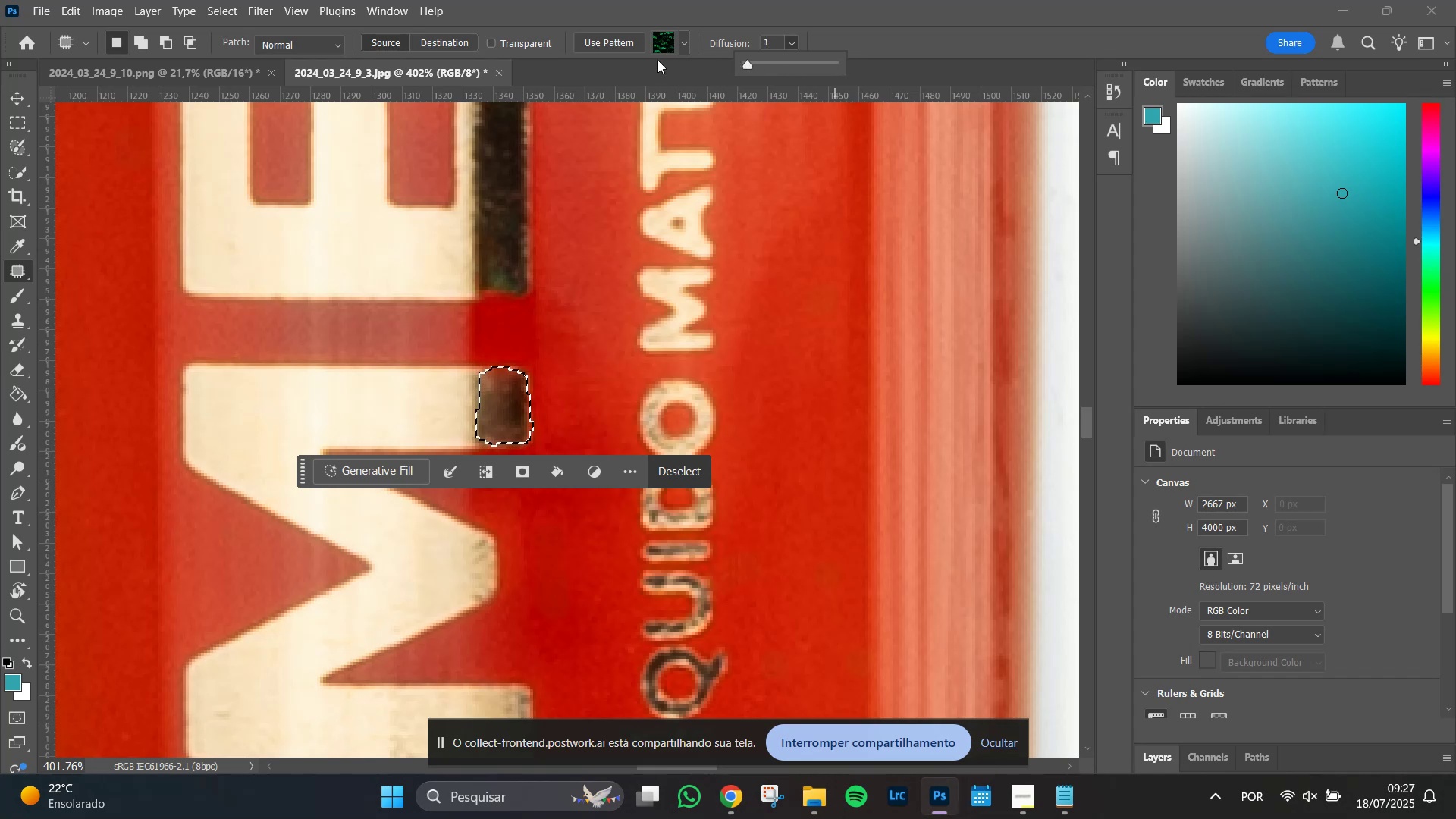 
wait(8.75)
 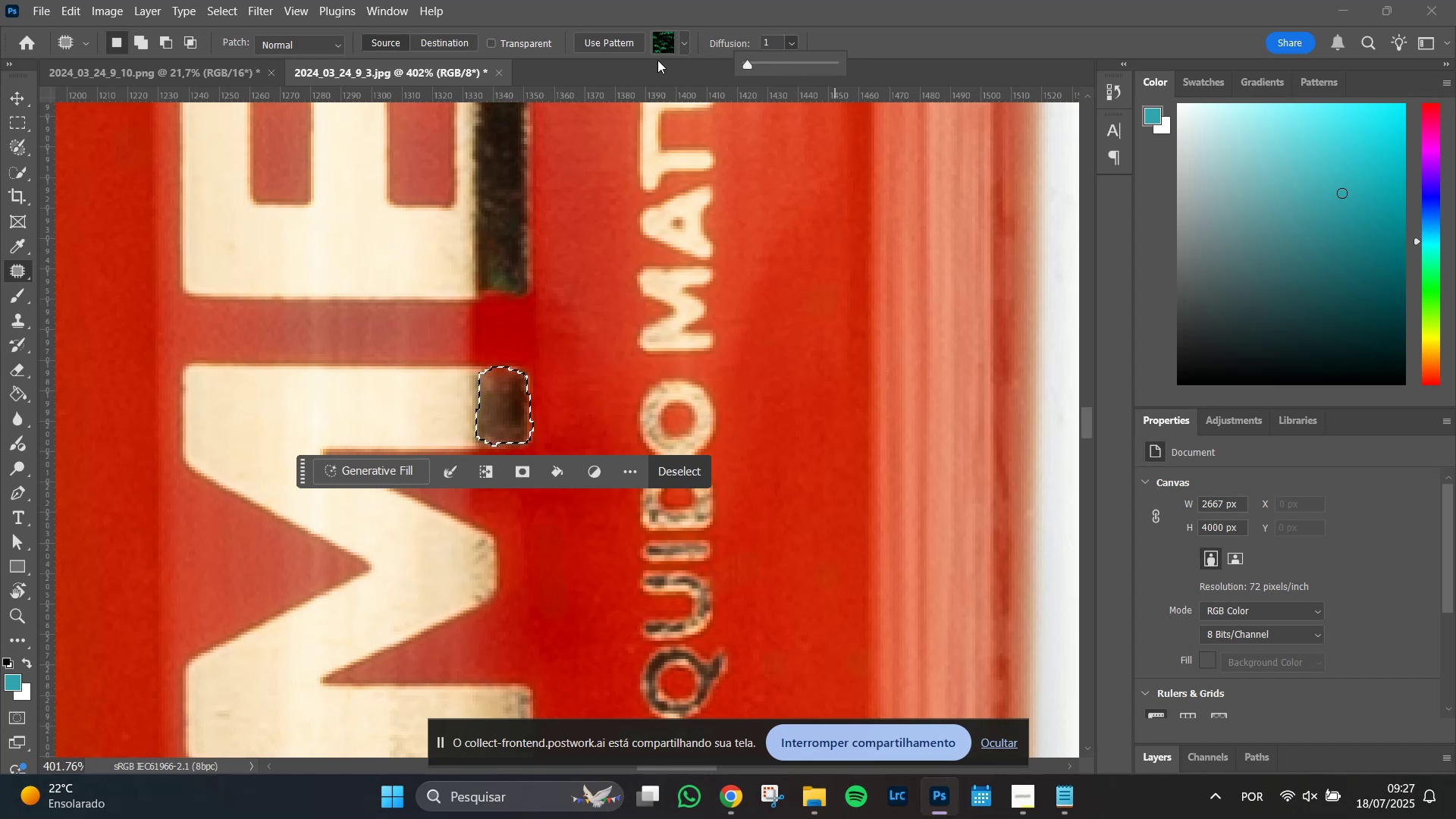 
left_click([883, 15])
 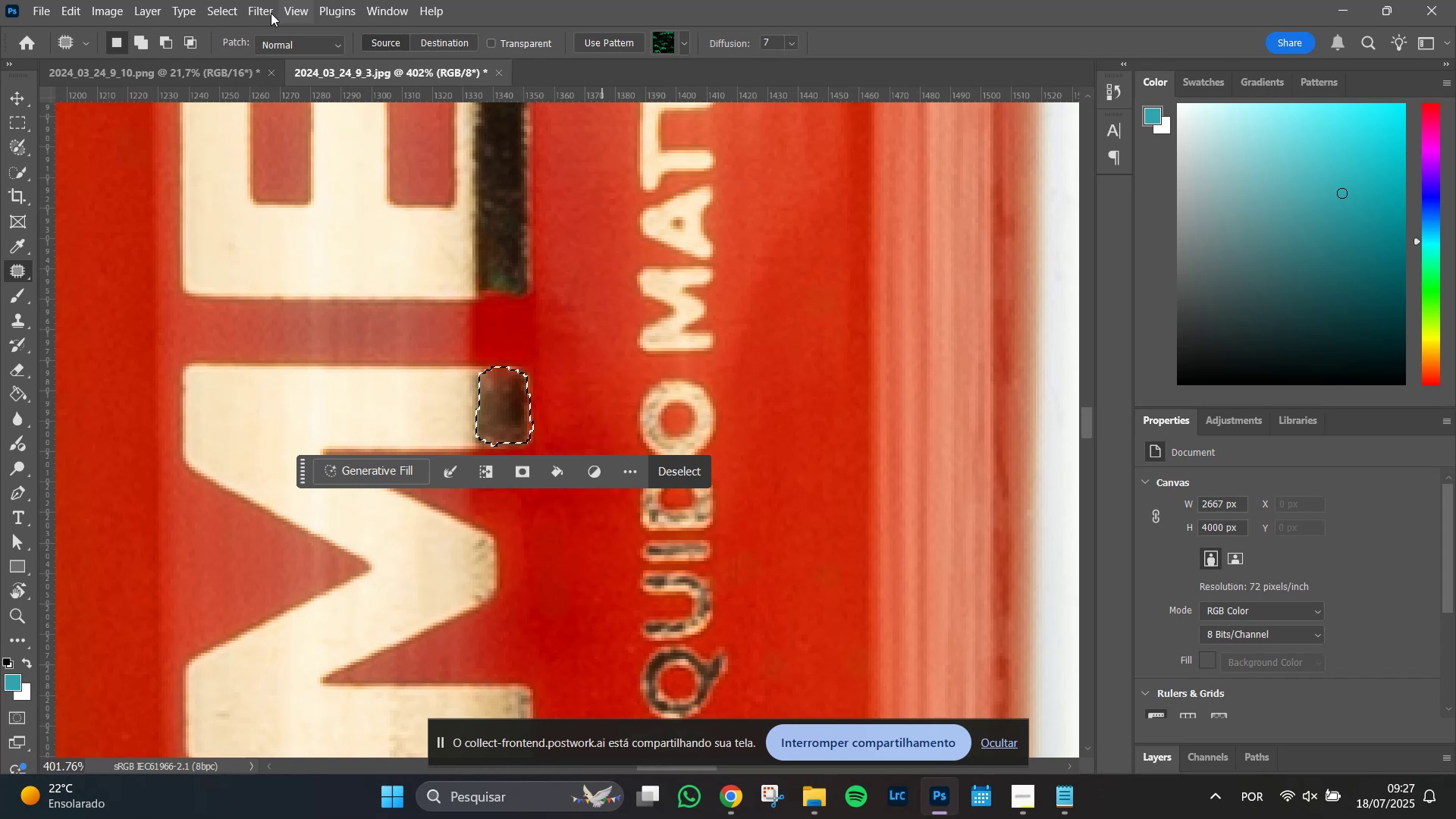 
wait(7.42)
 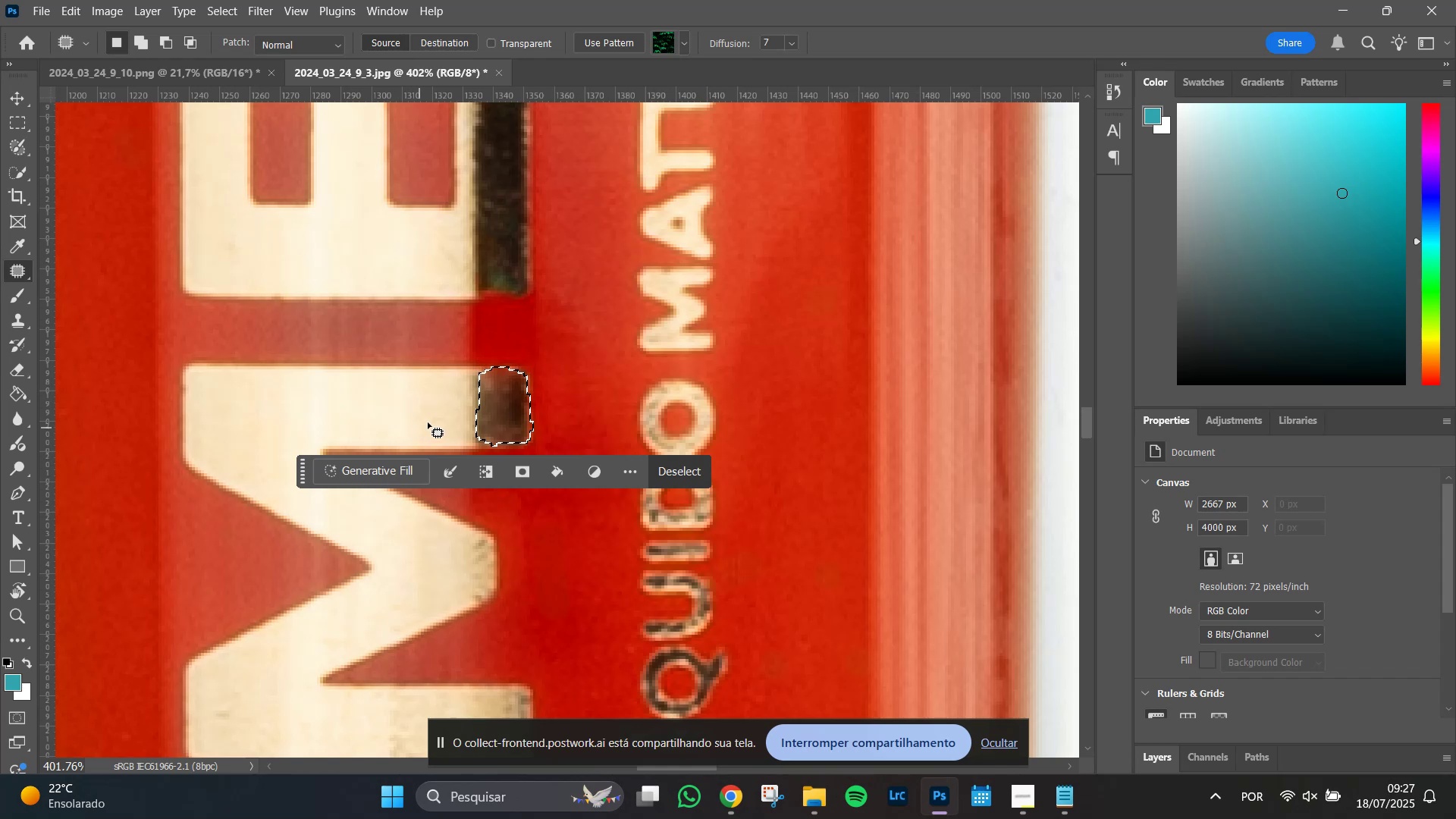 
left_click([137, 46])
 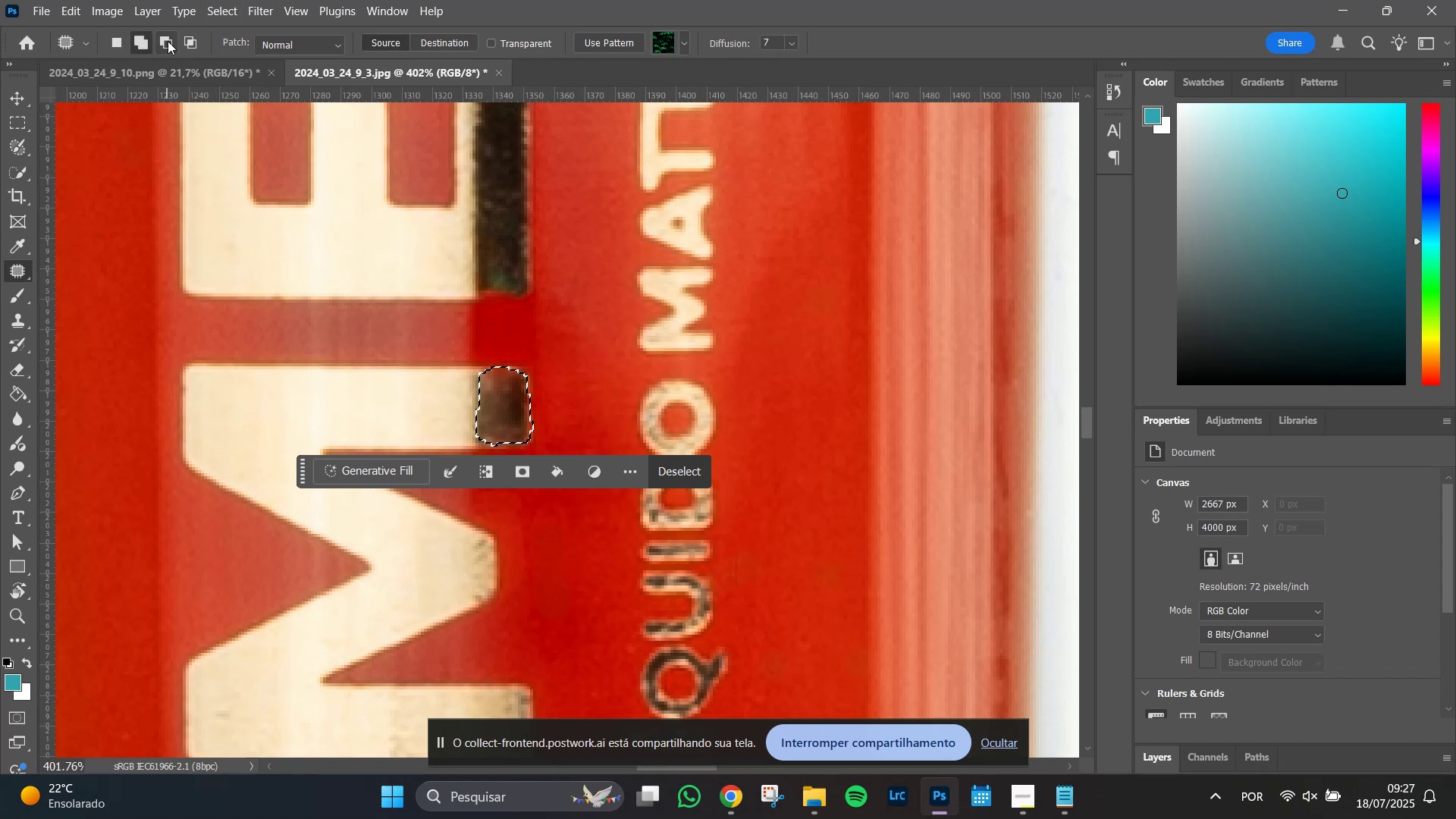 
left_click([168, 39])
 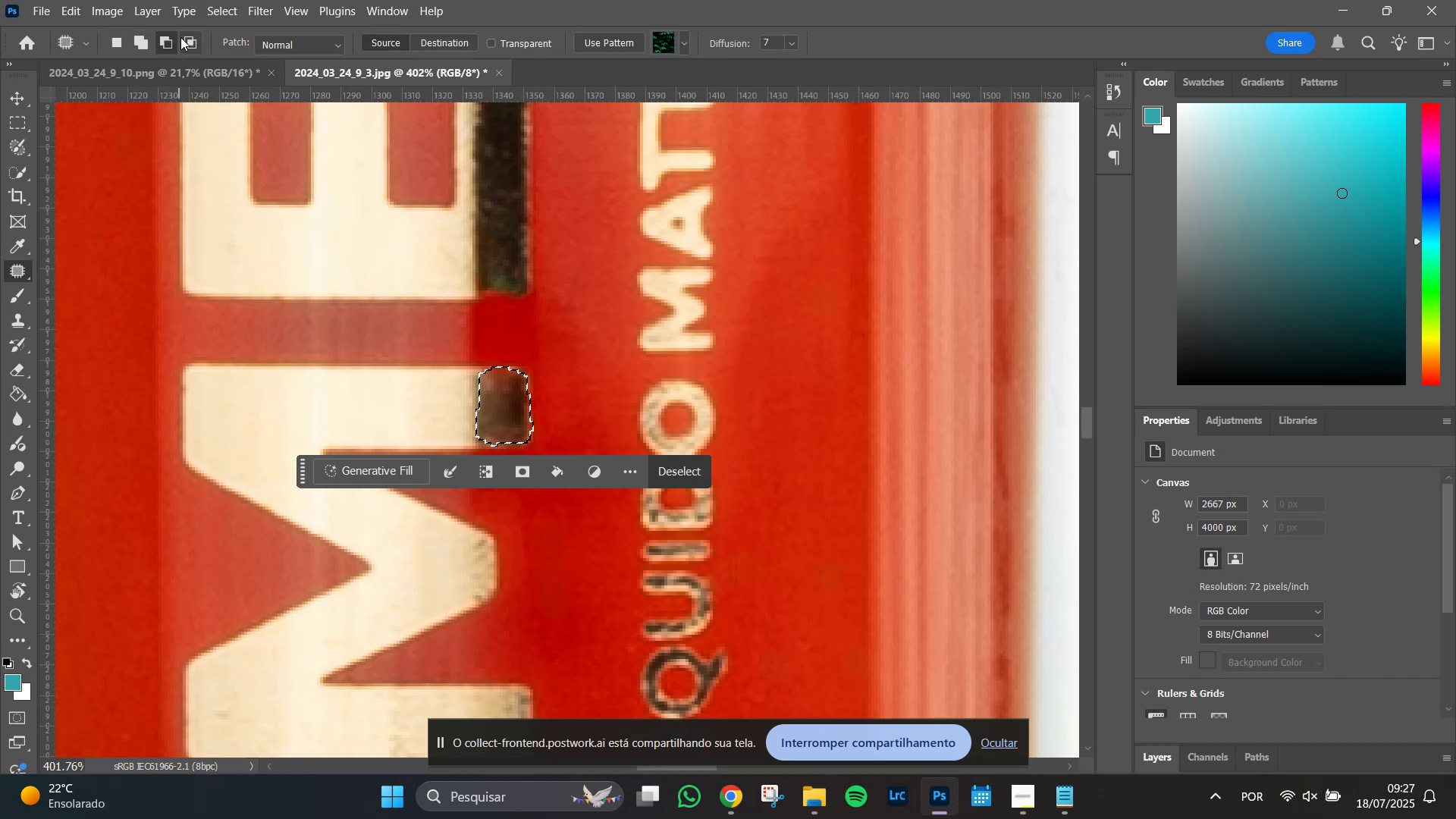 
left_click([190, 41])
 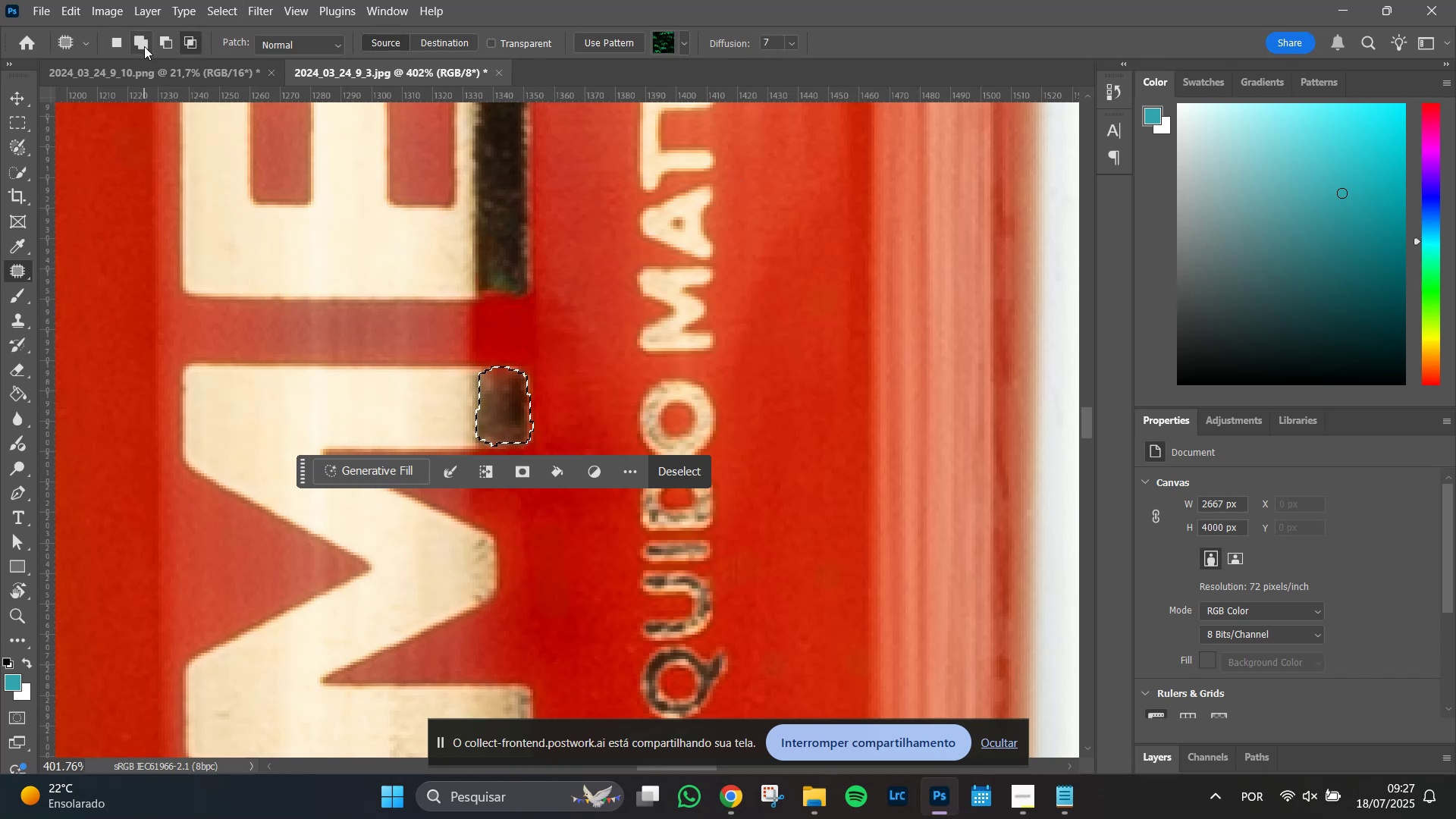 
left_click([143, 47])
 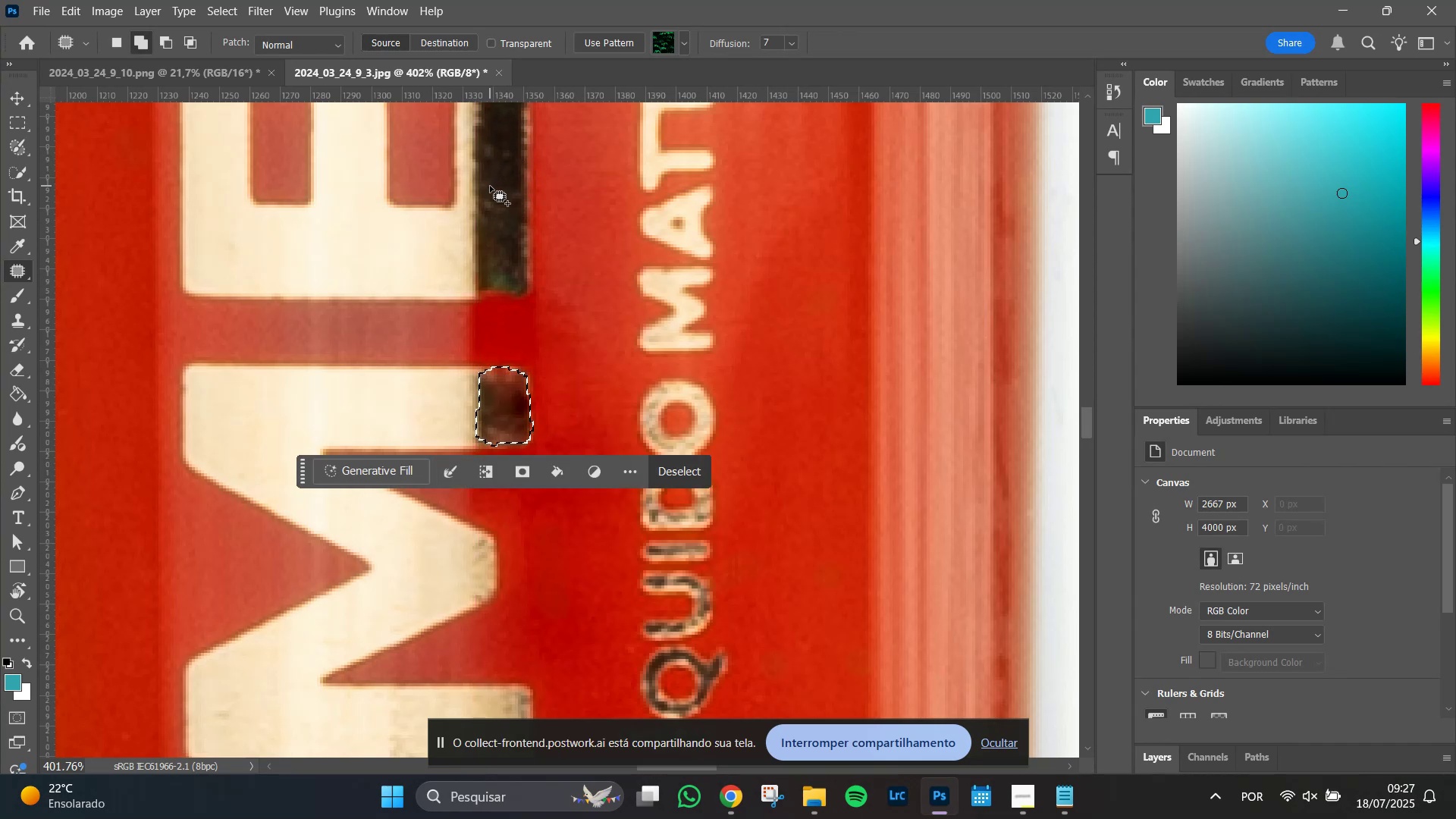 
wait(5.22)
 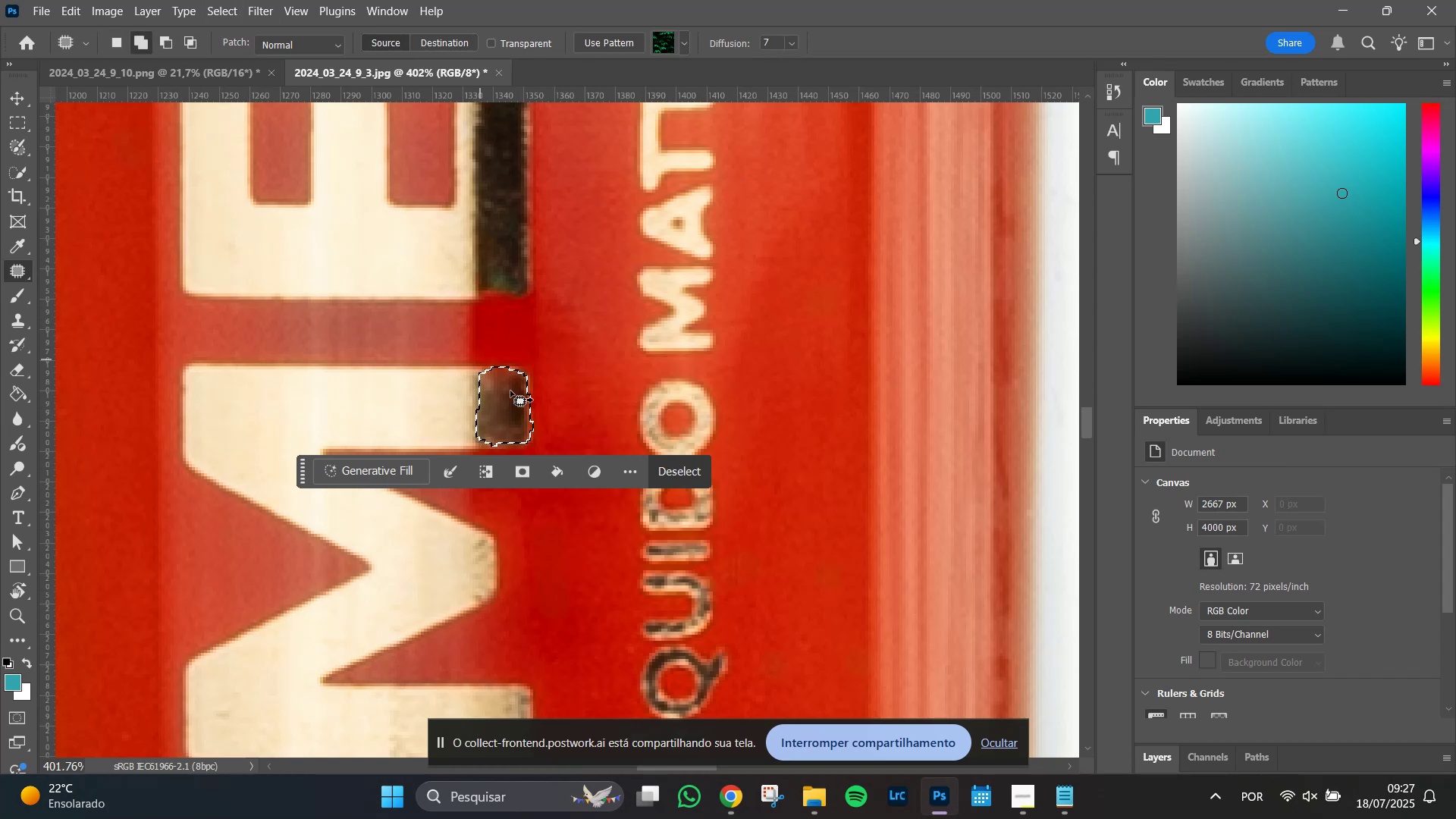 
left_click([168, 44])
 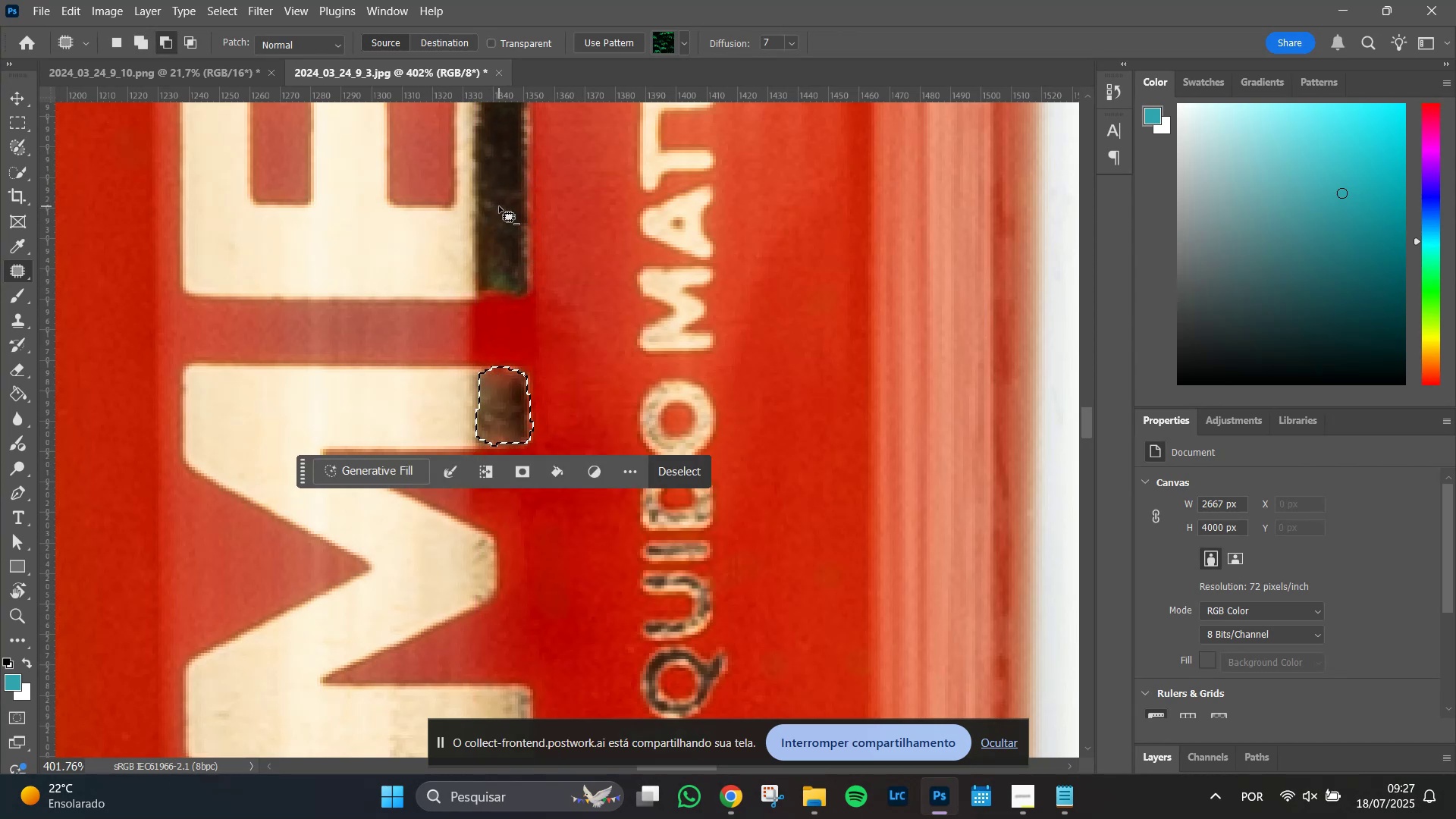 
left_click([190, 42])
 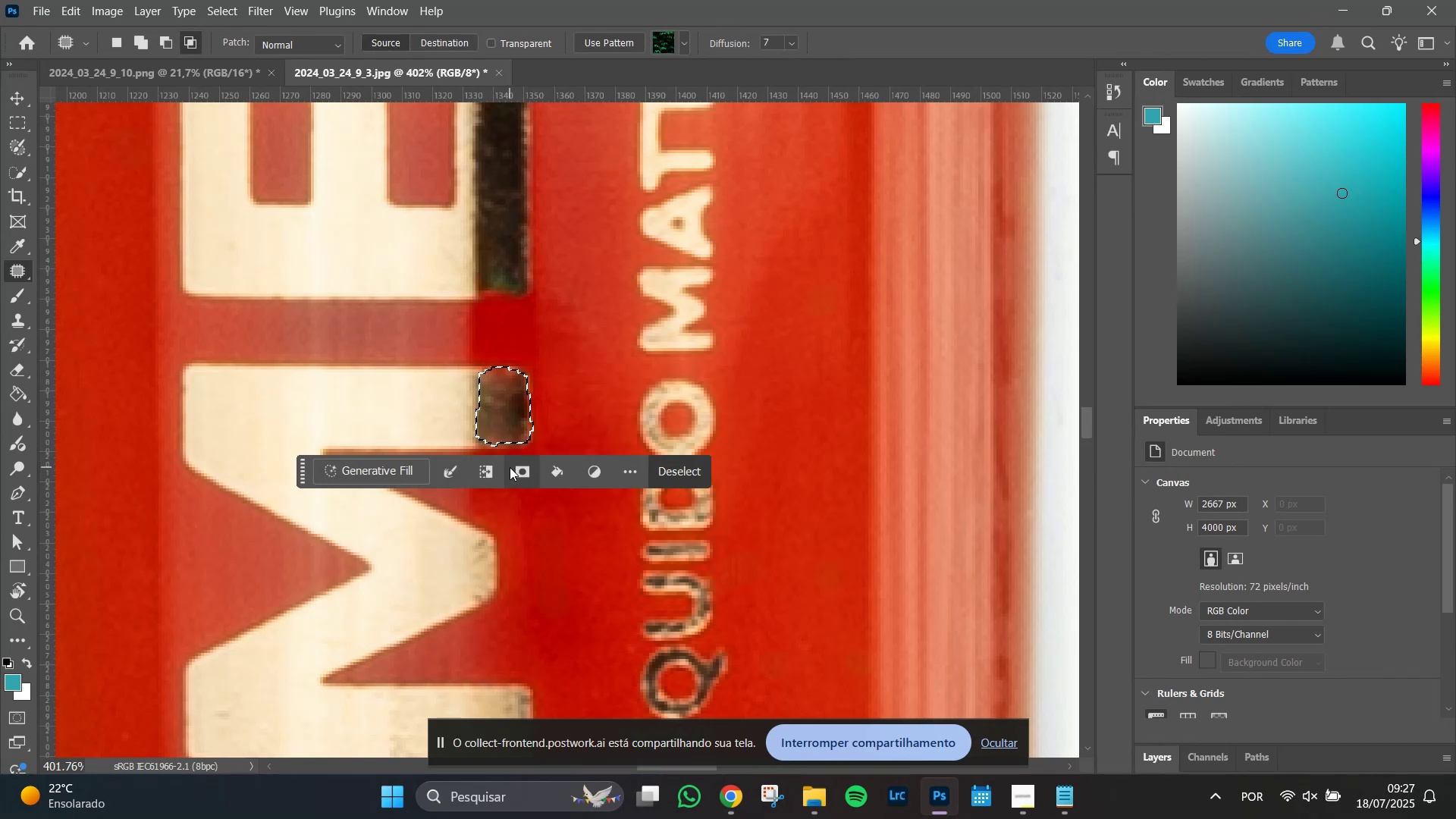 
left_click([666, 475])
 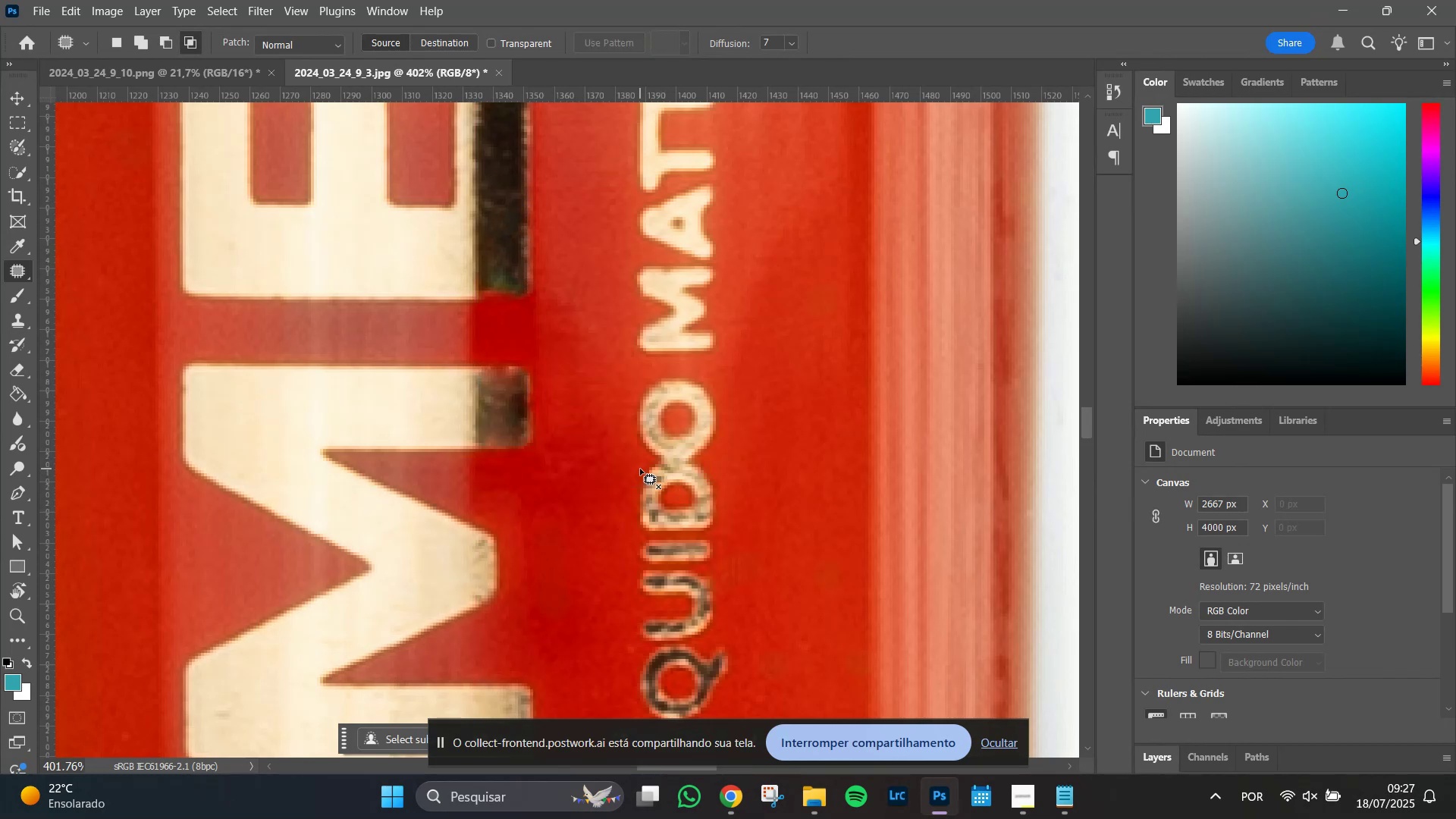 
key(Control+Z)
 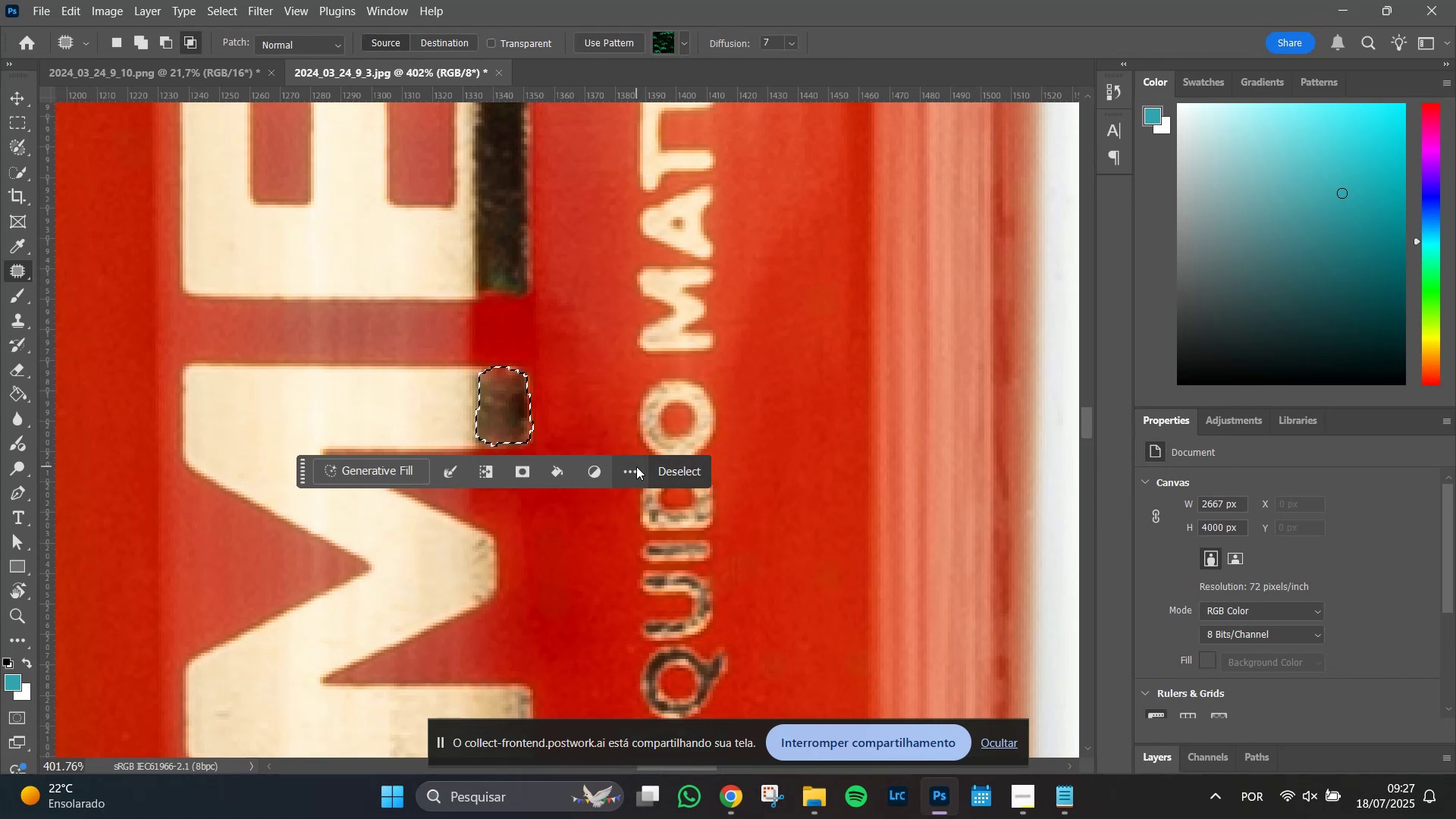 
key(Control+Z)
 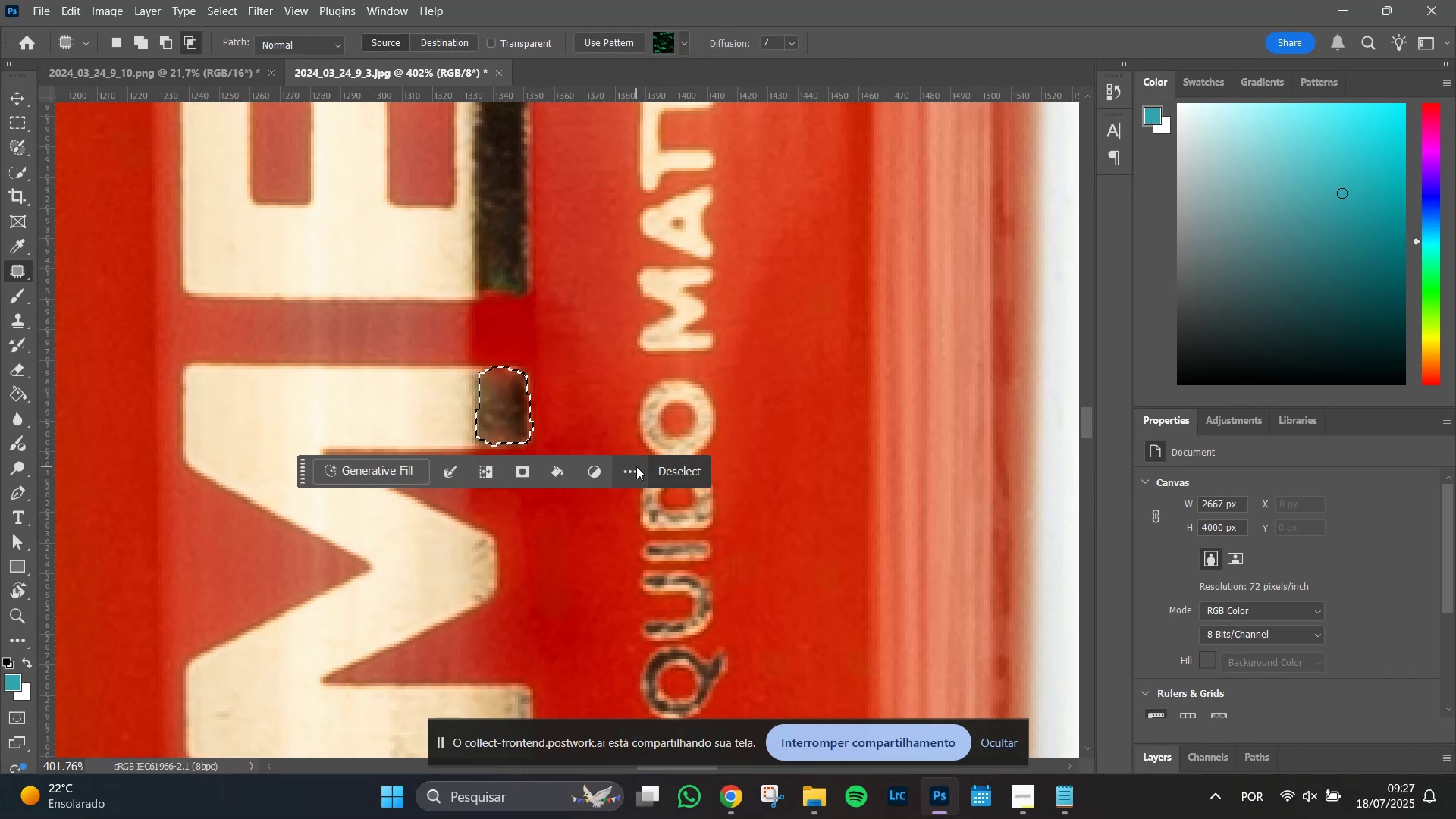 
key(Control+Z)
 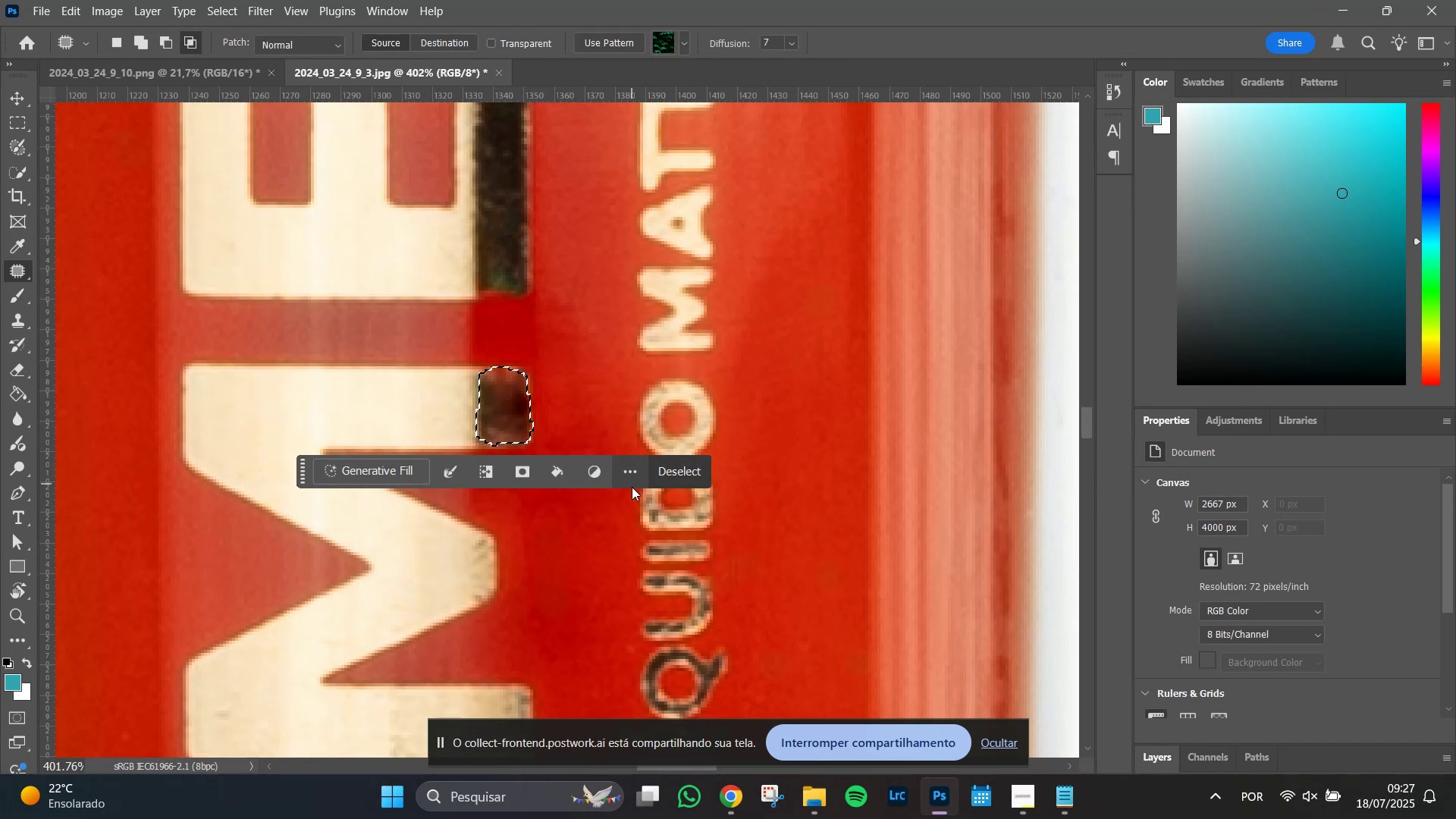 
key(Control+Z)
 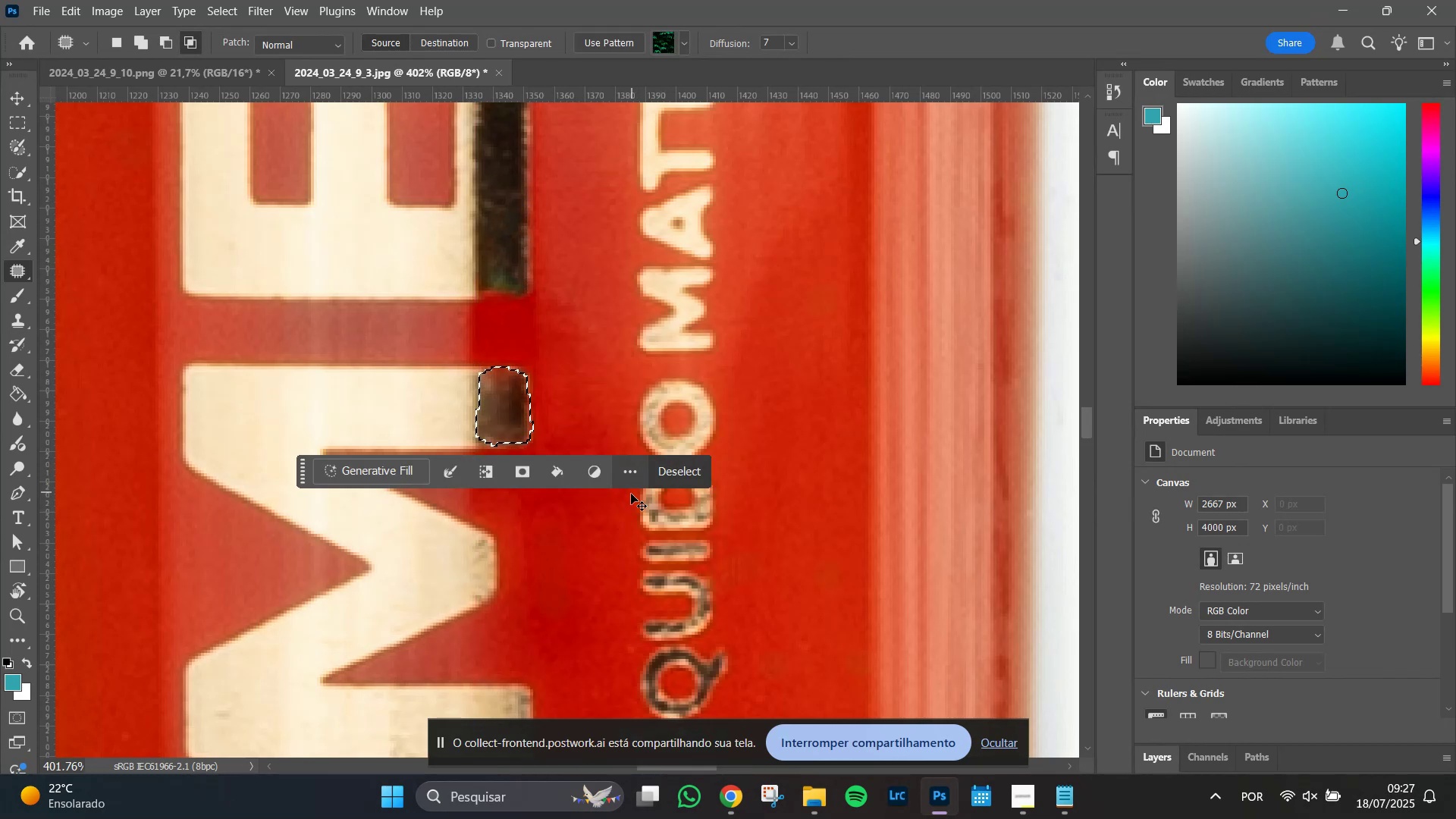 
key(Control+Z)
 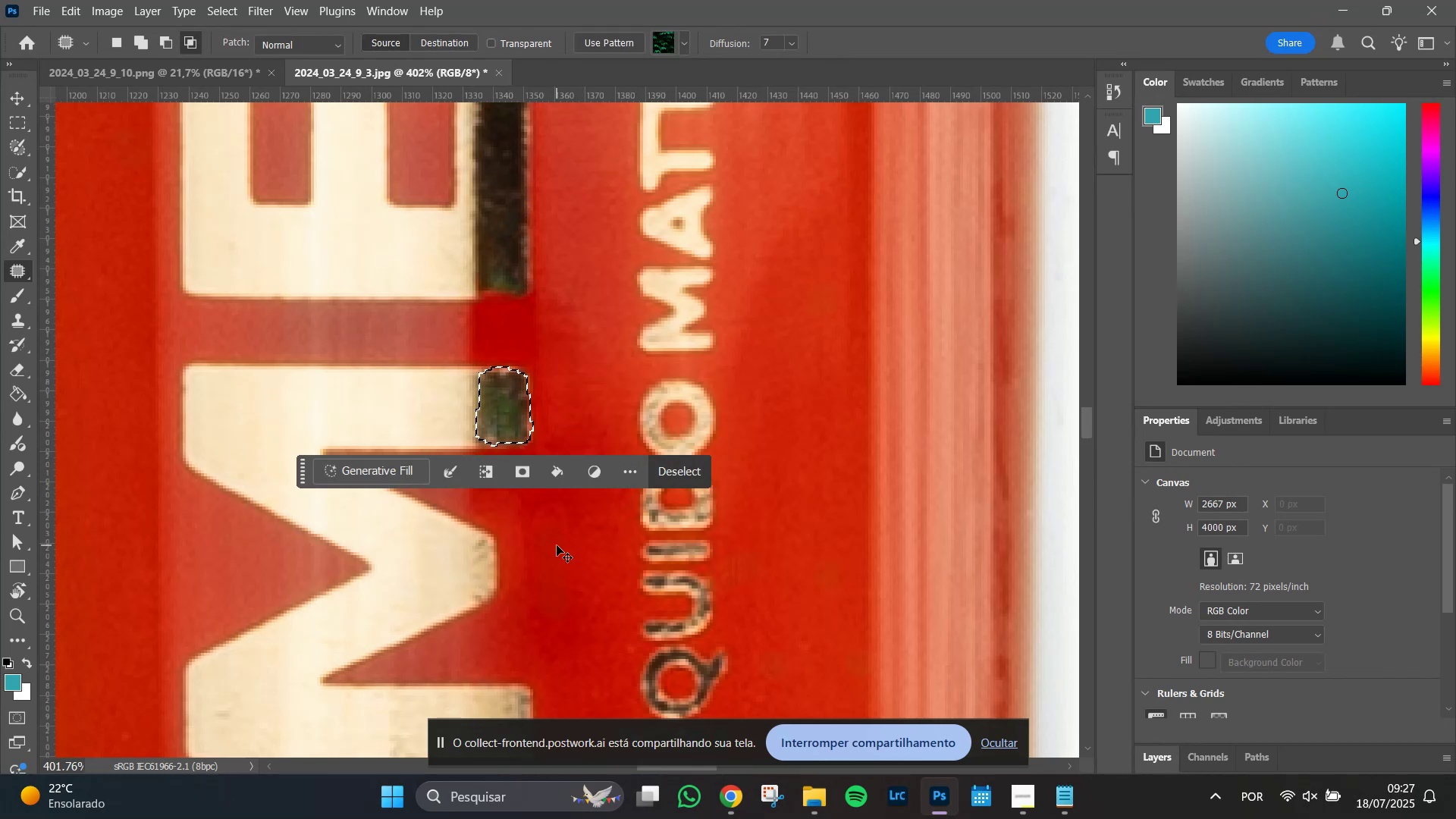 
key(Control+Z)
 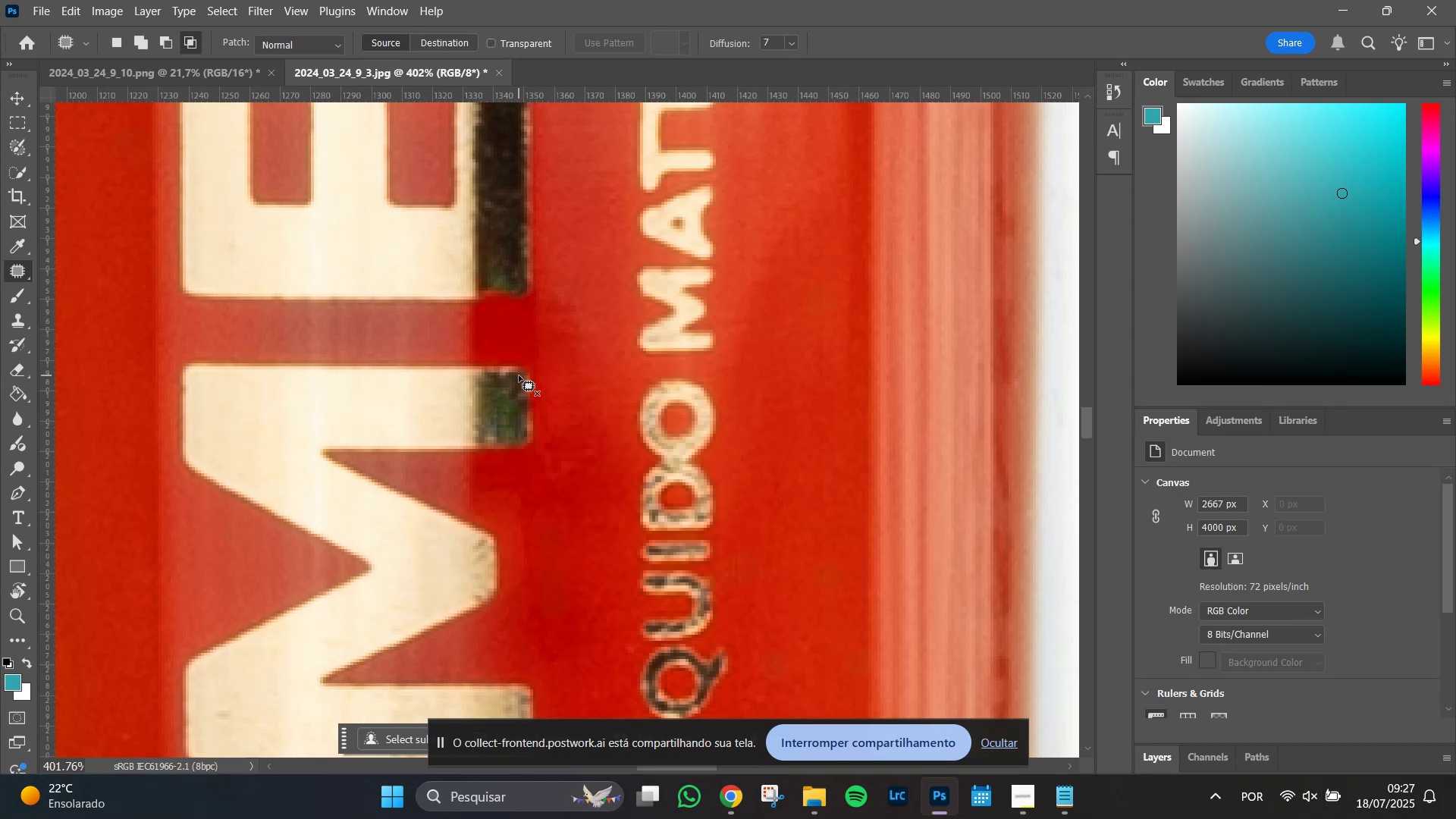 
wait(6.6)
 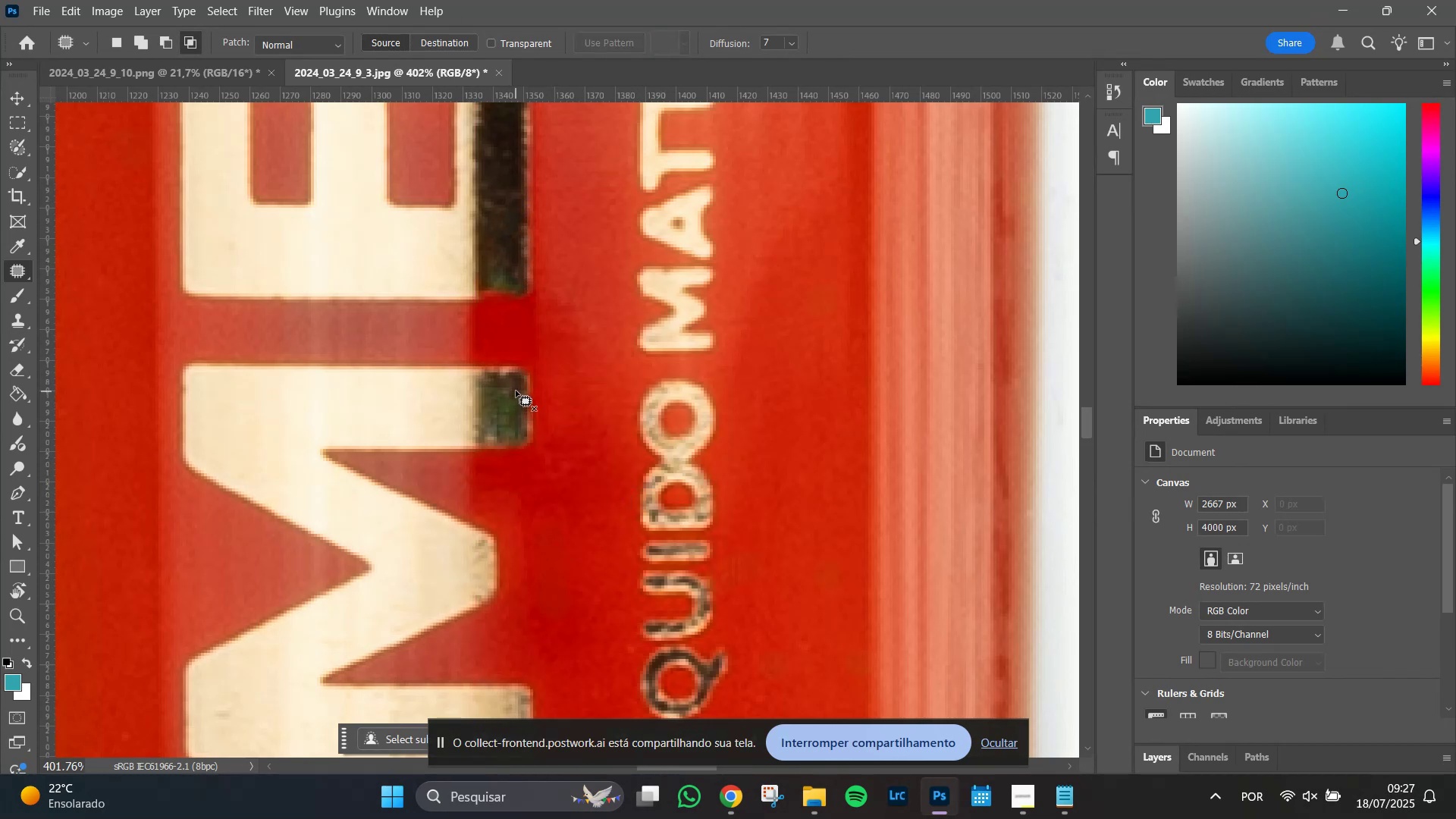 
left_click([439, 49])
 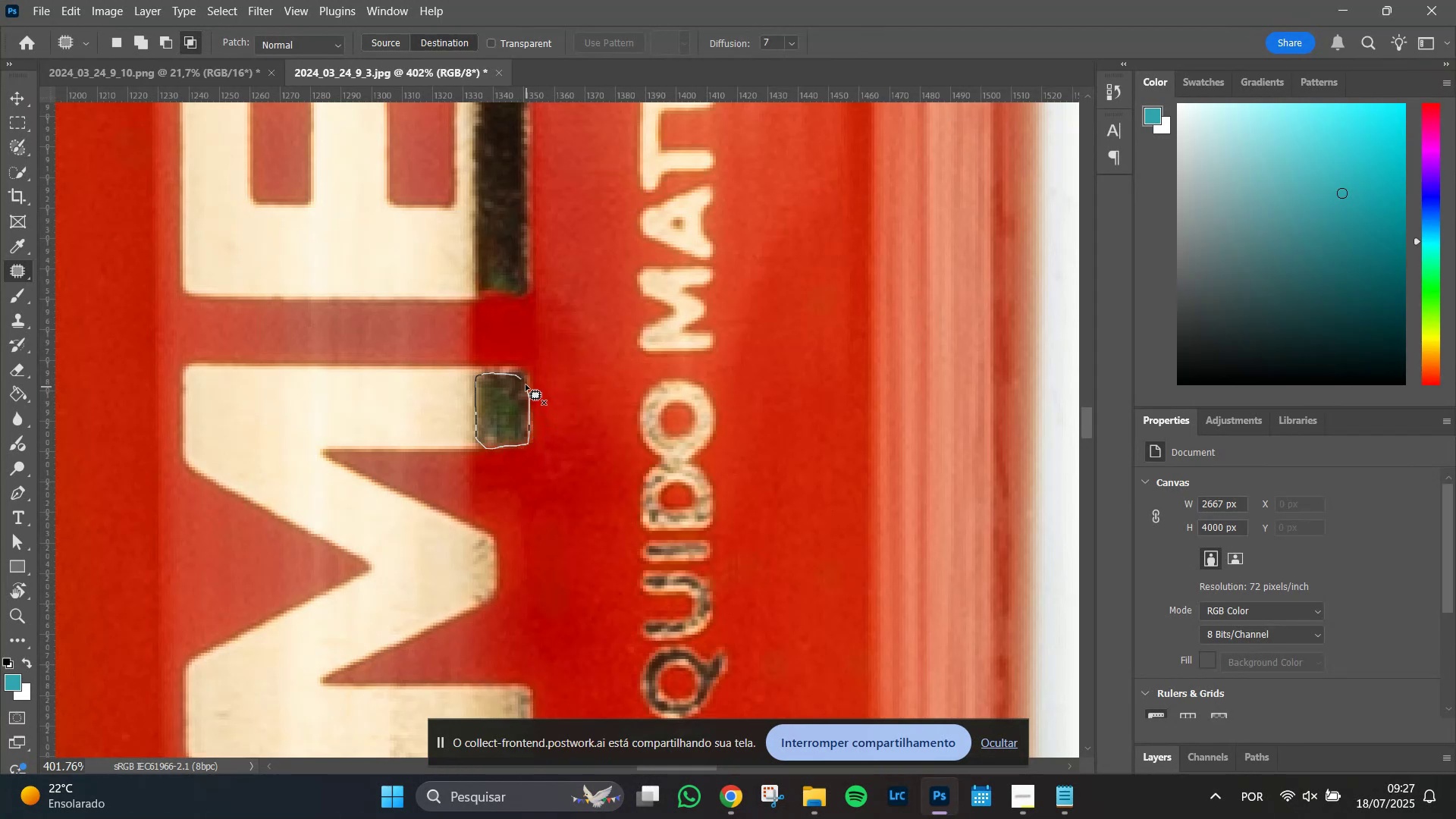 
wait(13.74)
 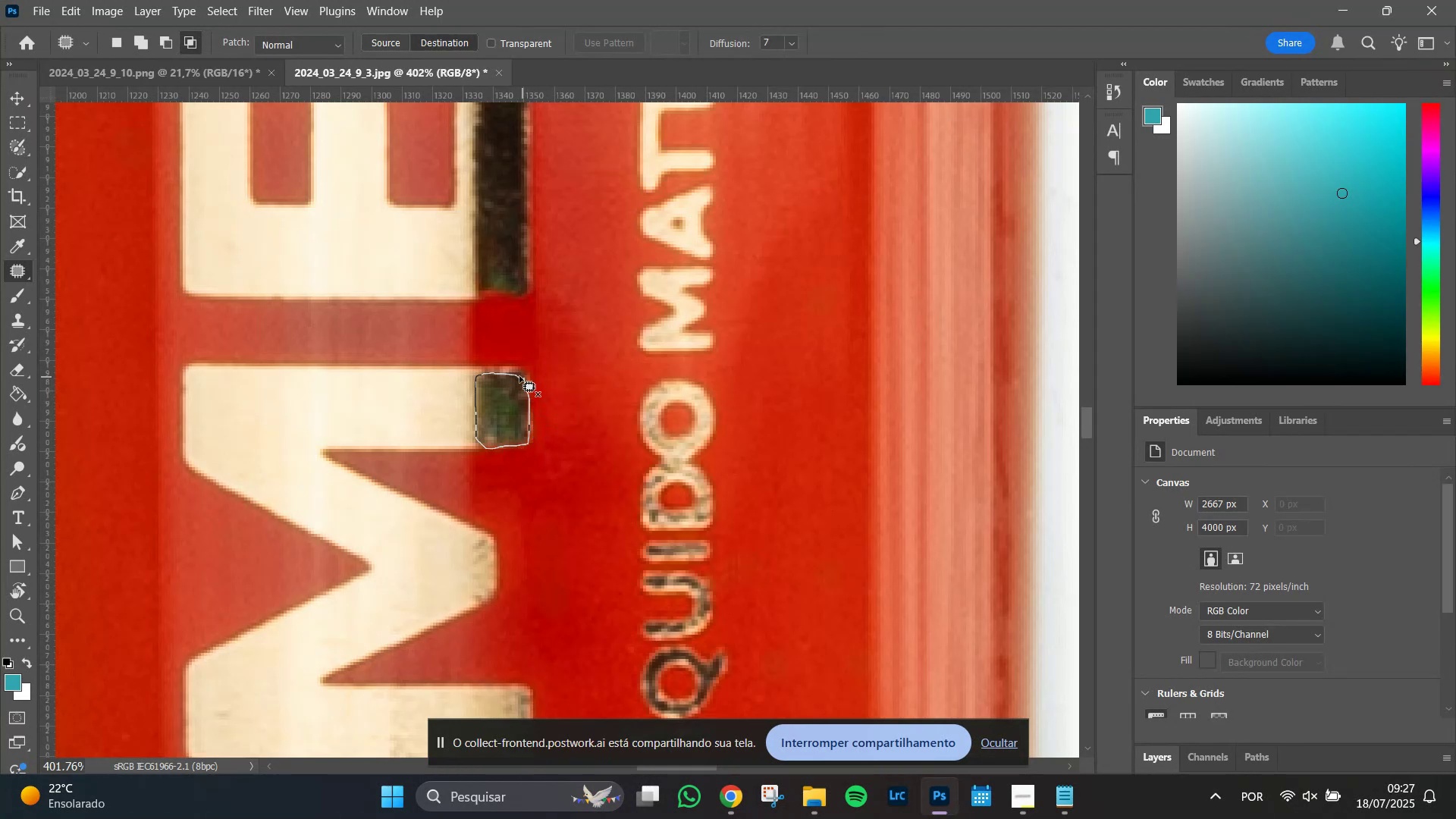 
key(Control+Z)
 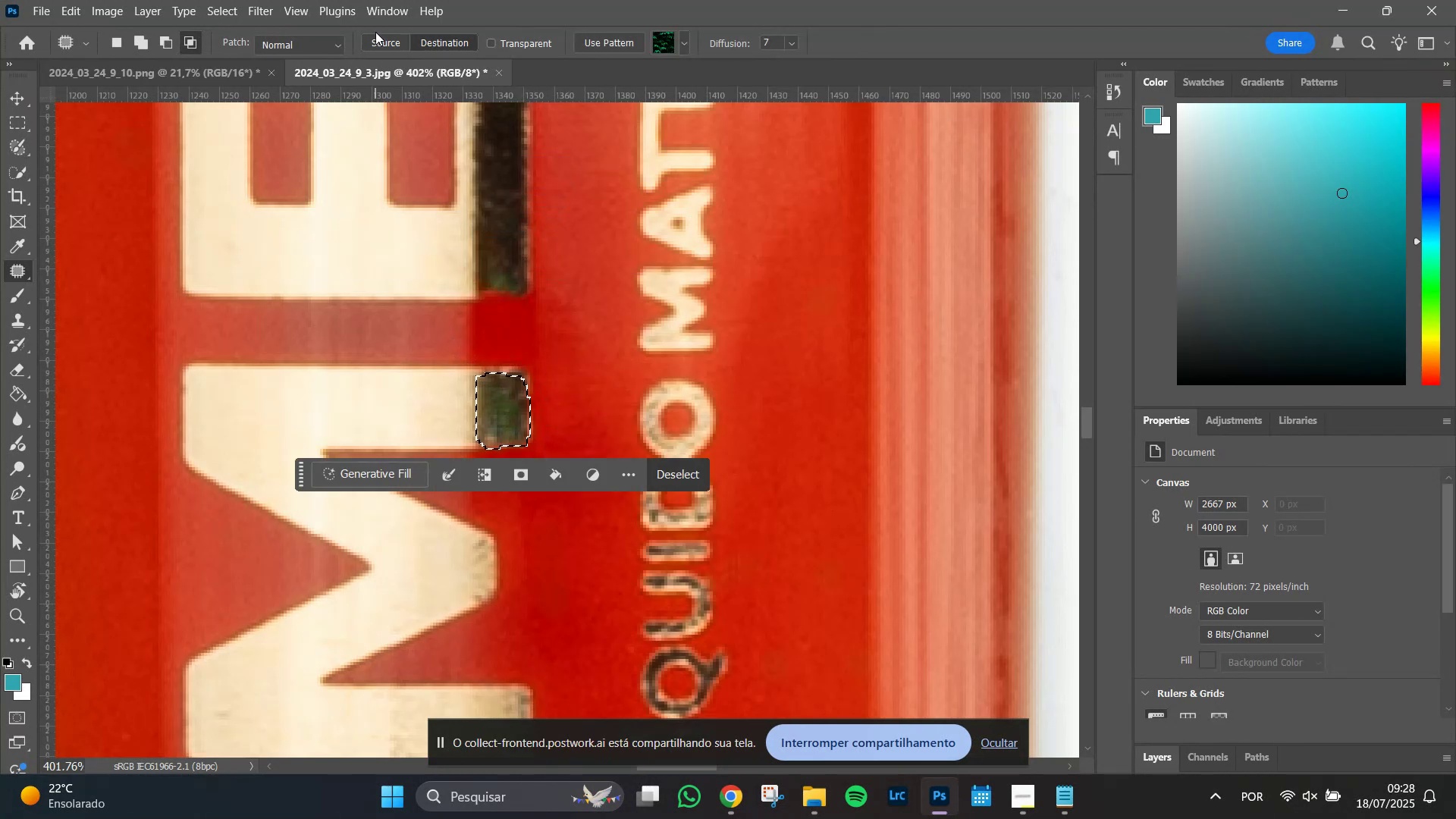 
left_click([381, 41])
 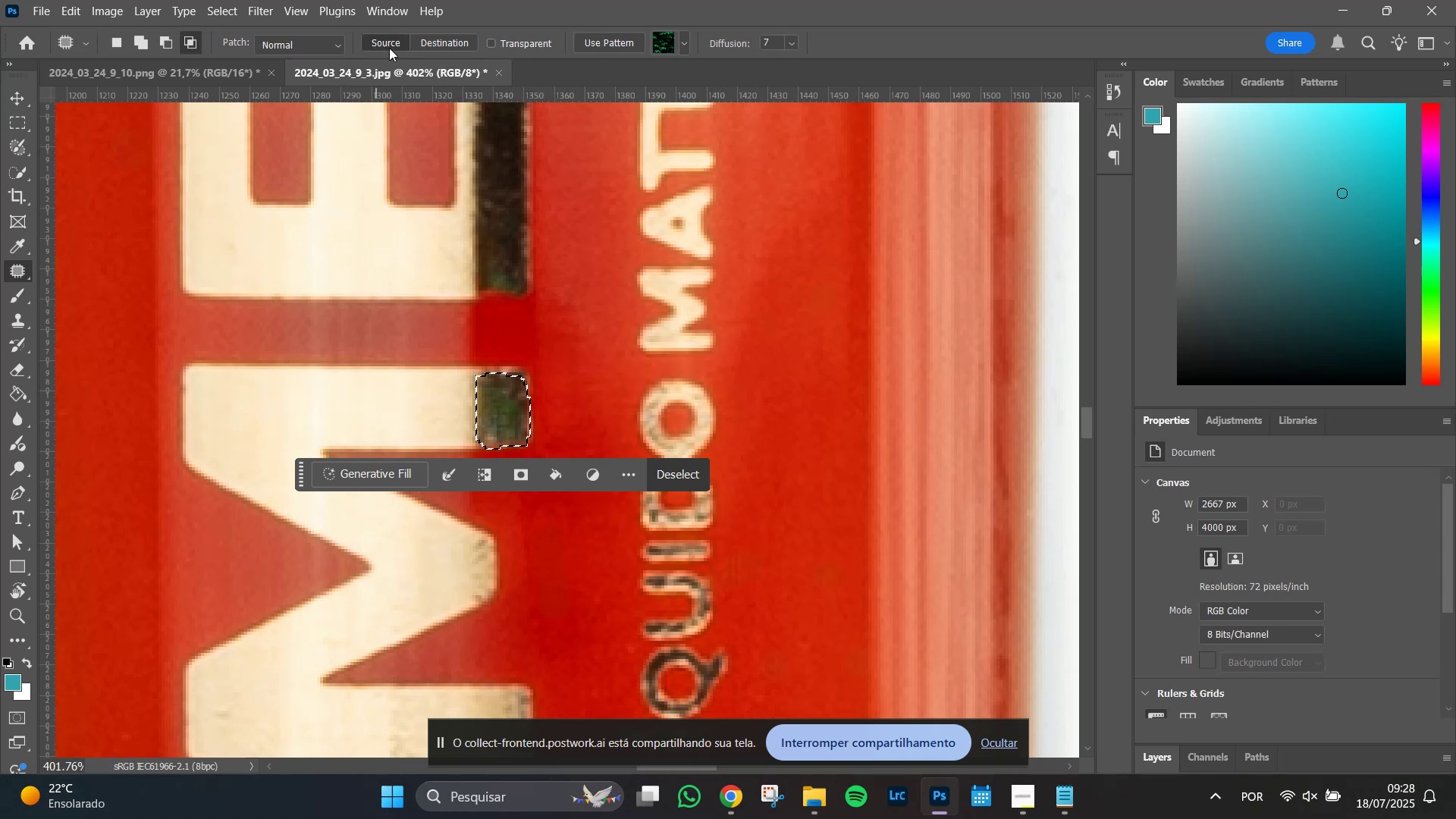 
left_click([492, 42])
 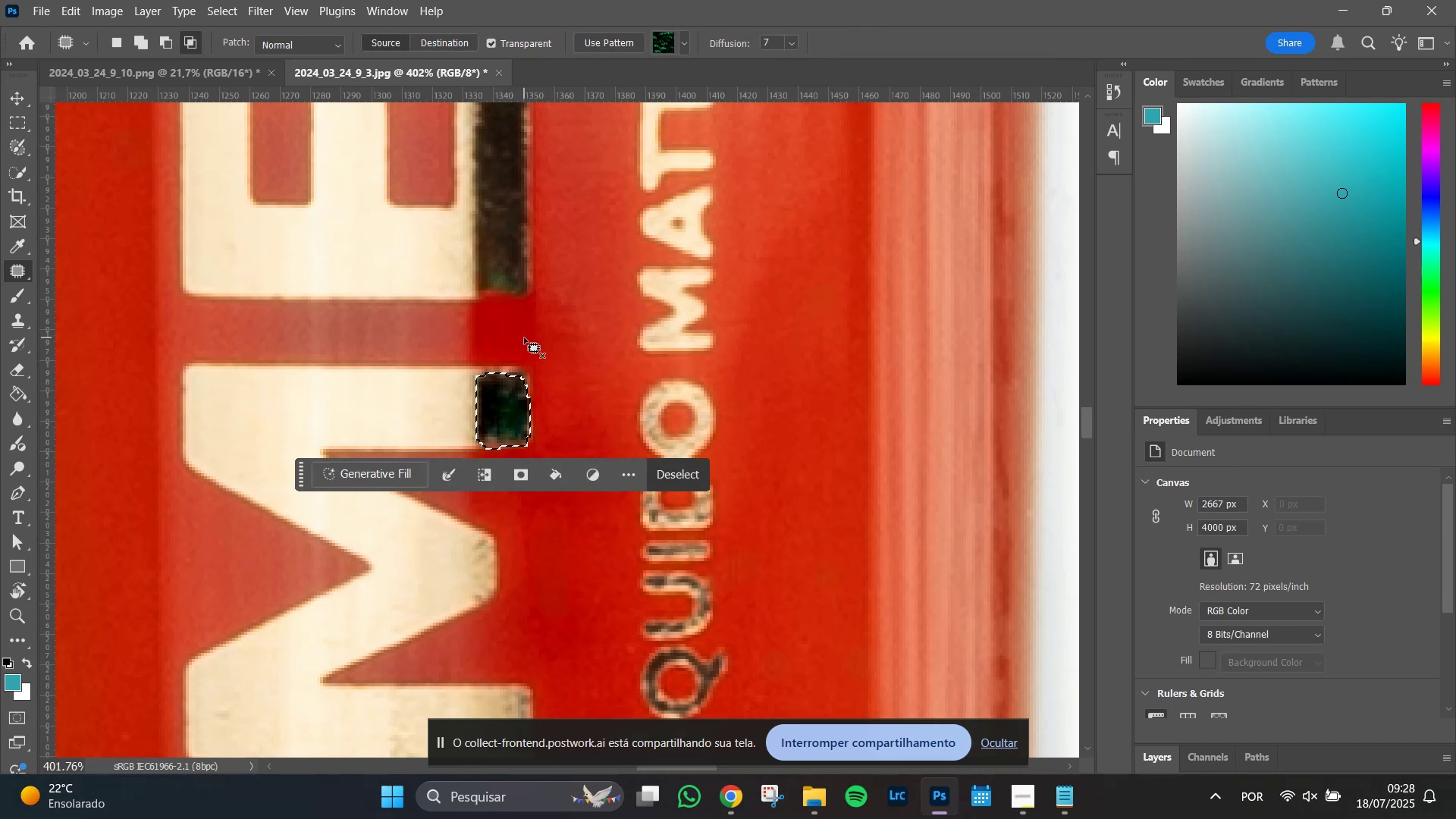 
wait(5.39)
 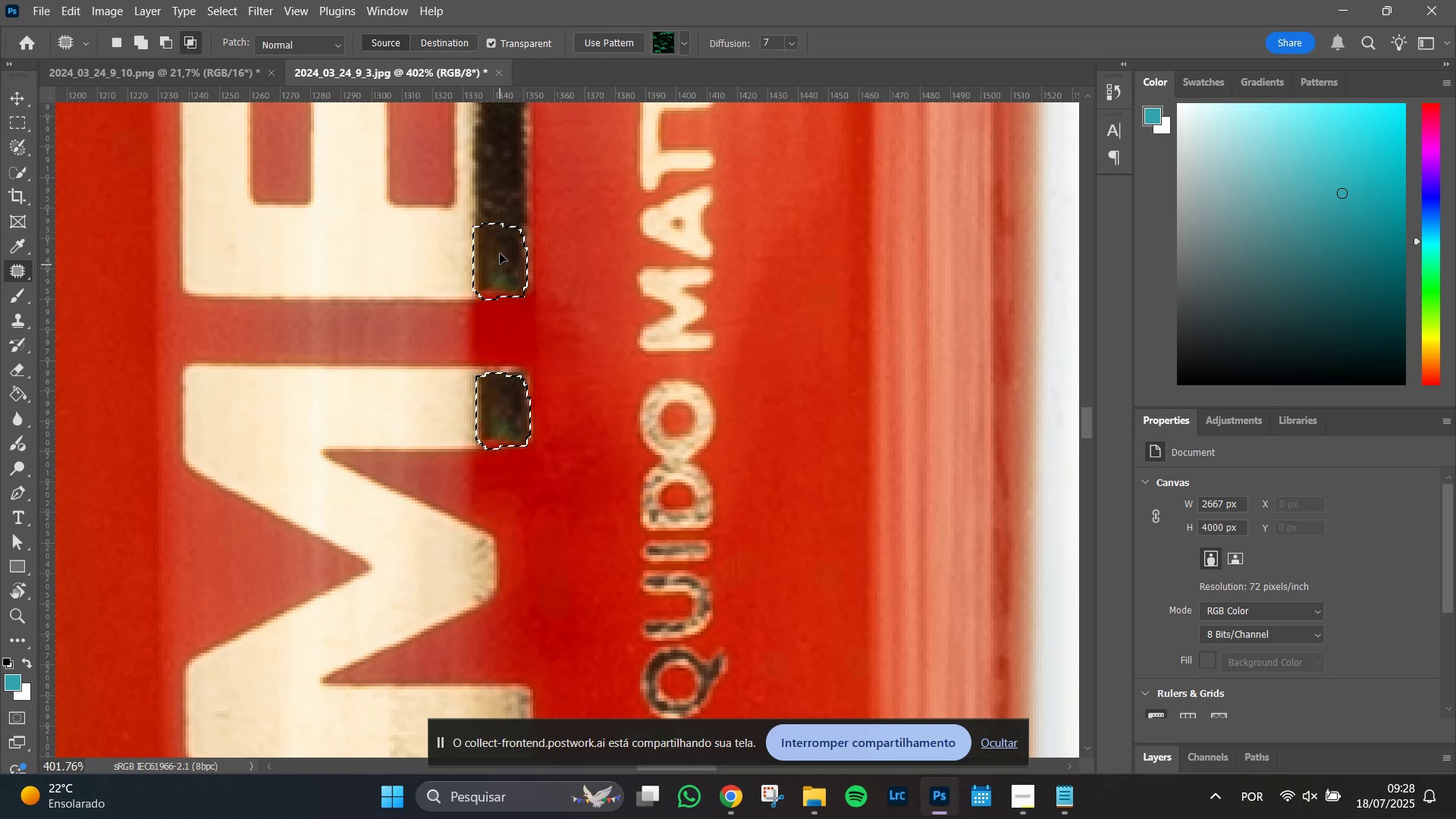 
key(Control+Z)
 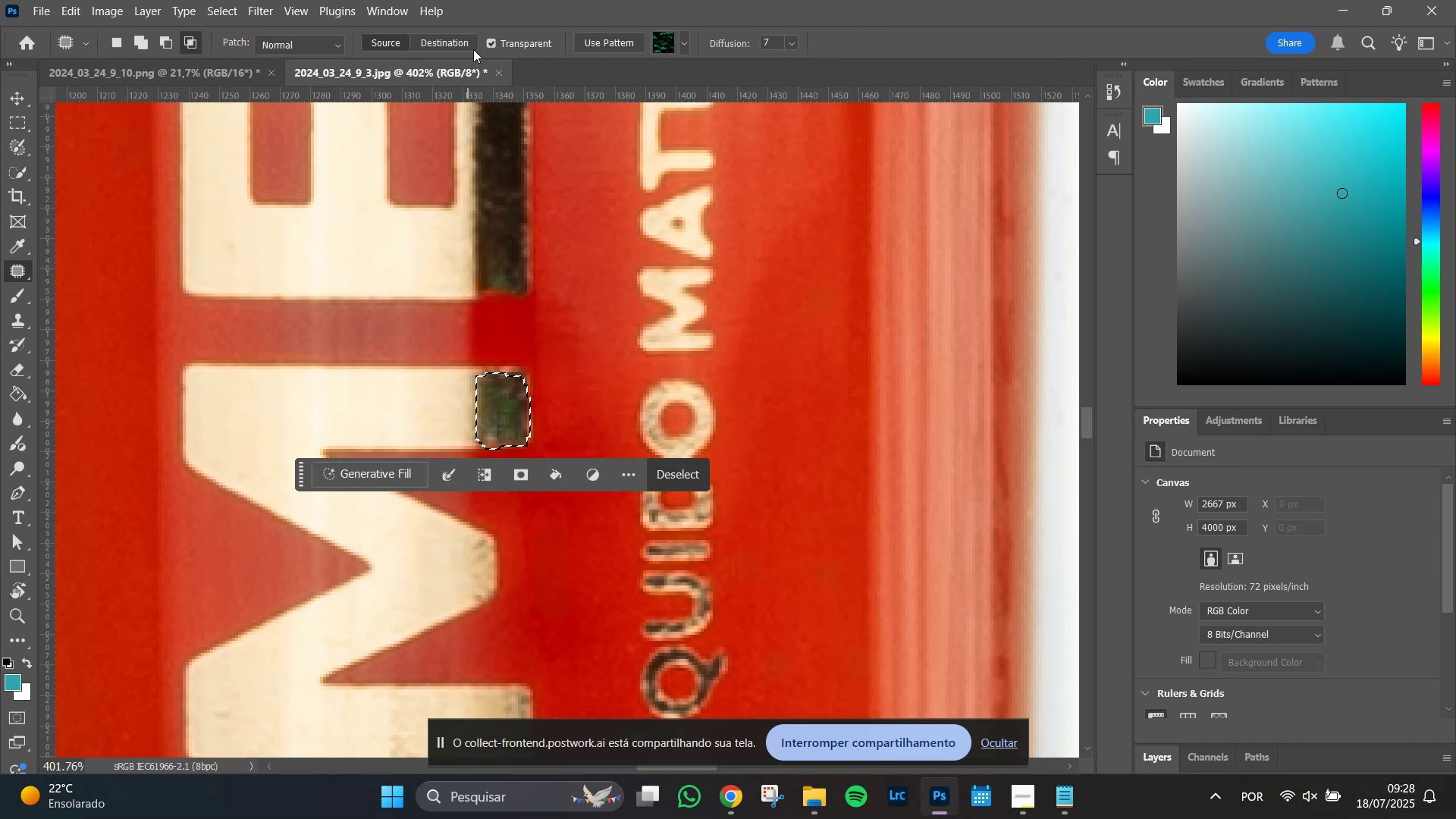 
left_click([490, 45])
 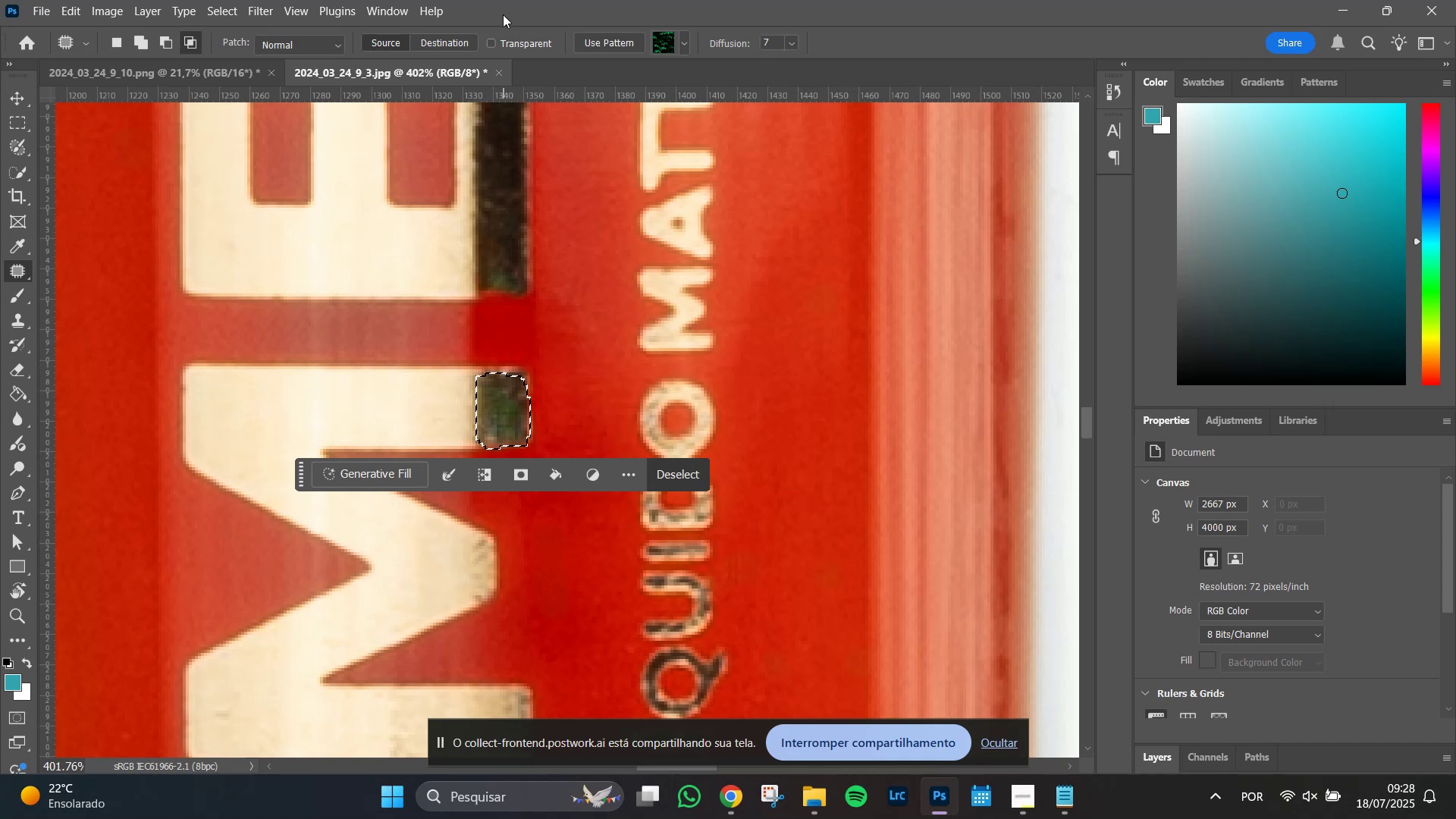 
left_click([494, 40])
 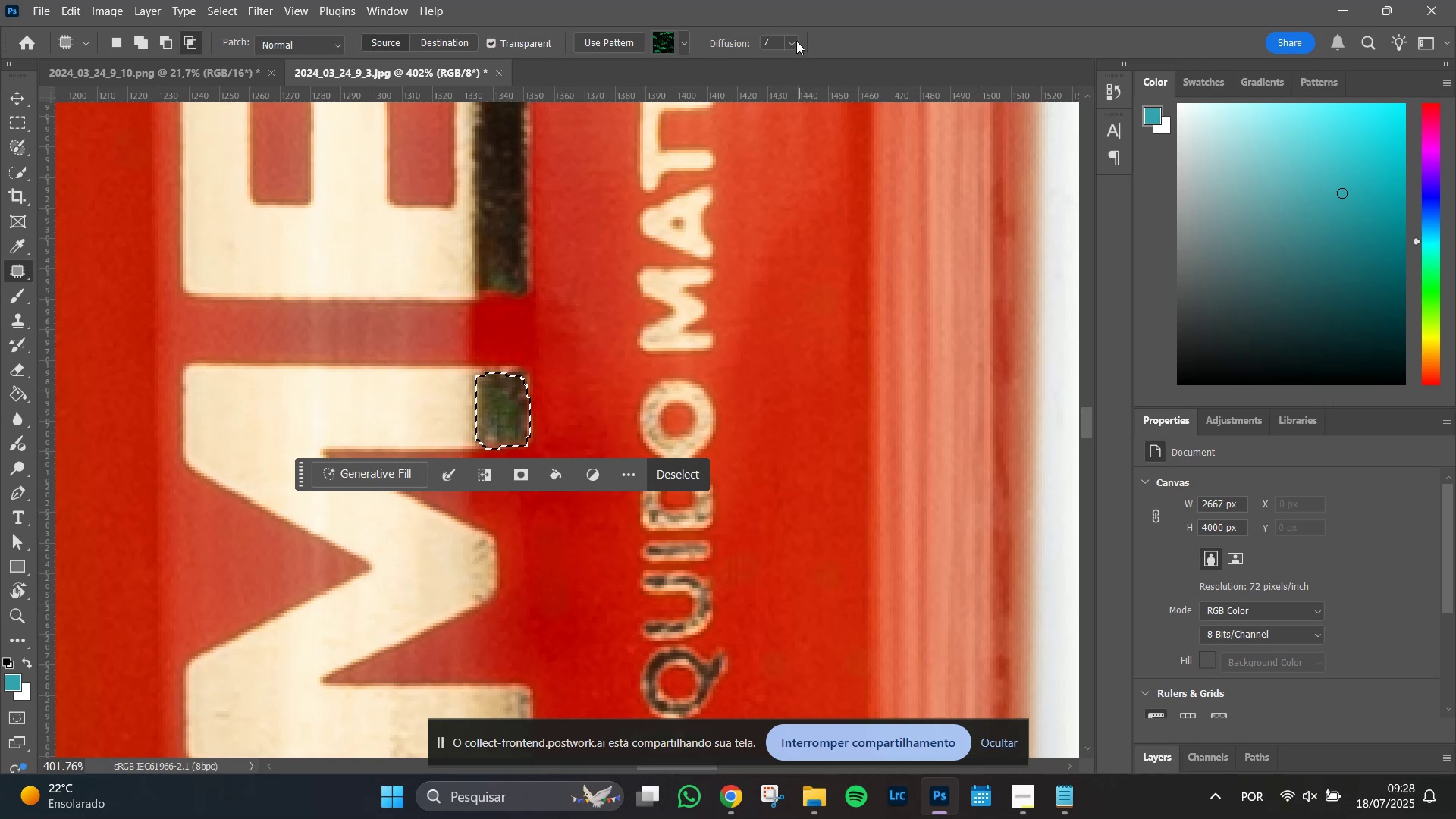 
left_click([789, 39])
 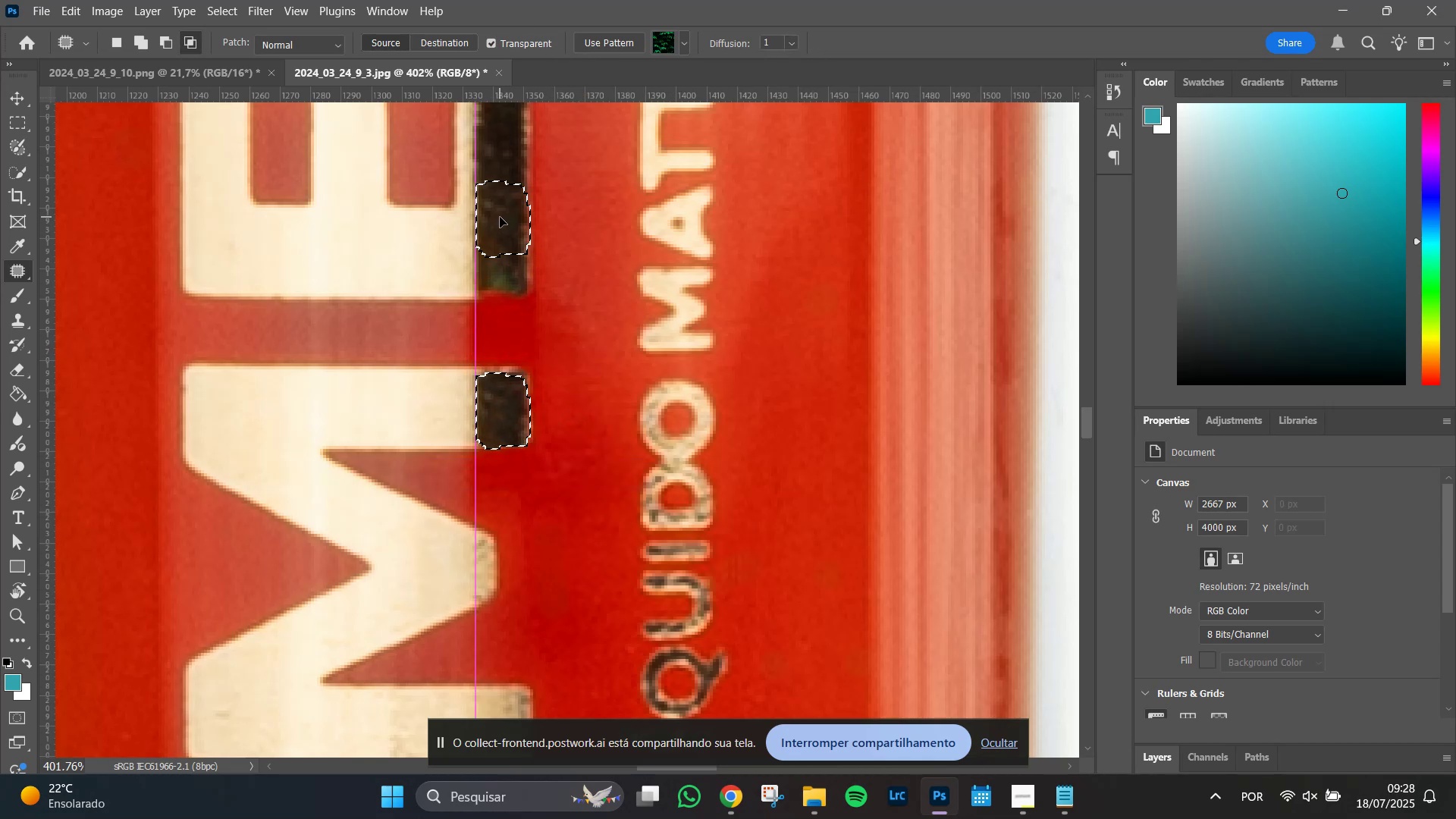 
wait(7.16)
 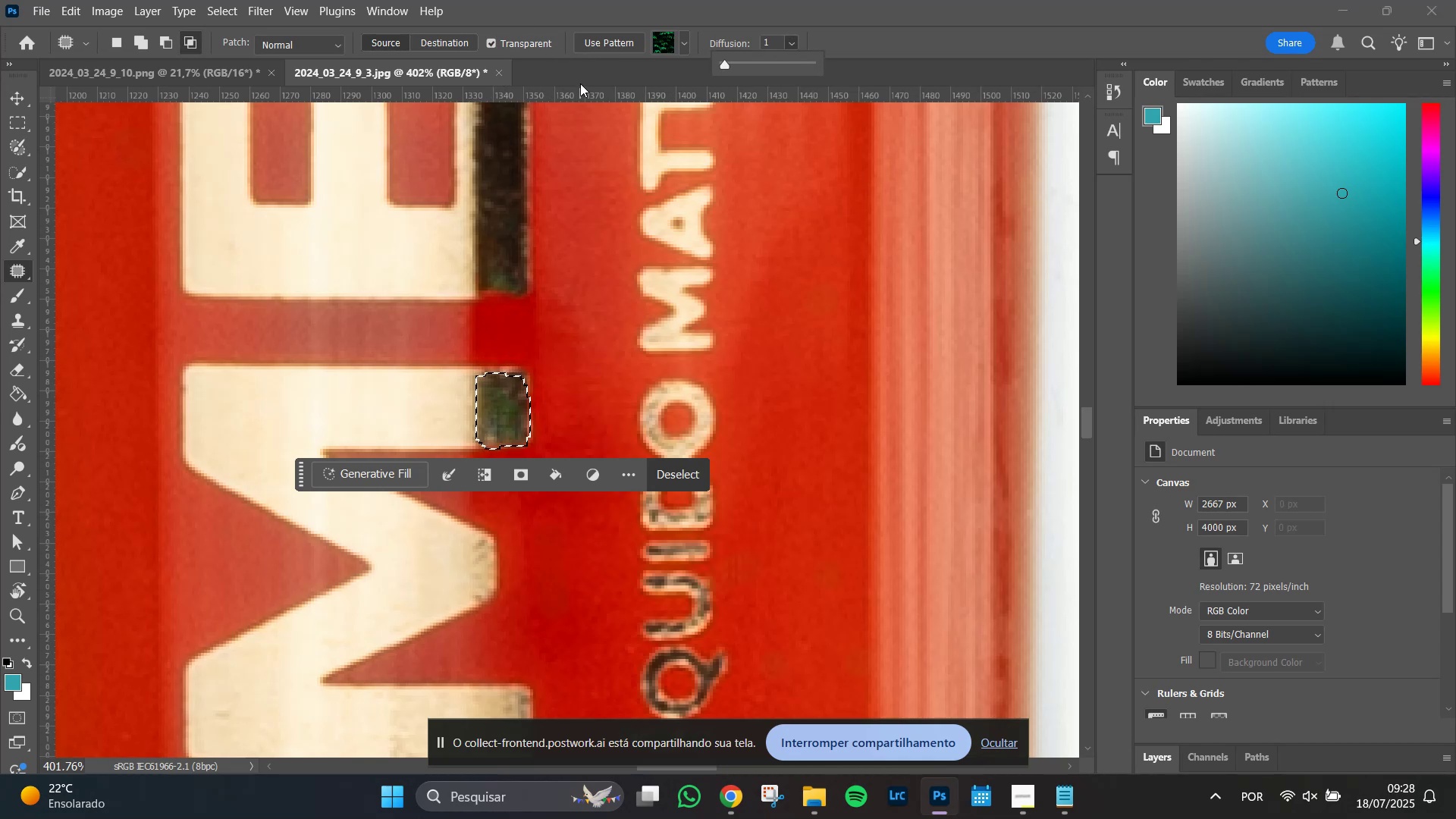 
left_click([688, 476])
 